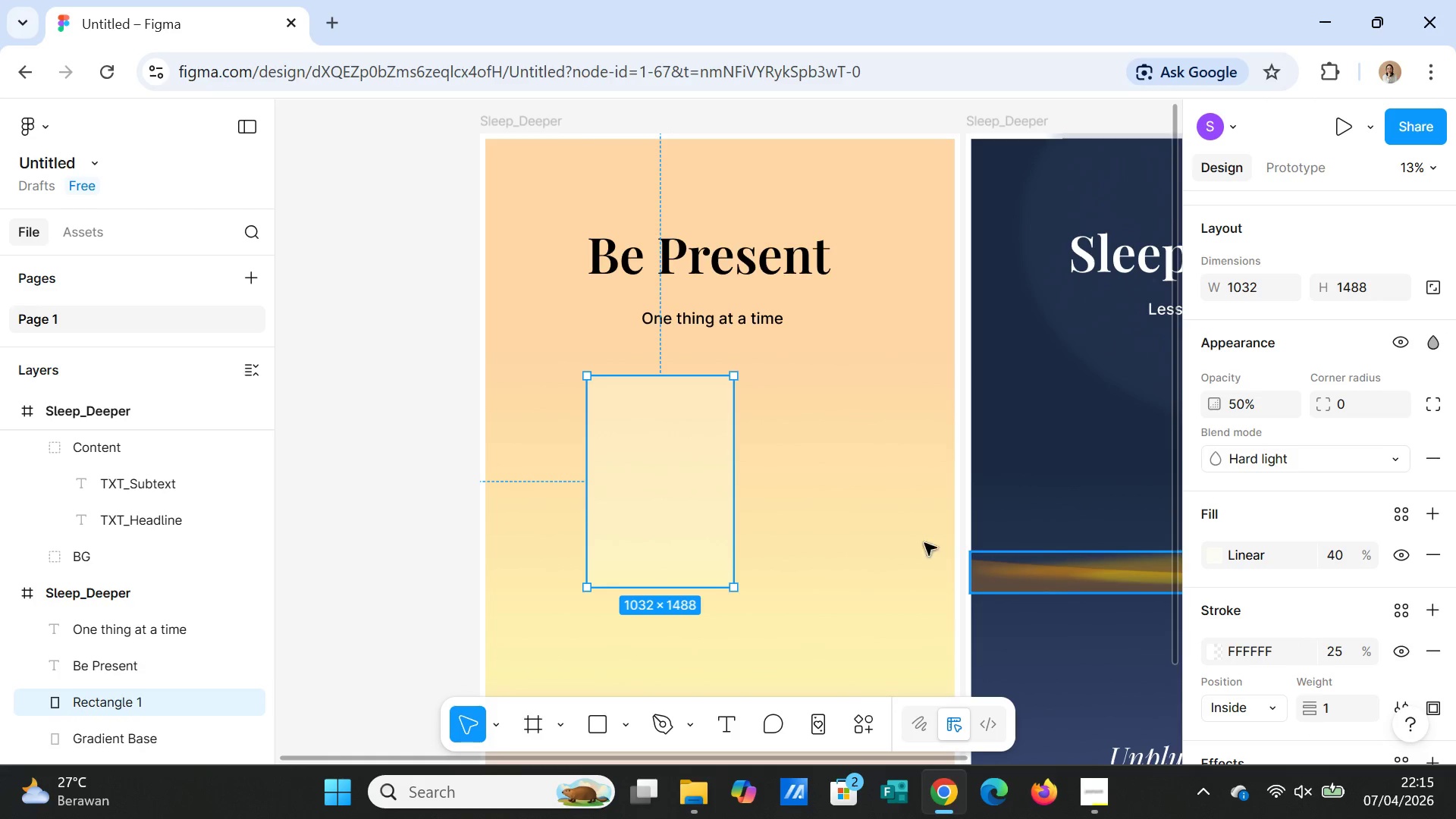 
left_click([858, 542])
 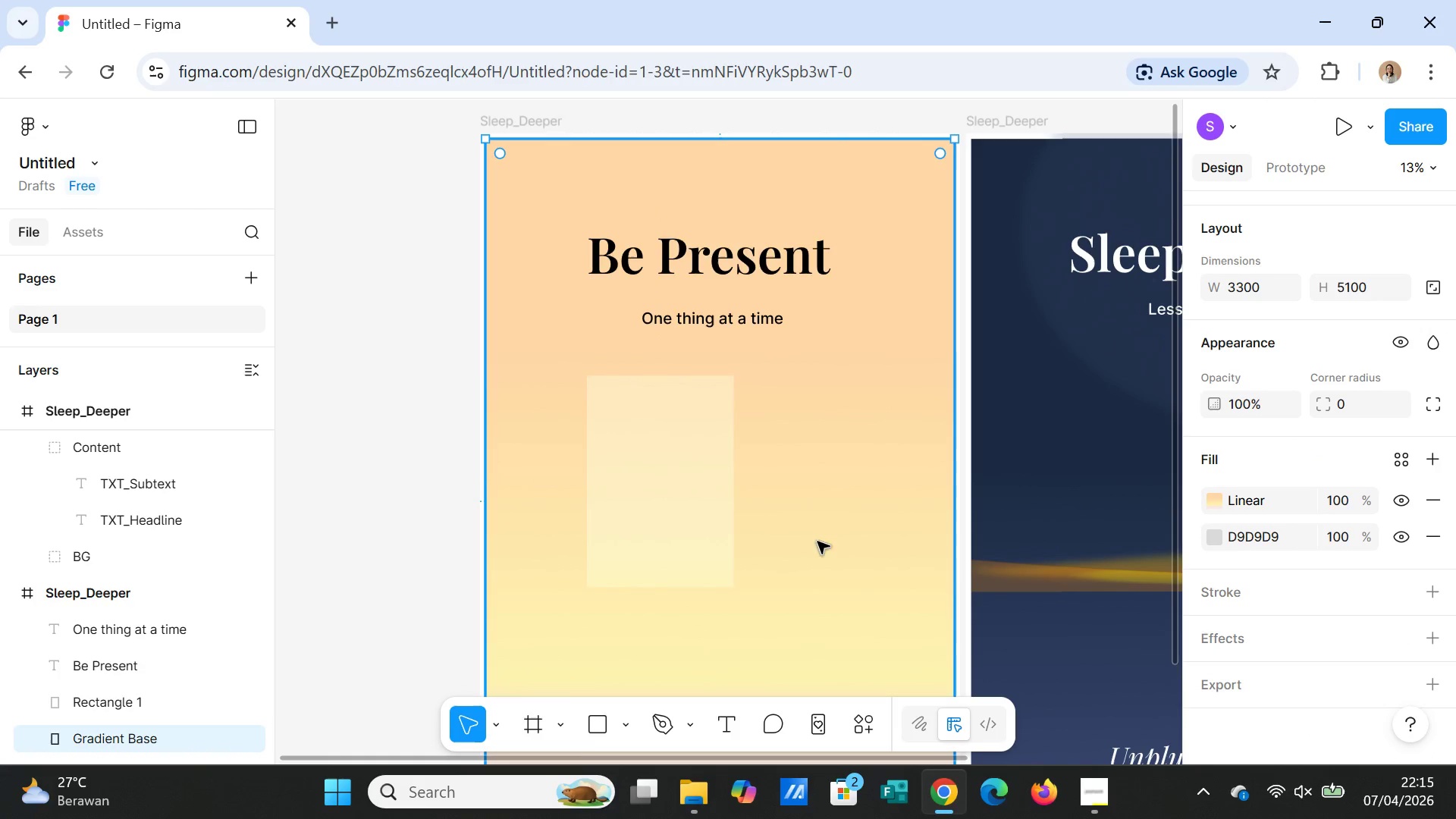 
left_click([706, 539])
 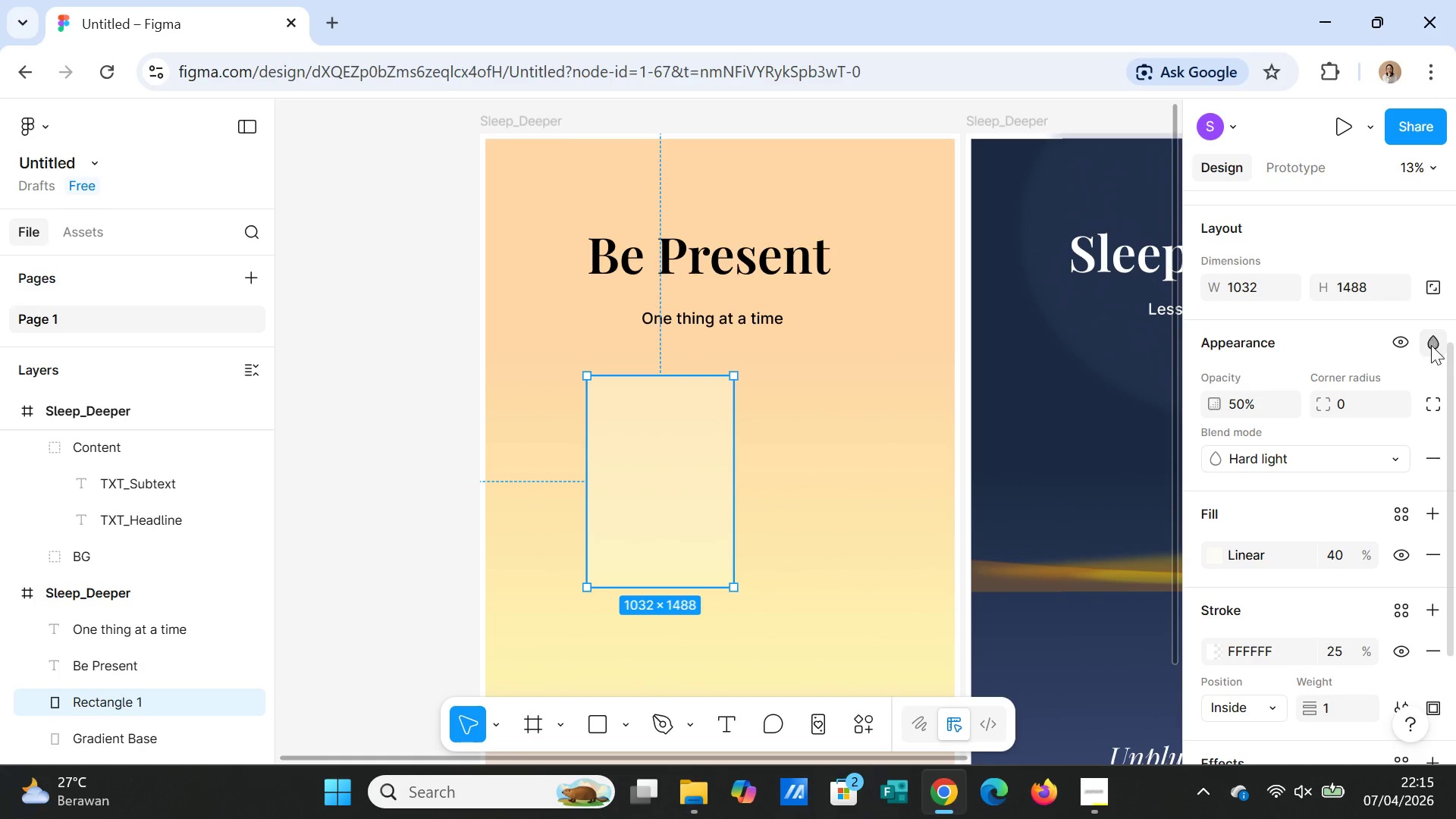 
left_click([1431, 345])
 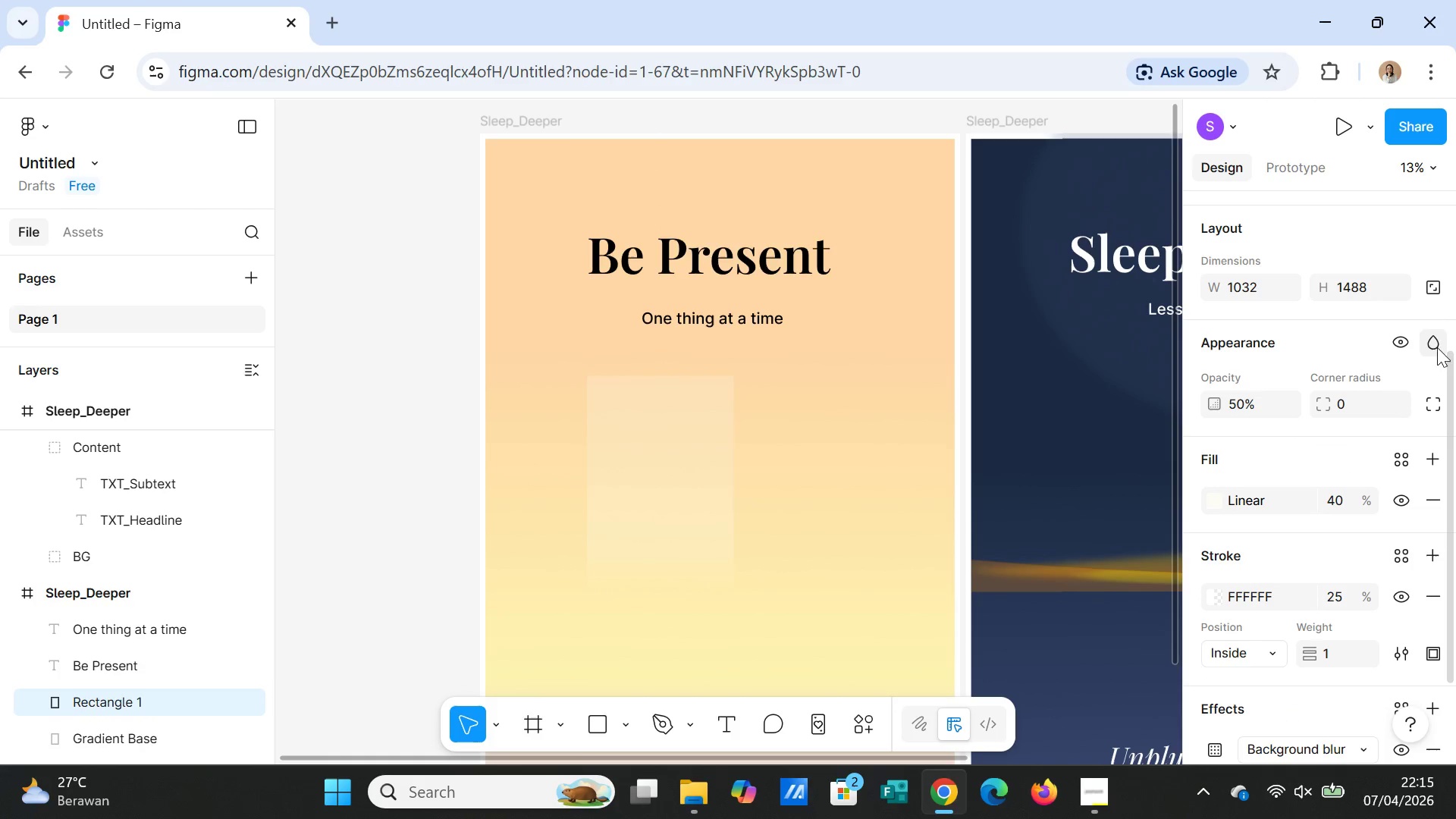 
left_click([1432, 343])
 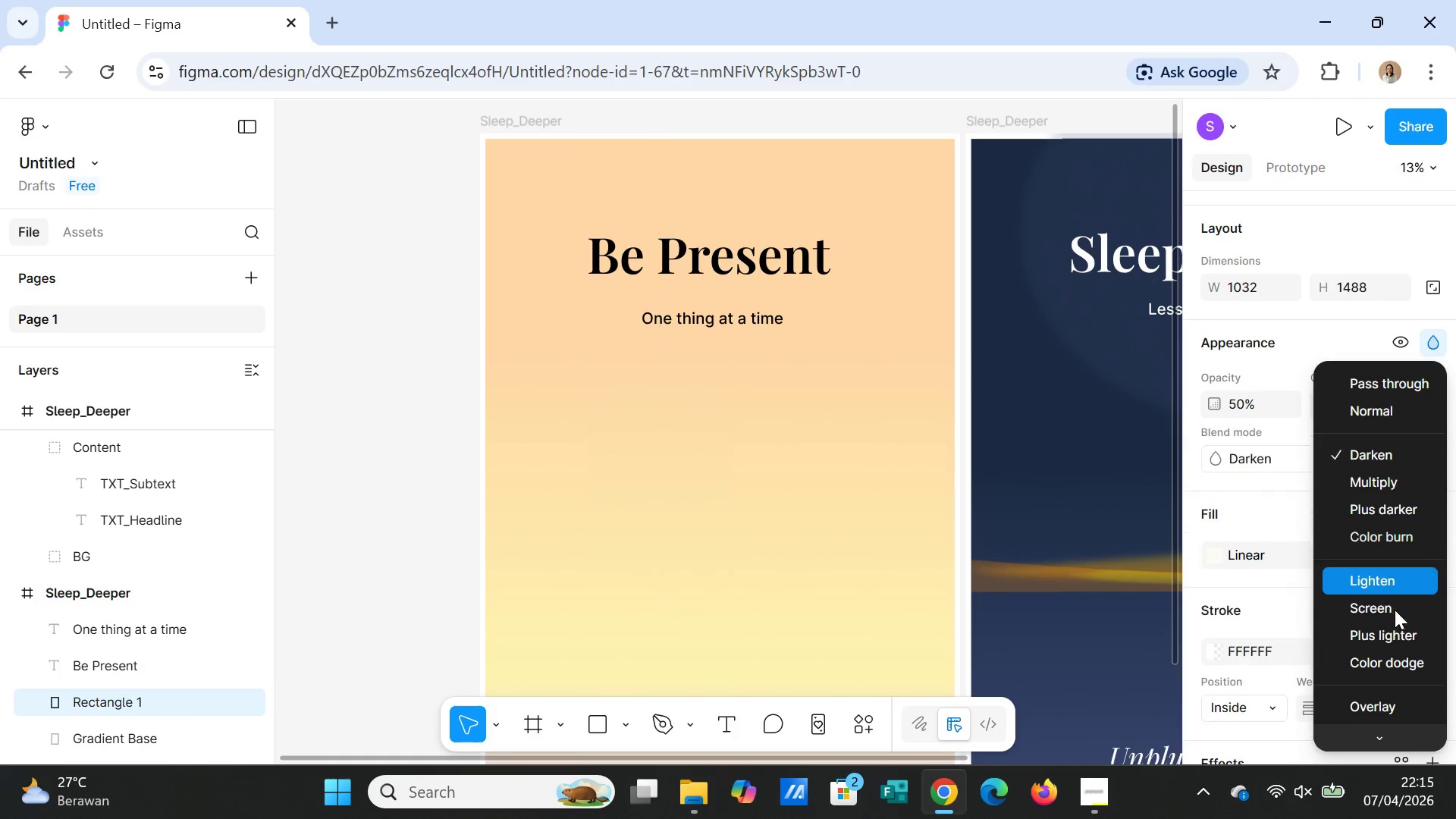 
scroll: coordinate [1392, 715], scroll_direction: down, amount: 6.0
 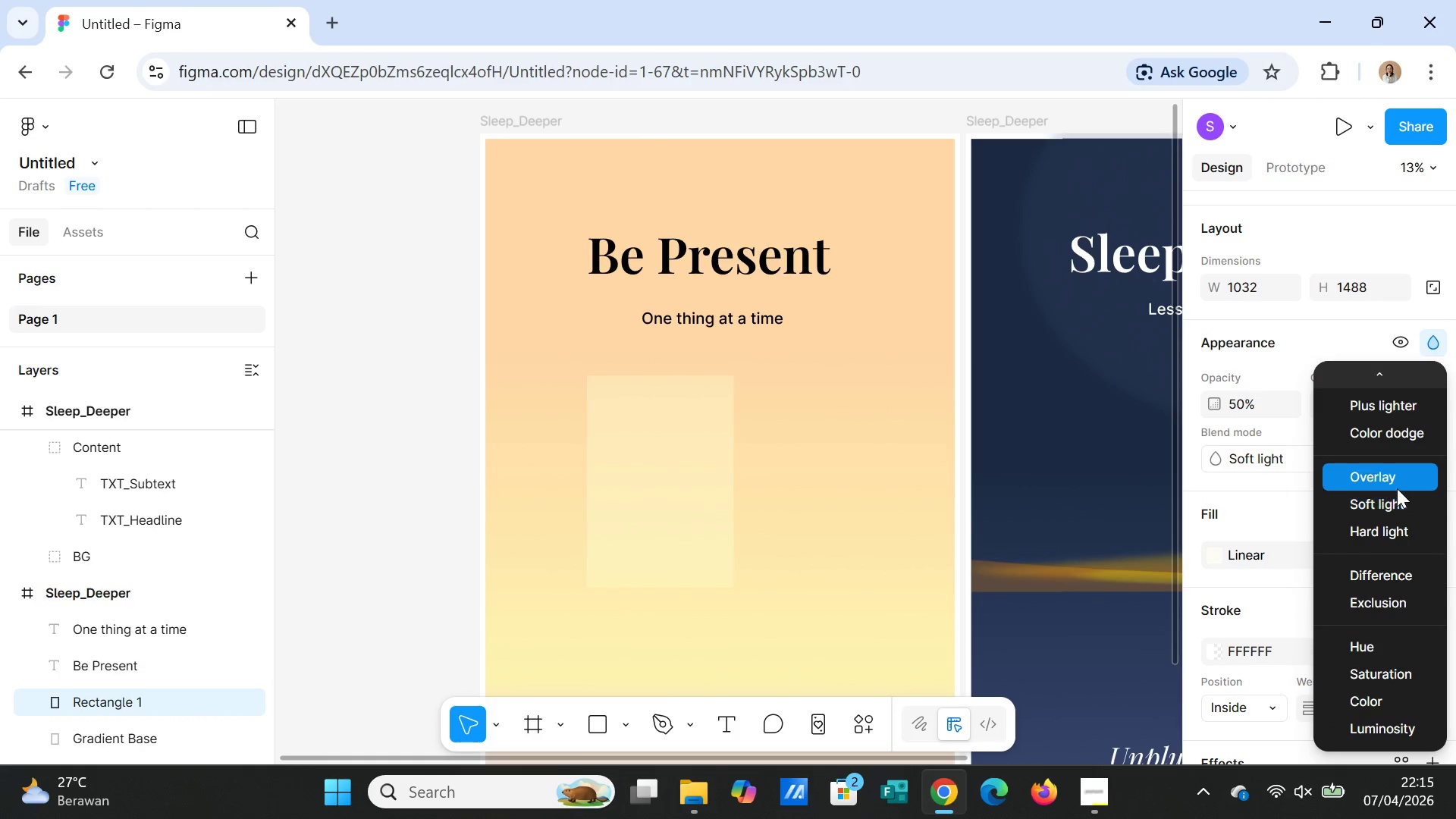 
left_click([1397, 482])
 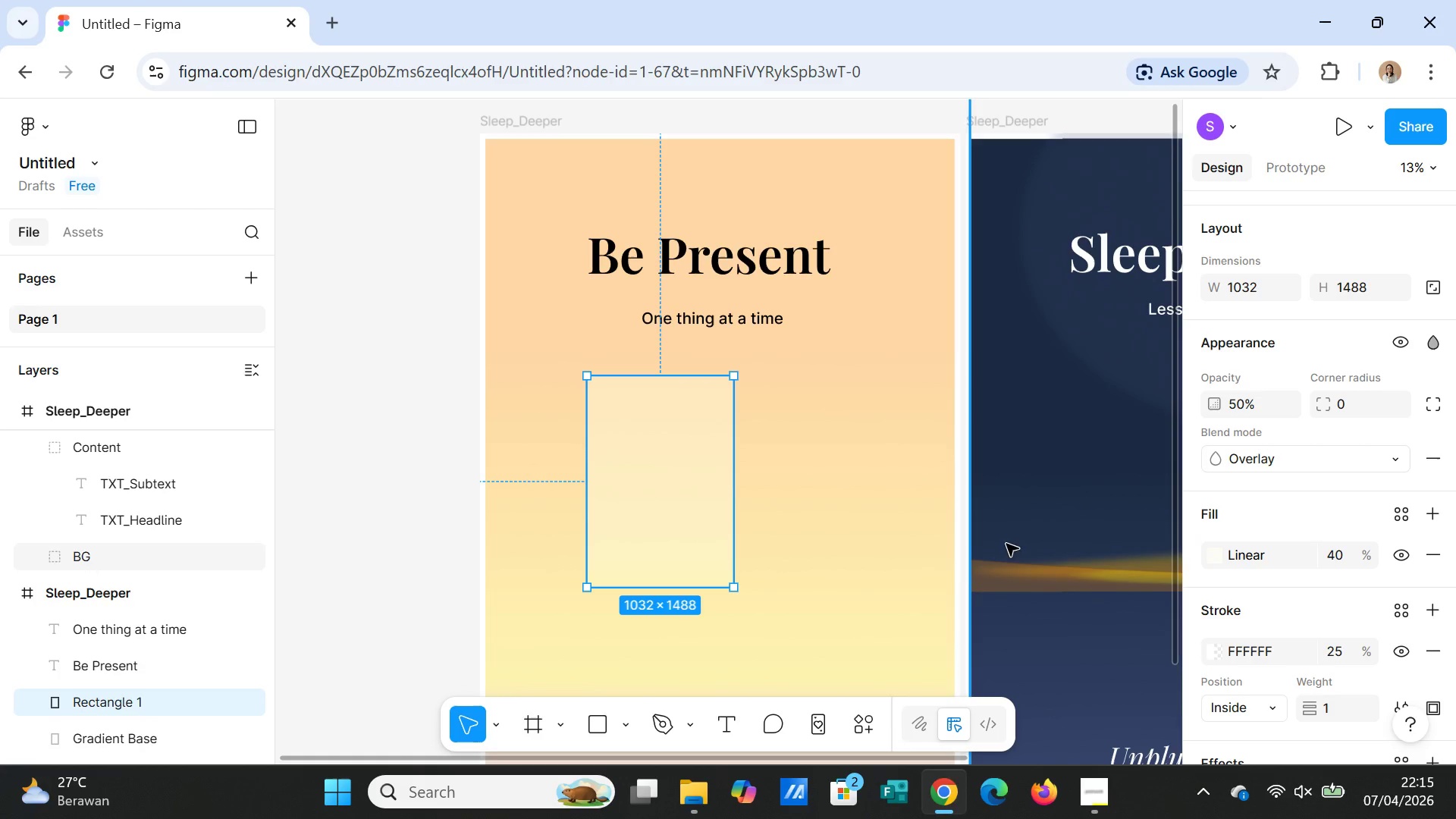 
left_click([903, 552])
 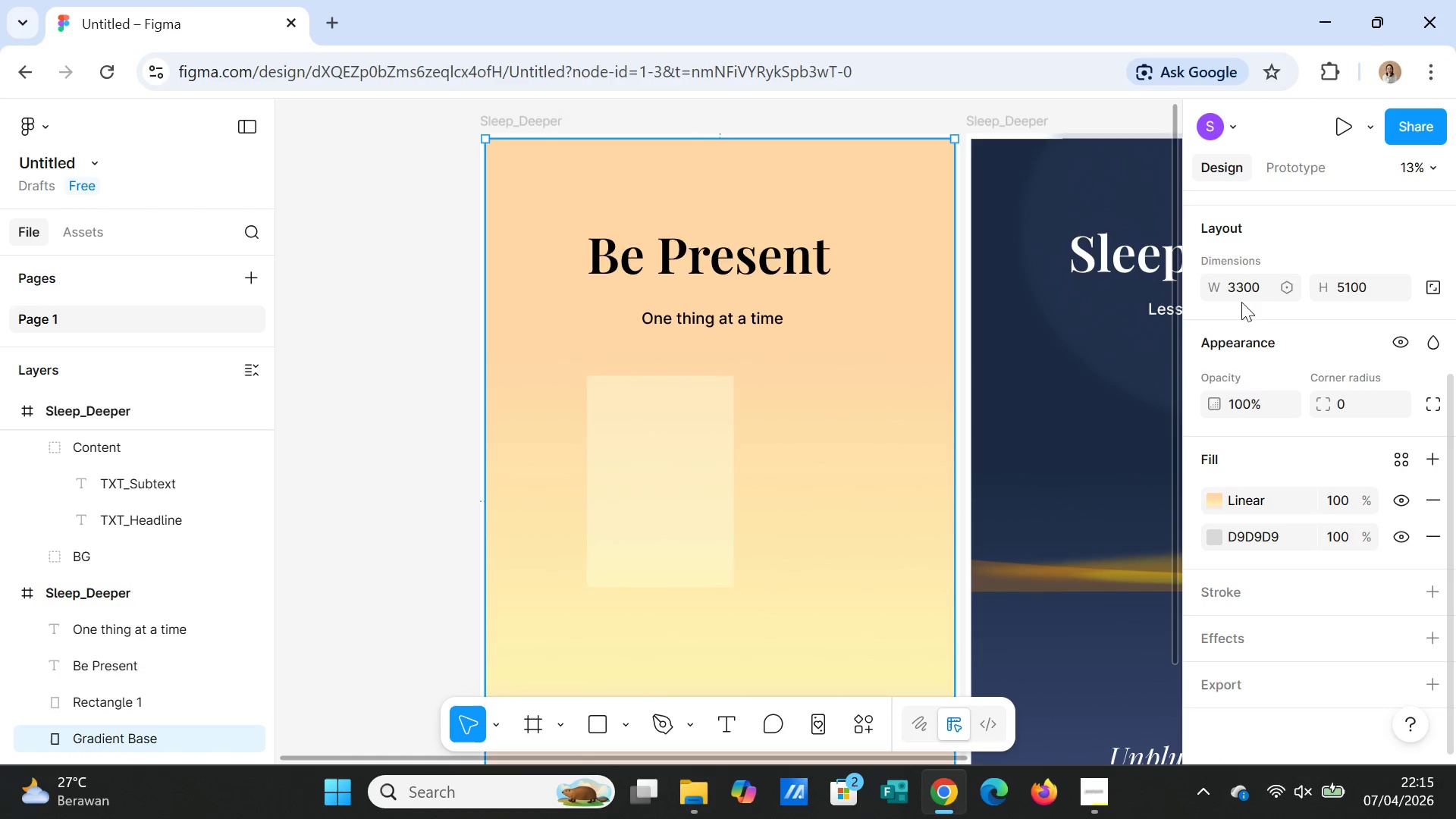 
wait(7.14)
 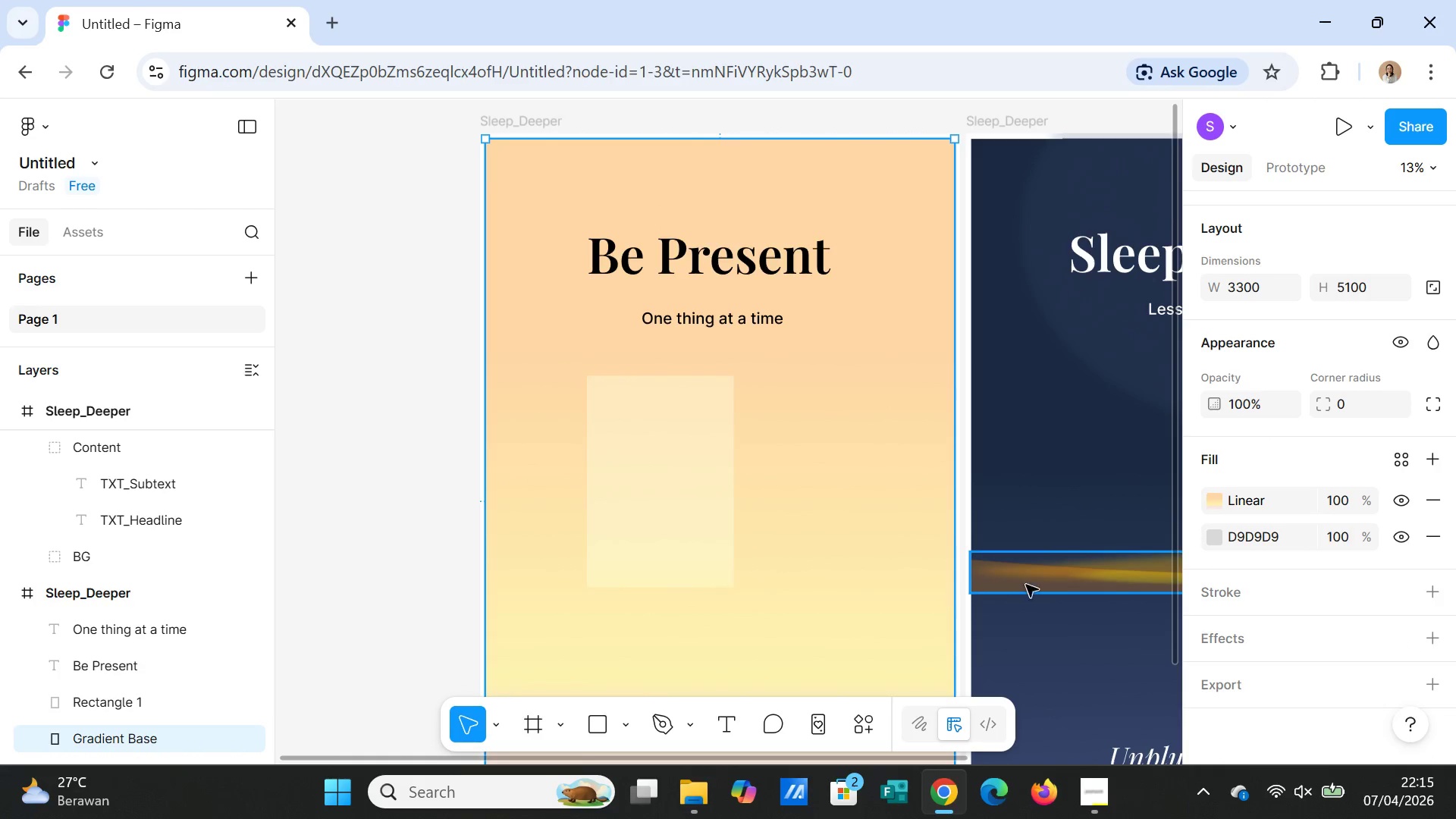 
left_click([640, 500])
 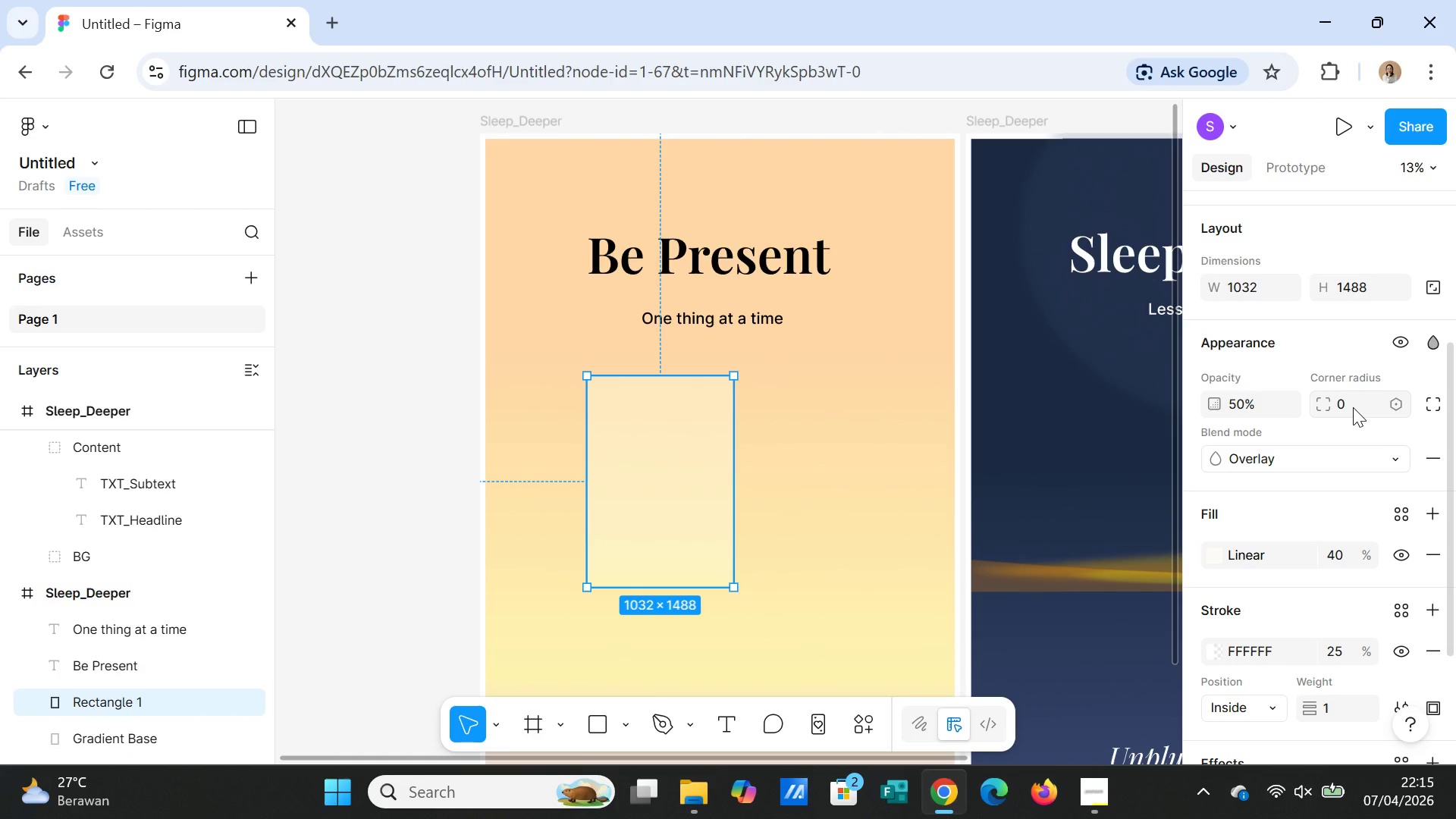 
left_click([1353, 407])
 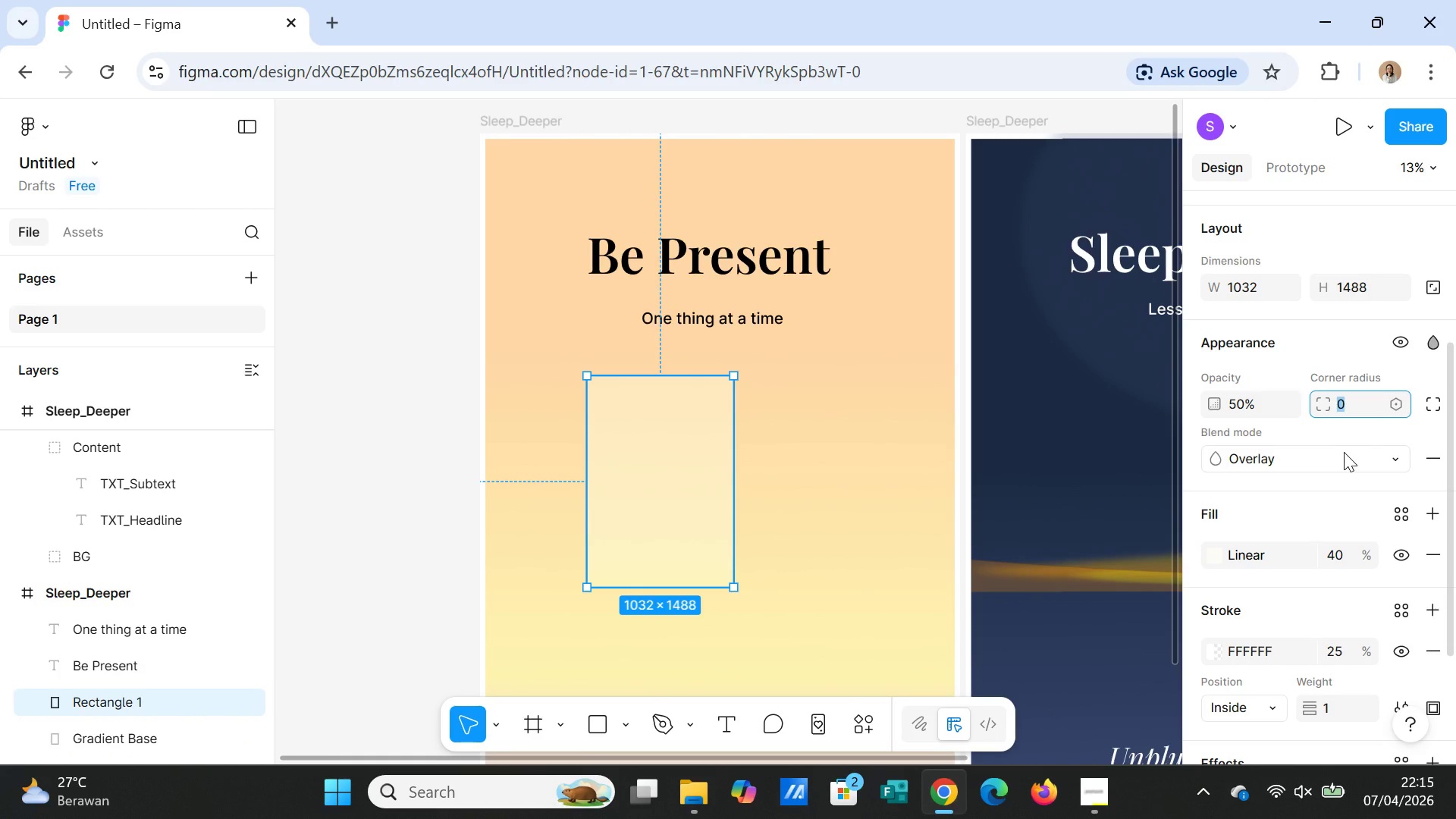 
type(24)
 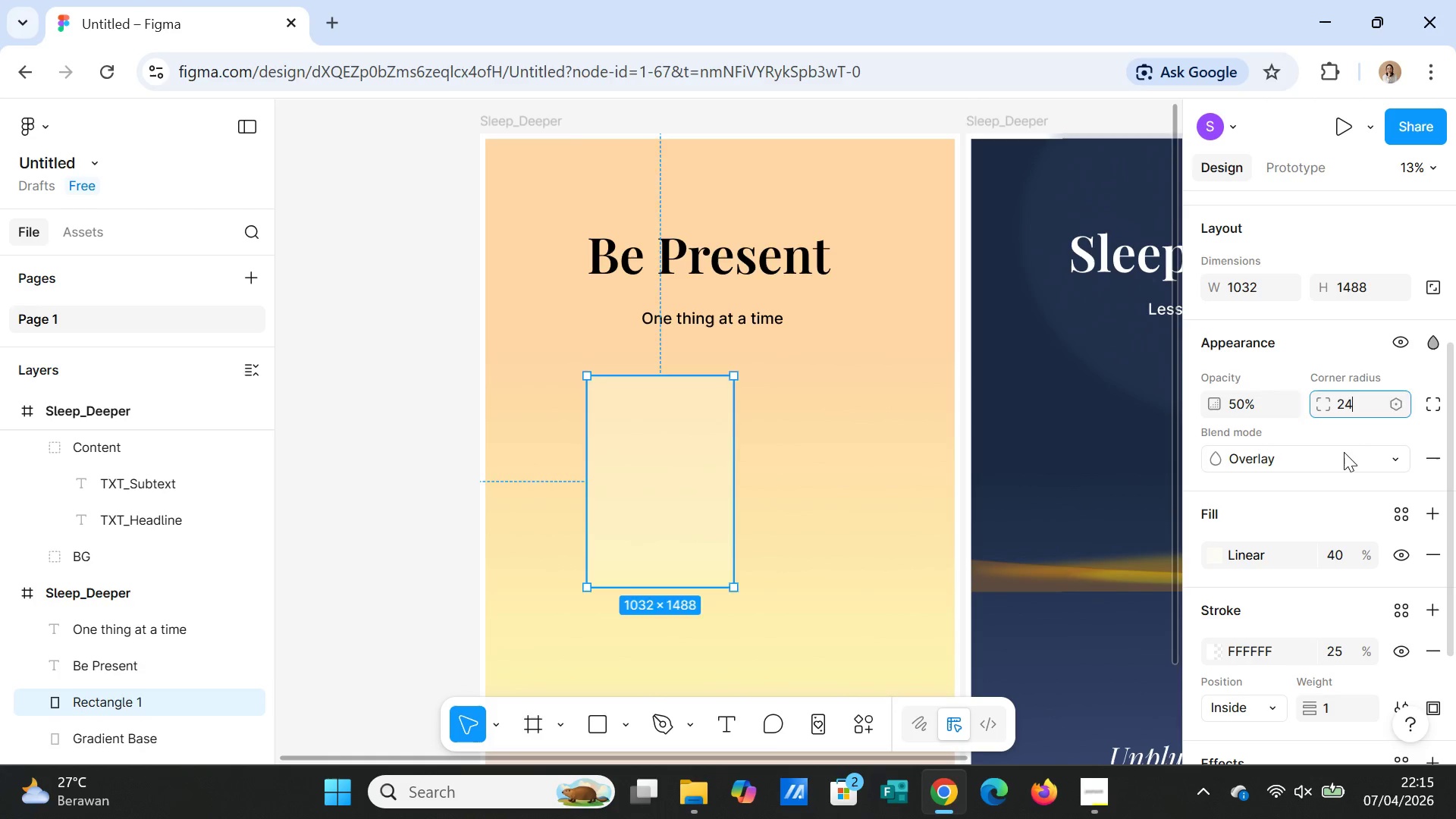 
key(Enter)
 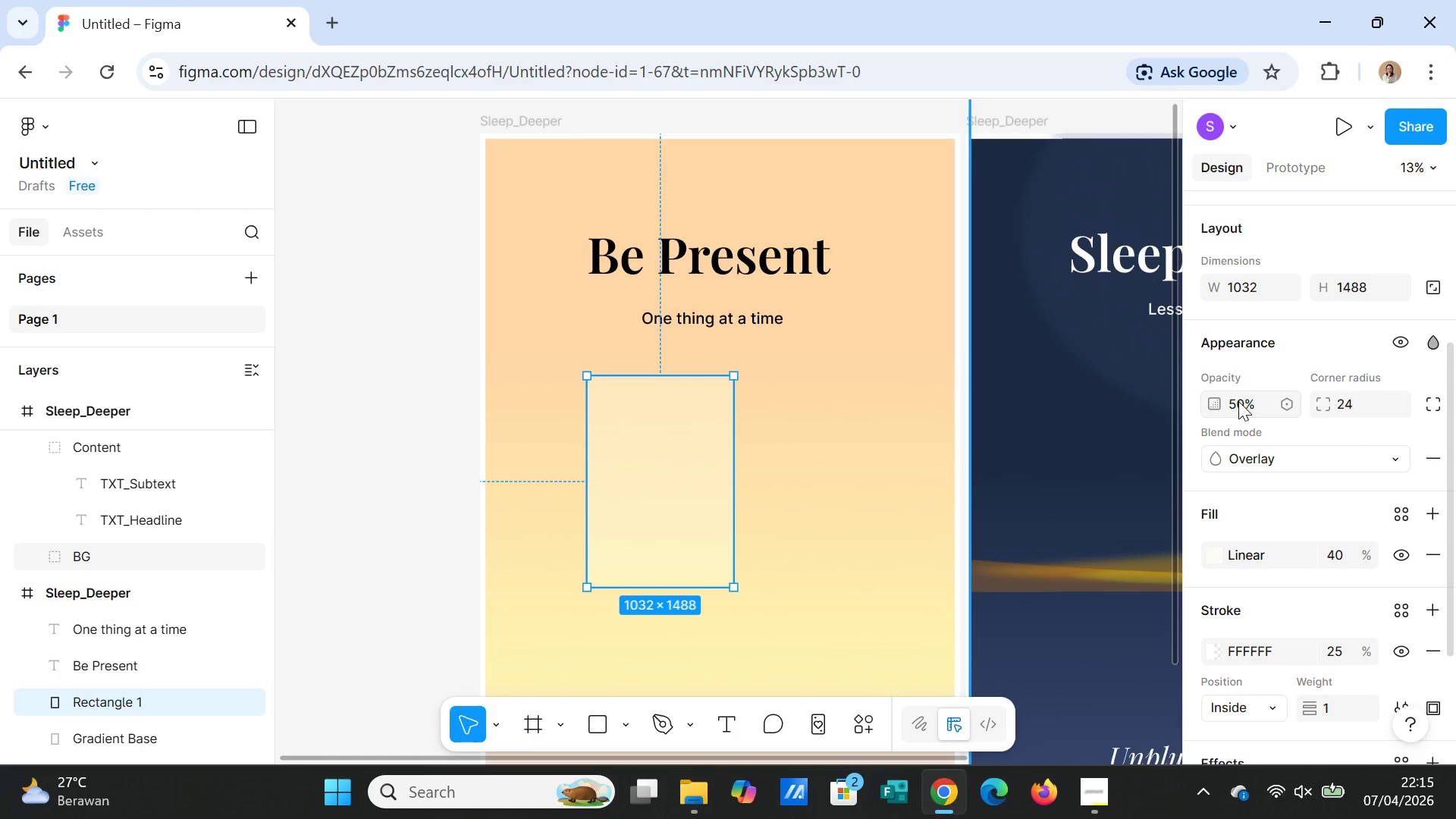 
left_click([1231, 403])
 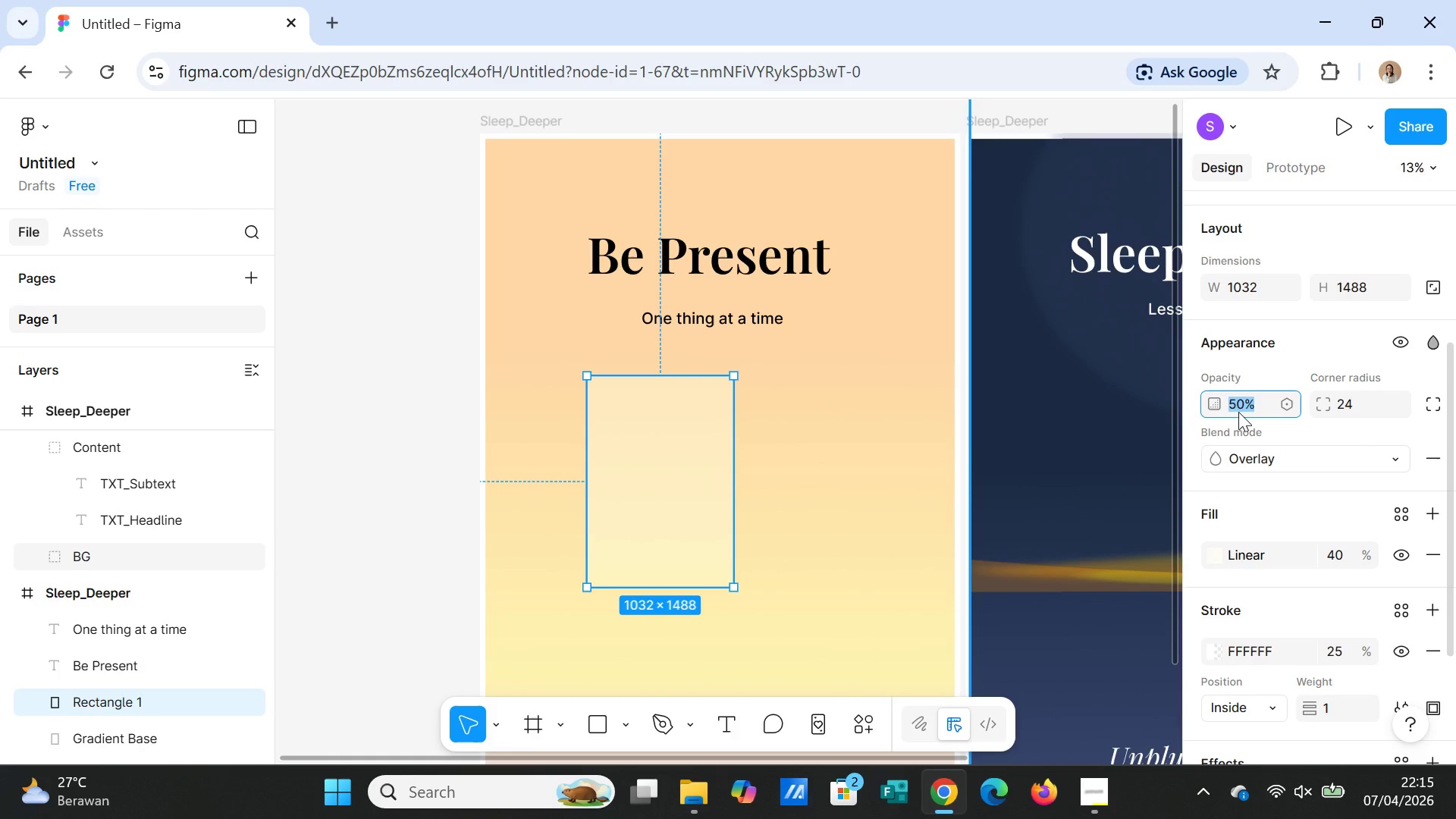 
type(1)
key(Backspace)
type(80)
 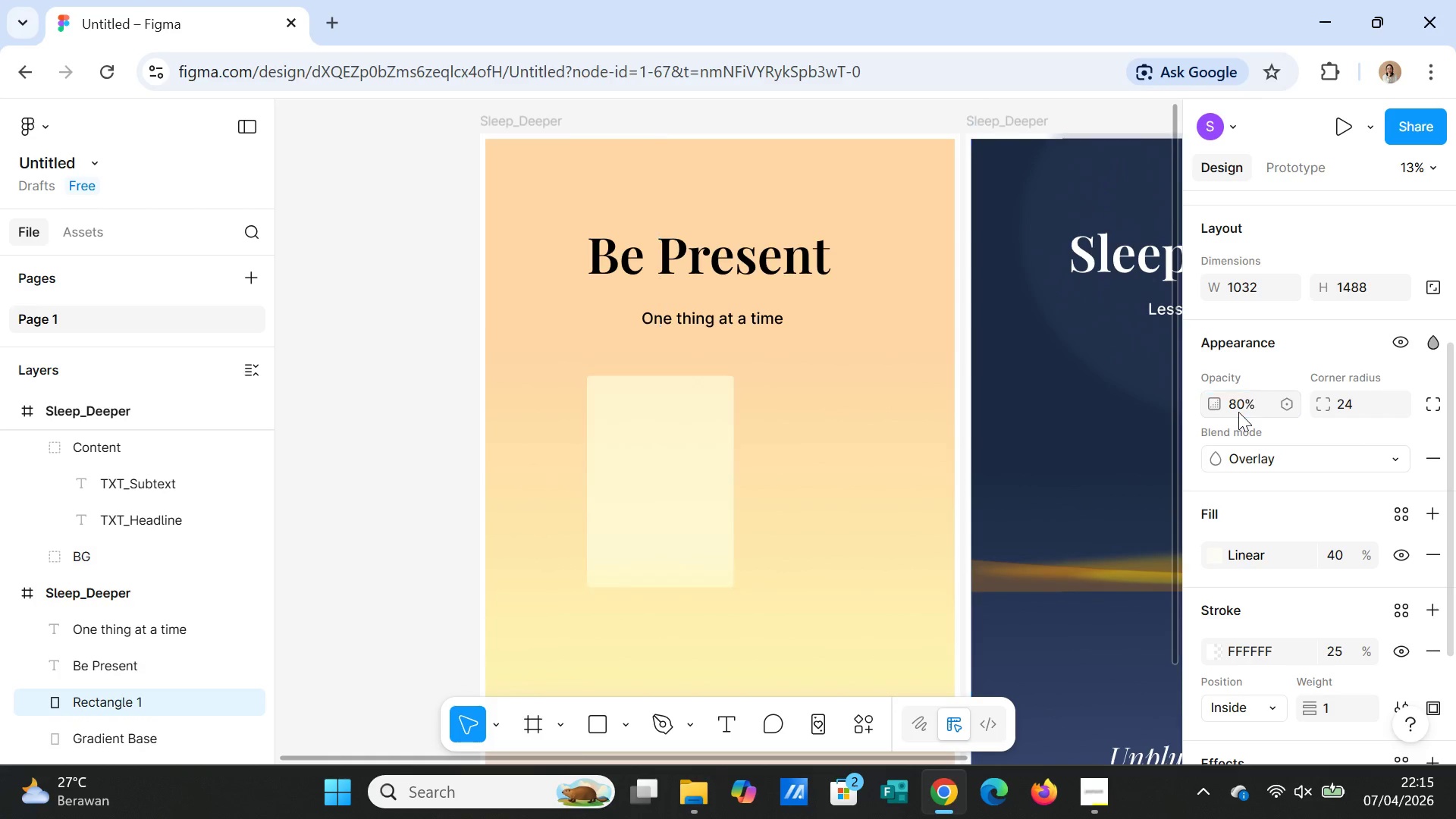 
key(Enter)
 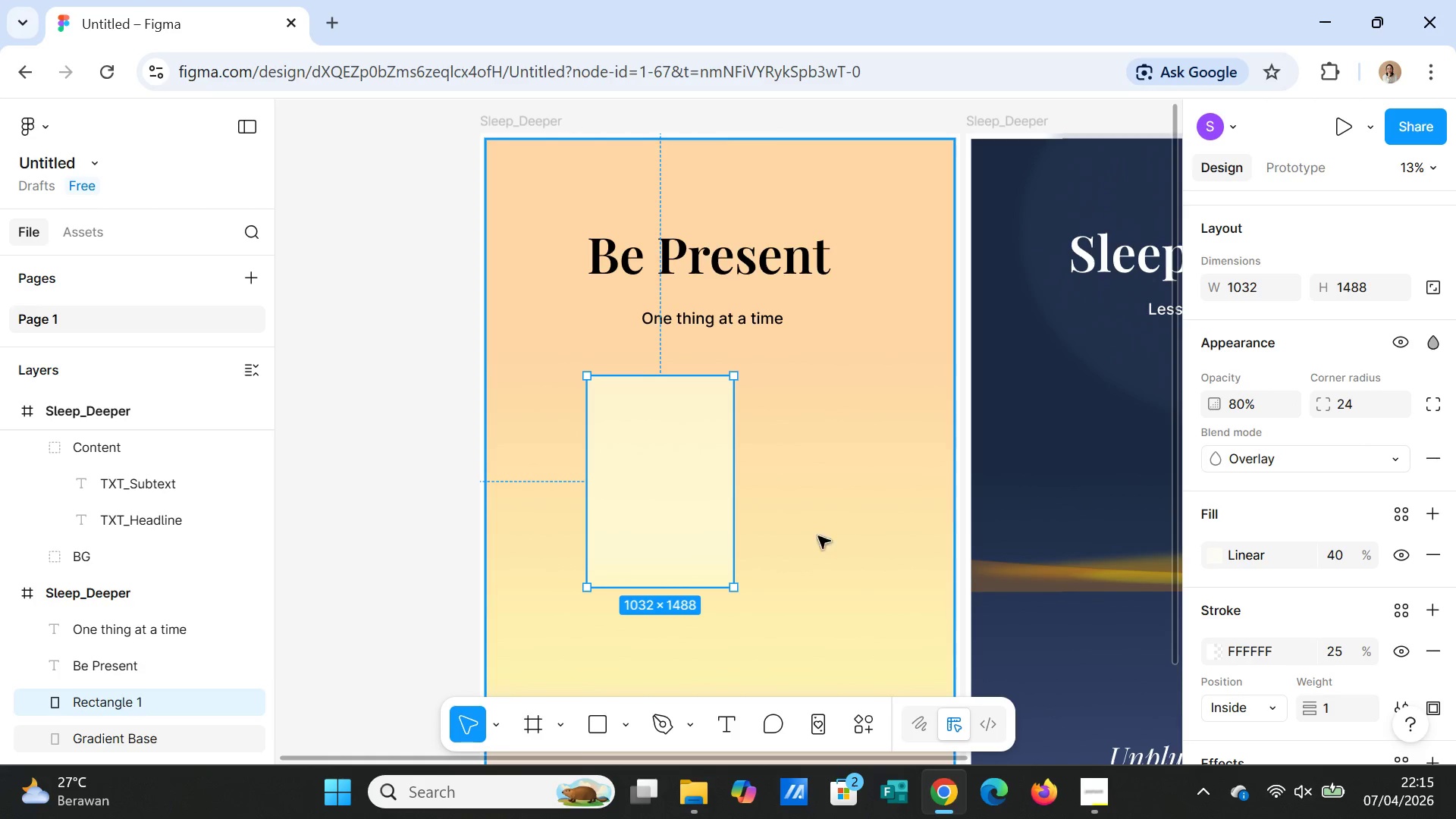 
left_click([799, 541])
 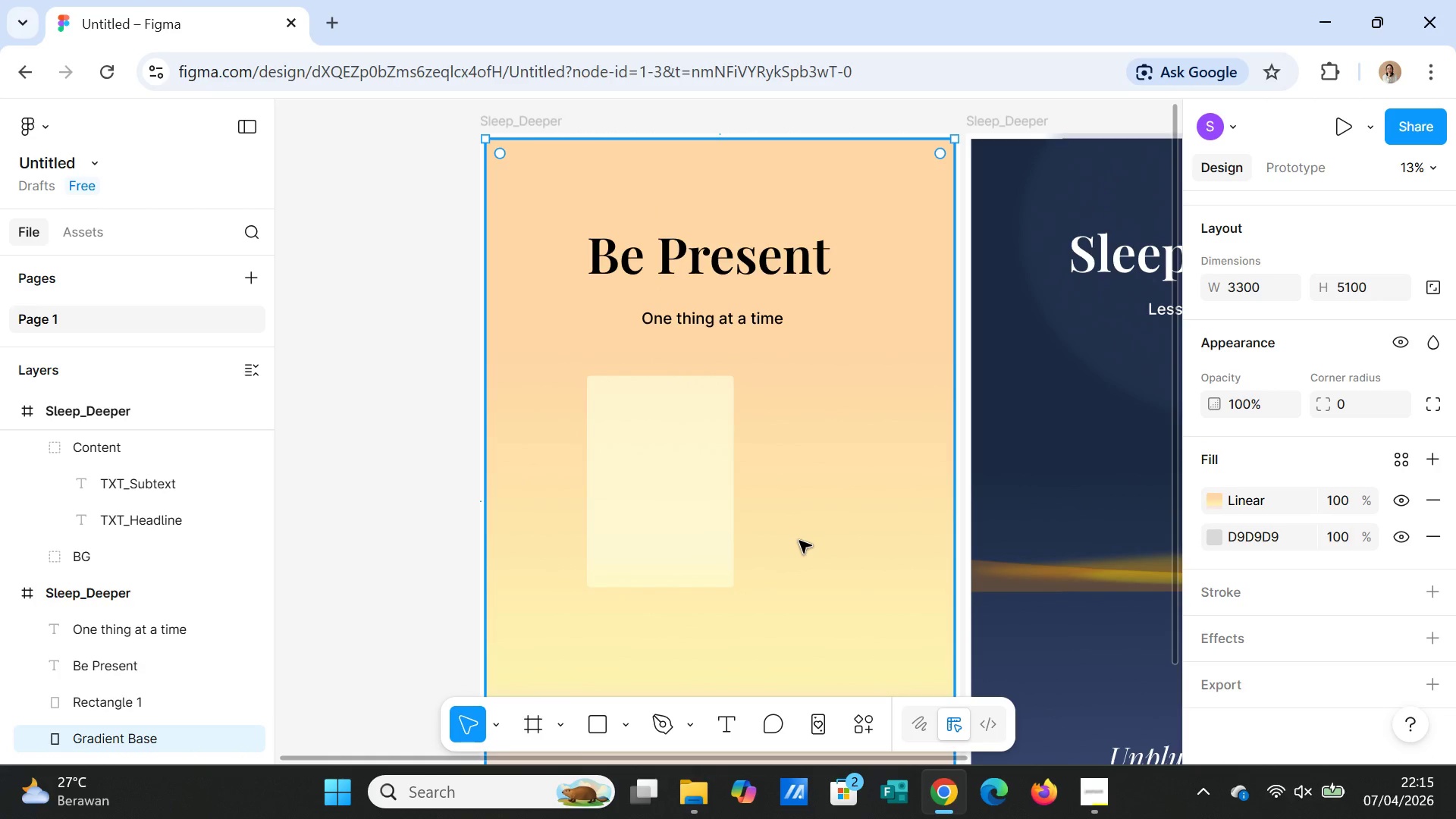 
left_click([698, 551])
 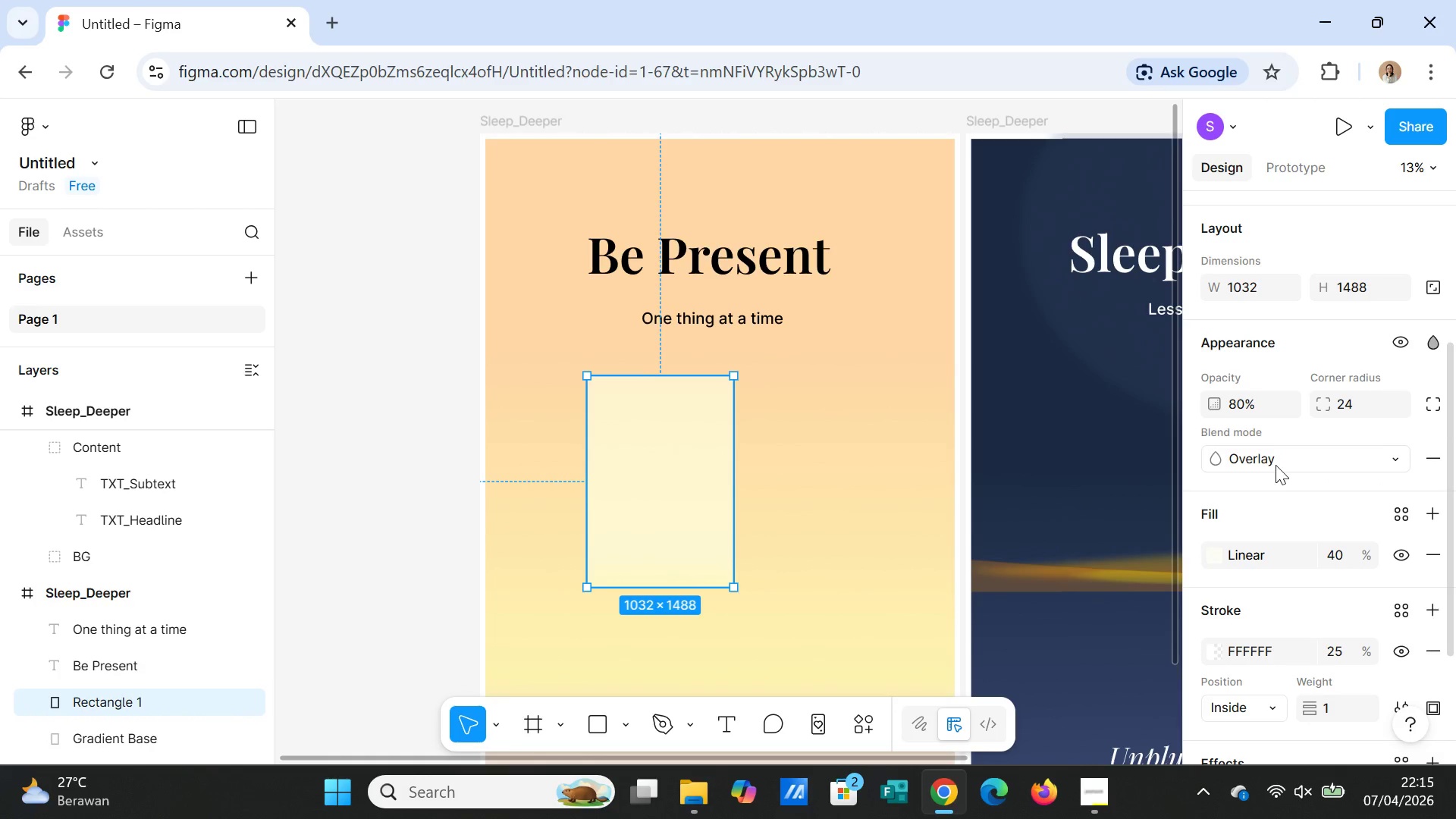 
left_click([1278, 463])
 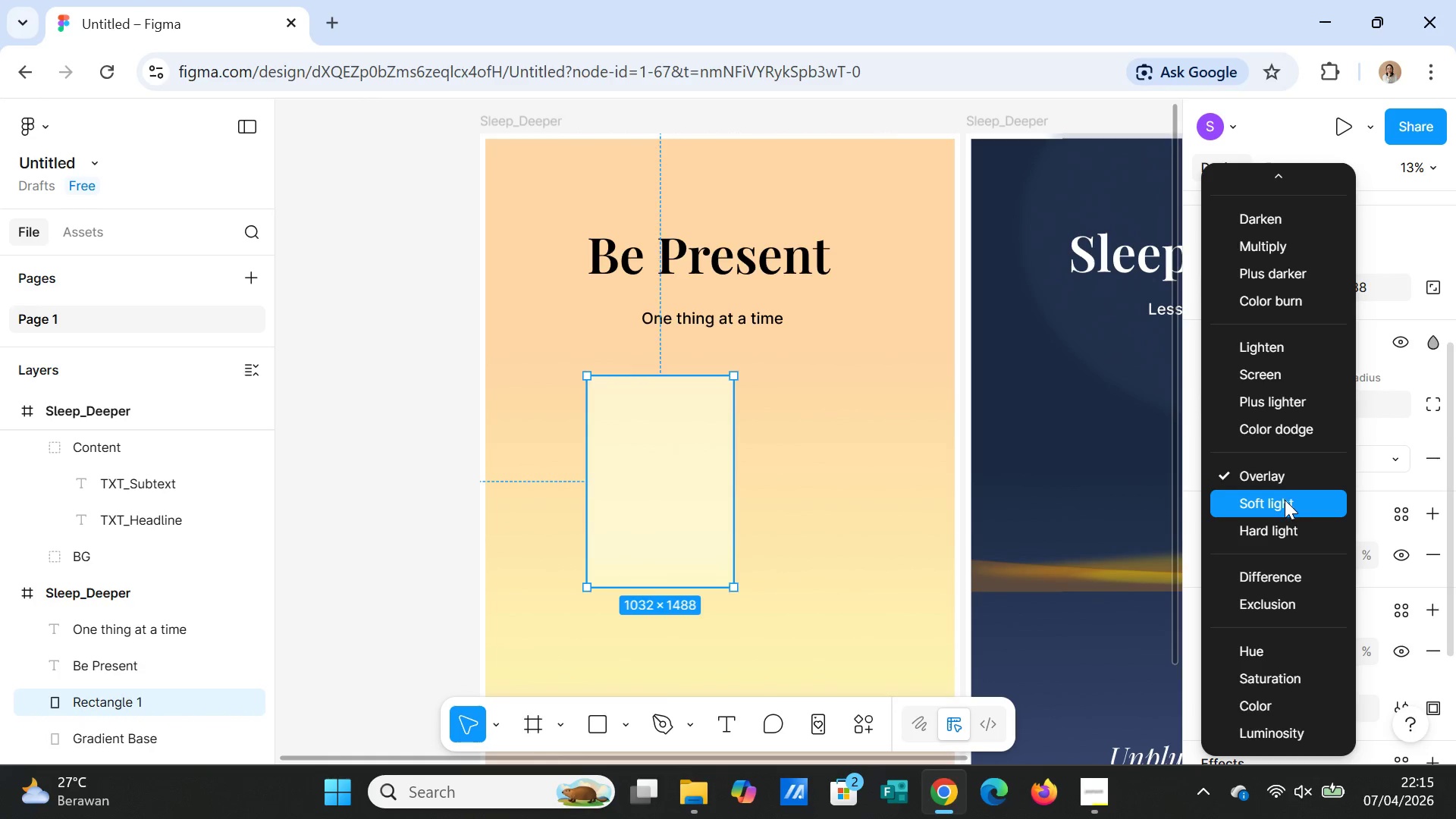 
left_click([1285, 500])
 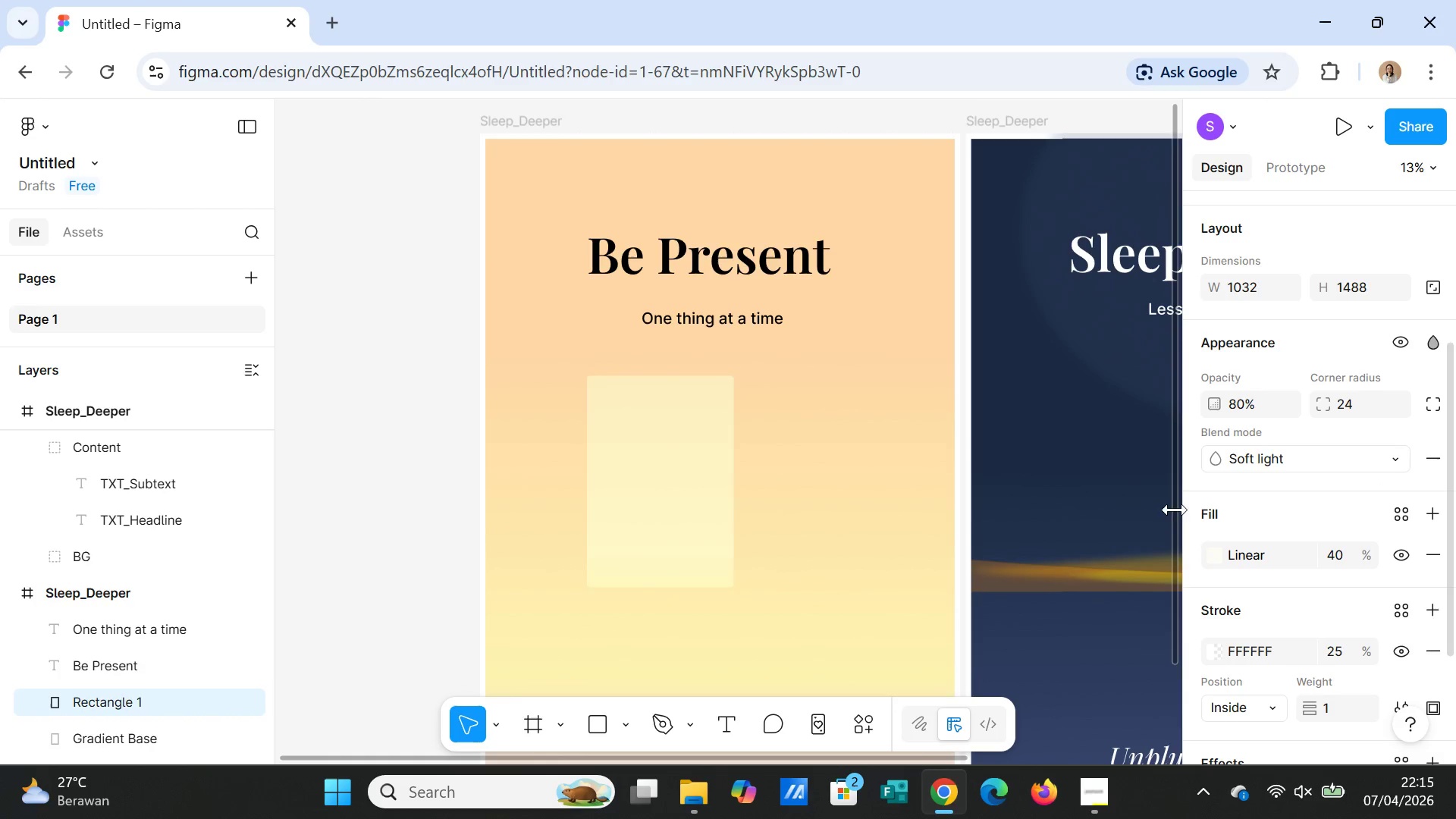 
left_click([897, 519])
 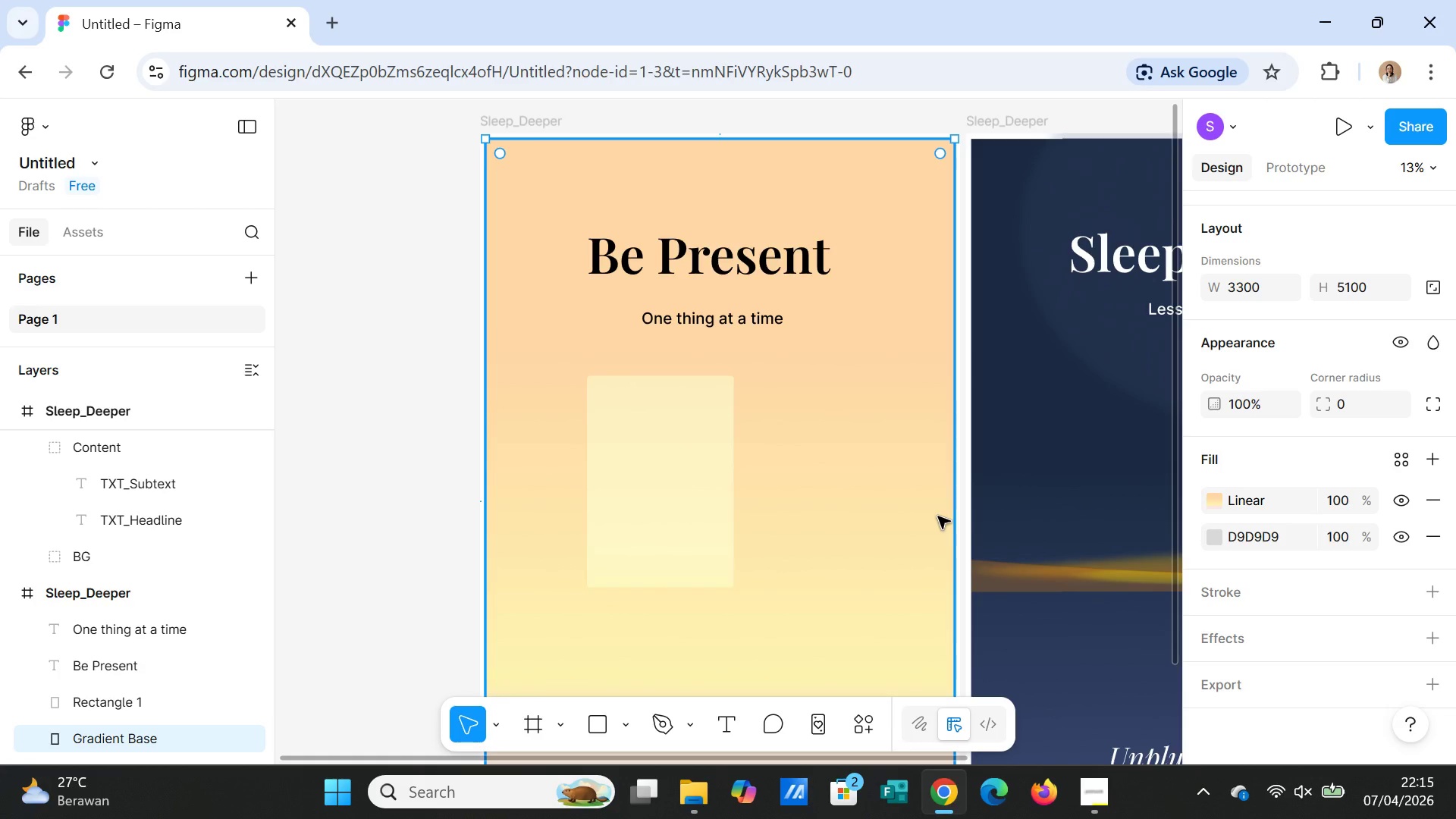 
wait(12.14)
 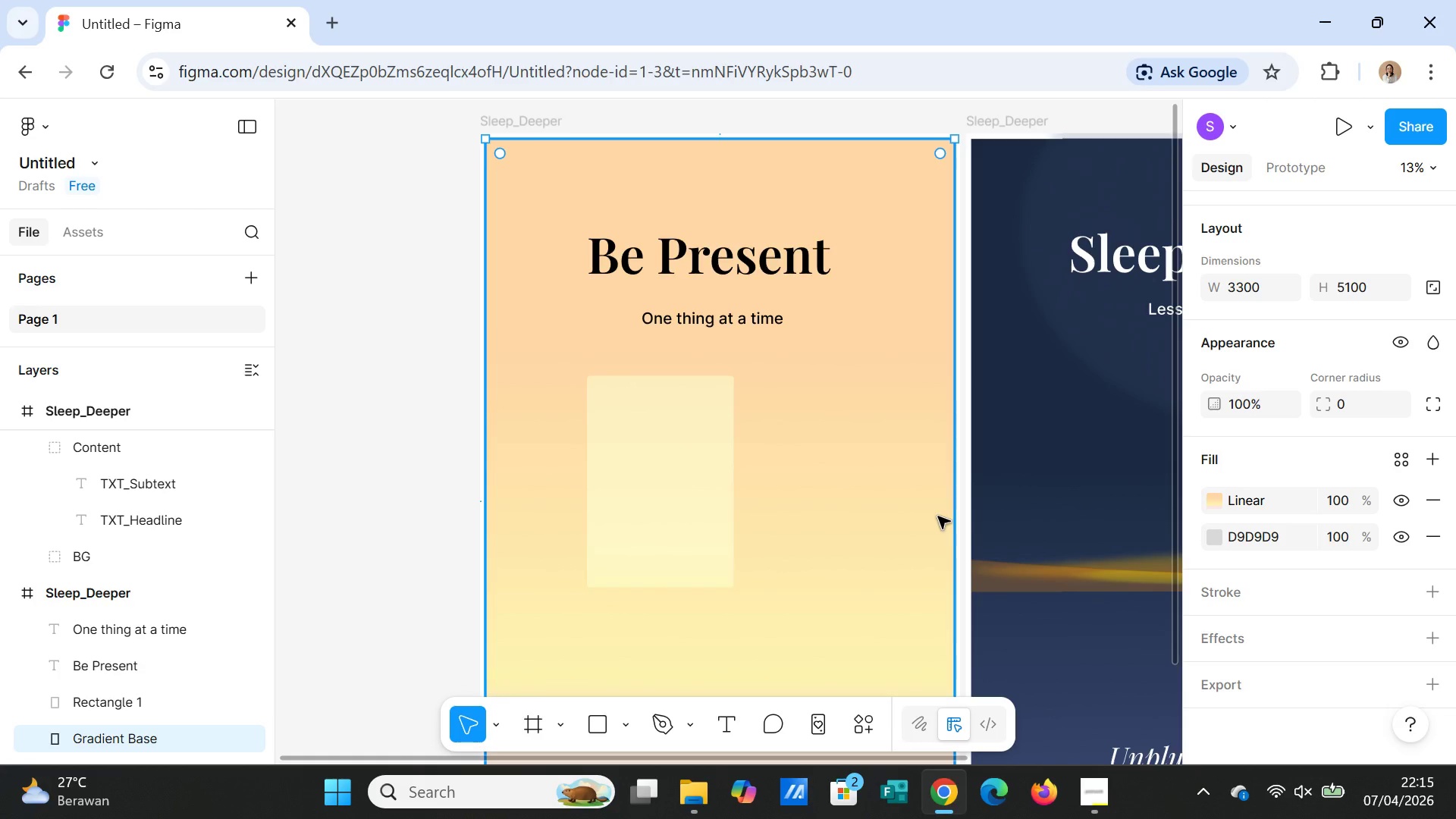 
left_click([664, 502])
 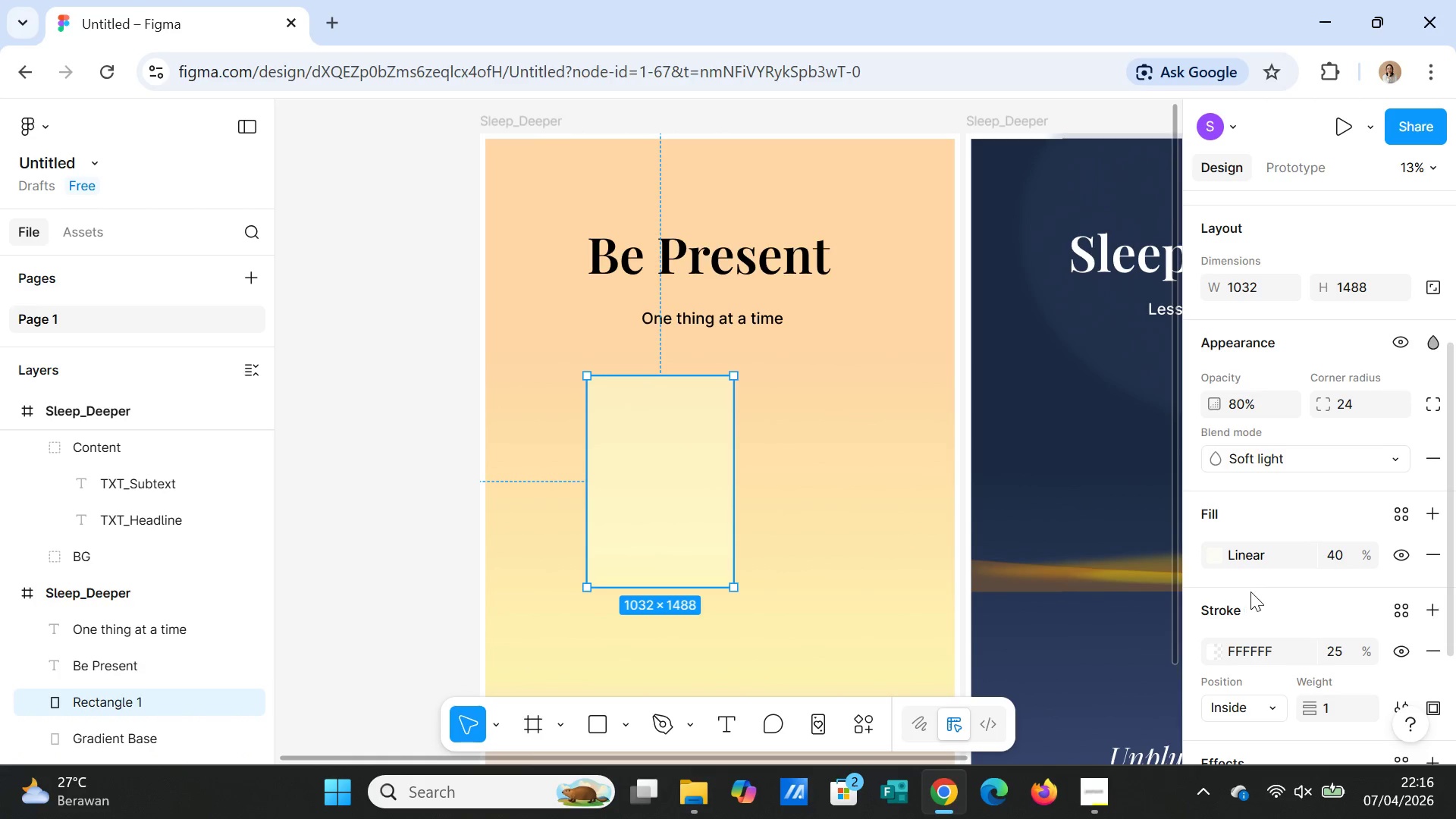 
scroll: coordinate [1266, 683], scroll_direction: down, amount: 2.0
 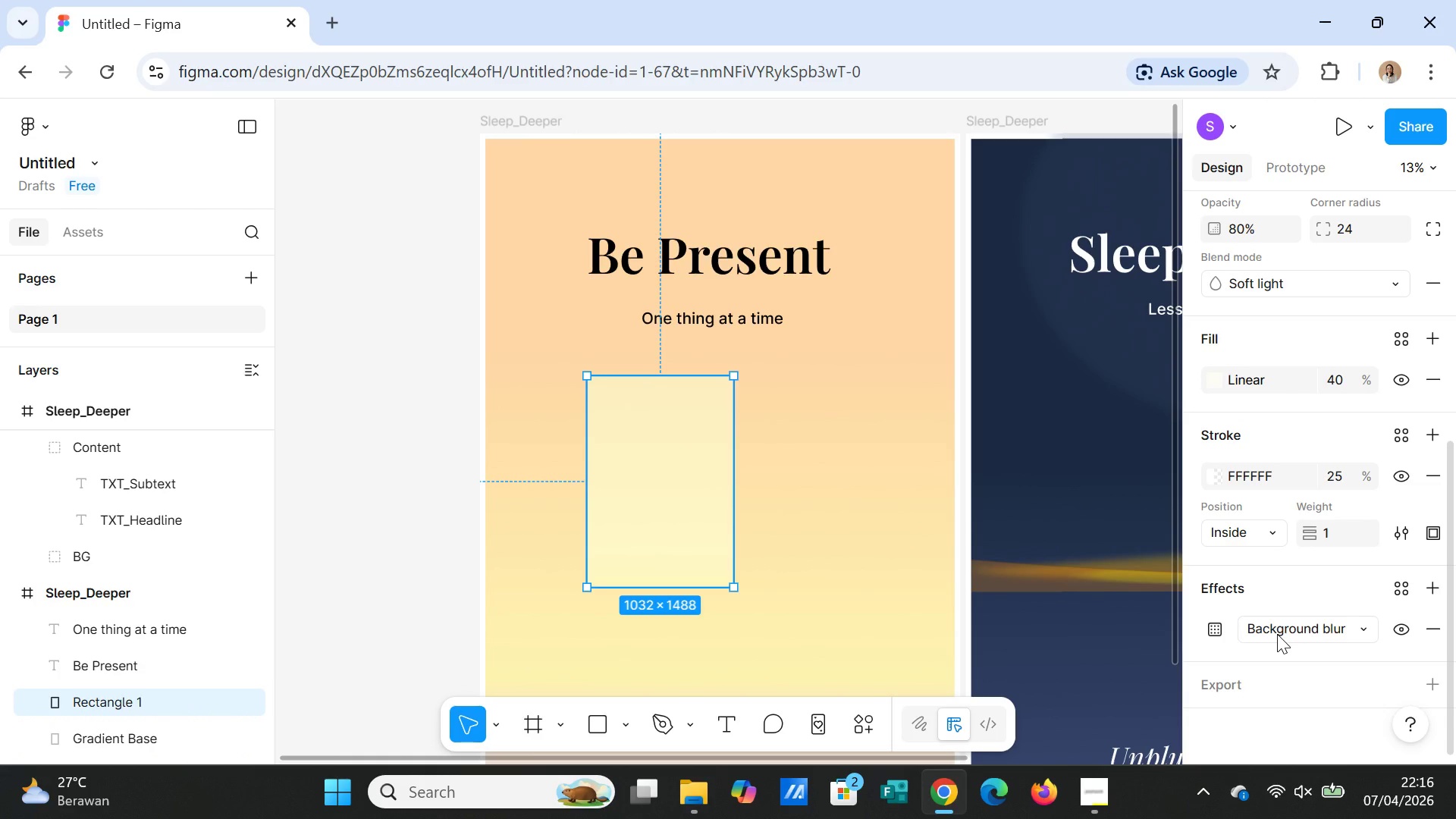 
left_click([1212, 633])
 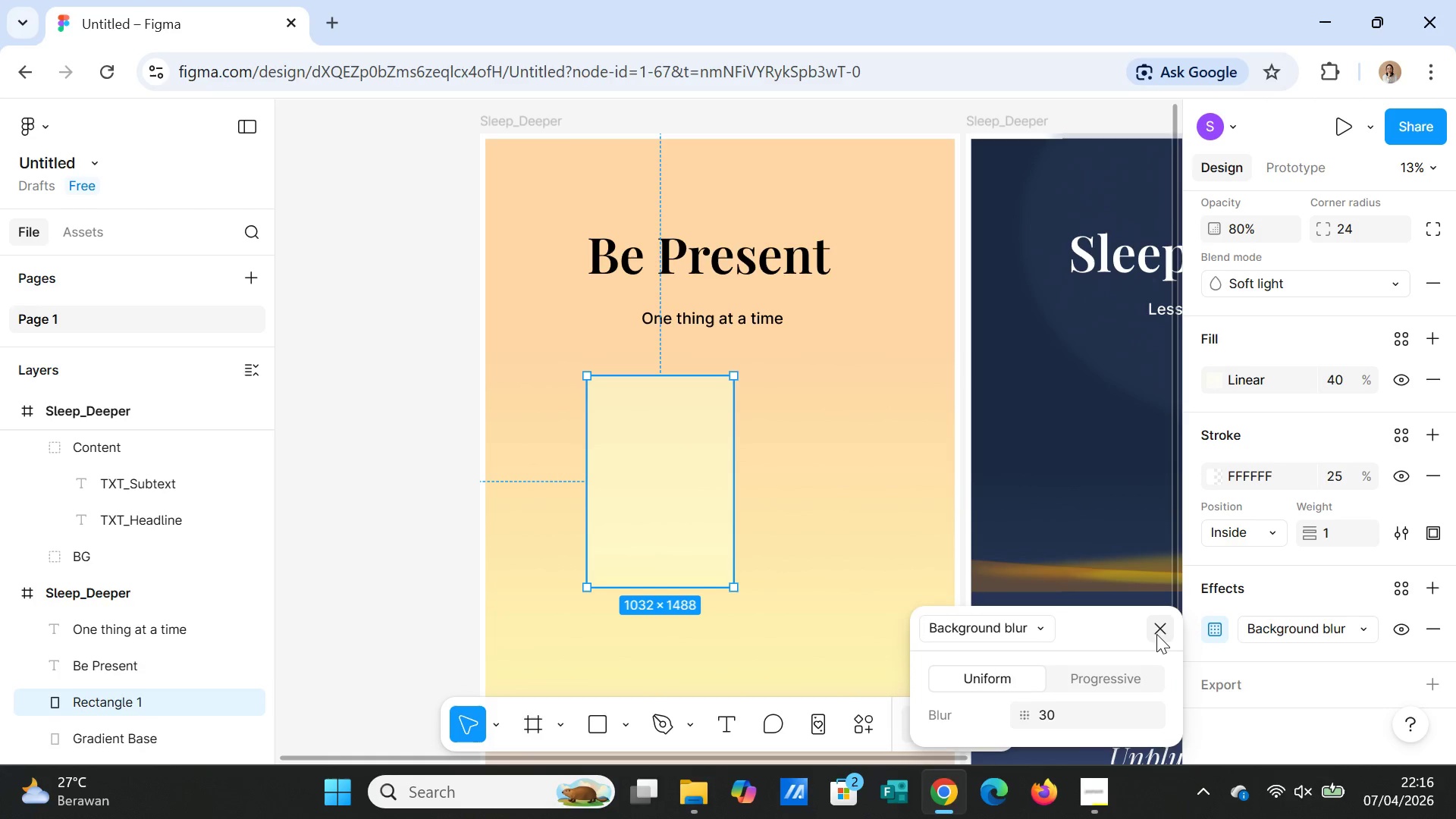 
left_click([1156, 632])
 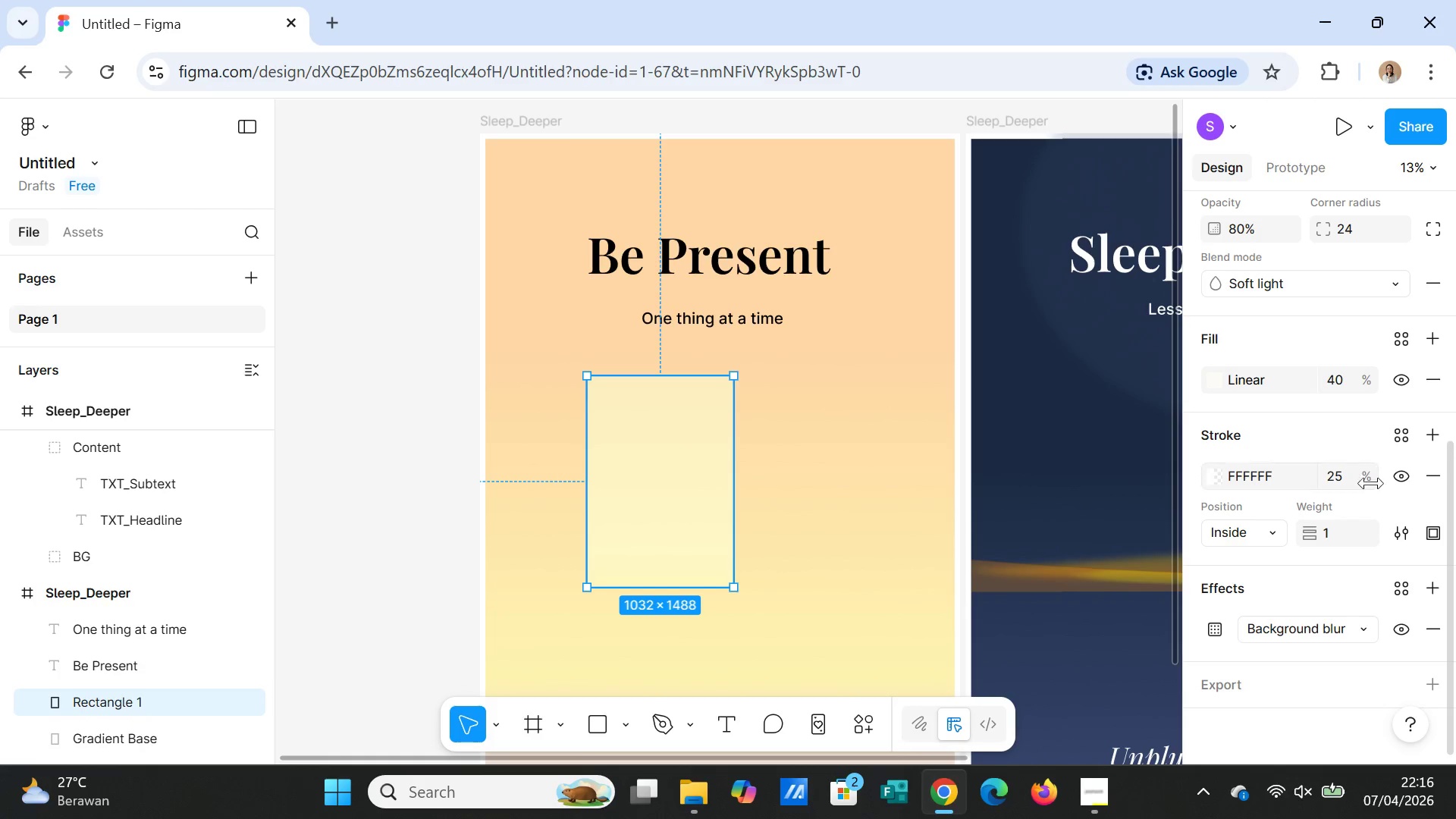 
scroll: coordinate [1373, 400], scroll_direction: up, amount: 2.0
 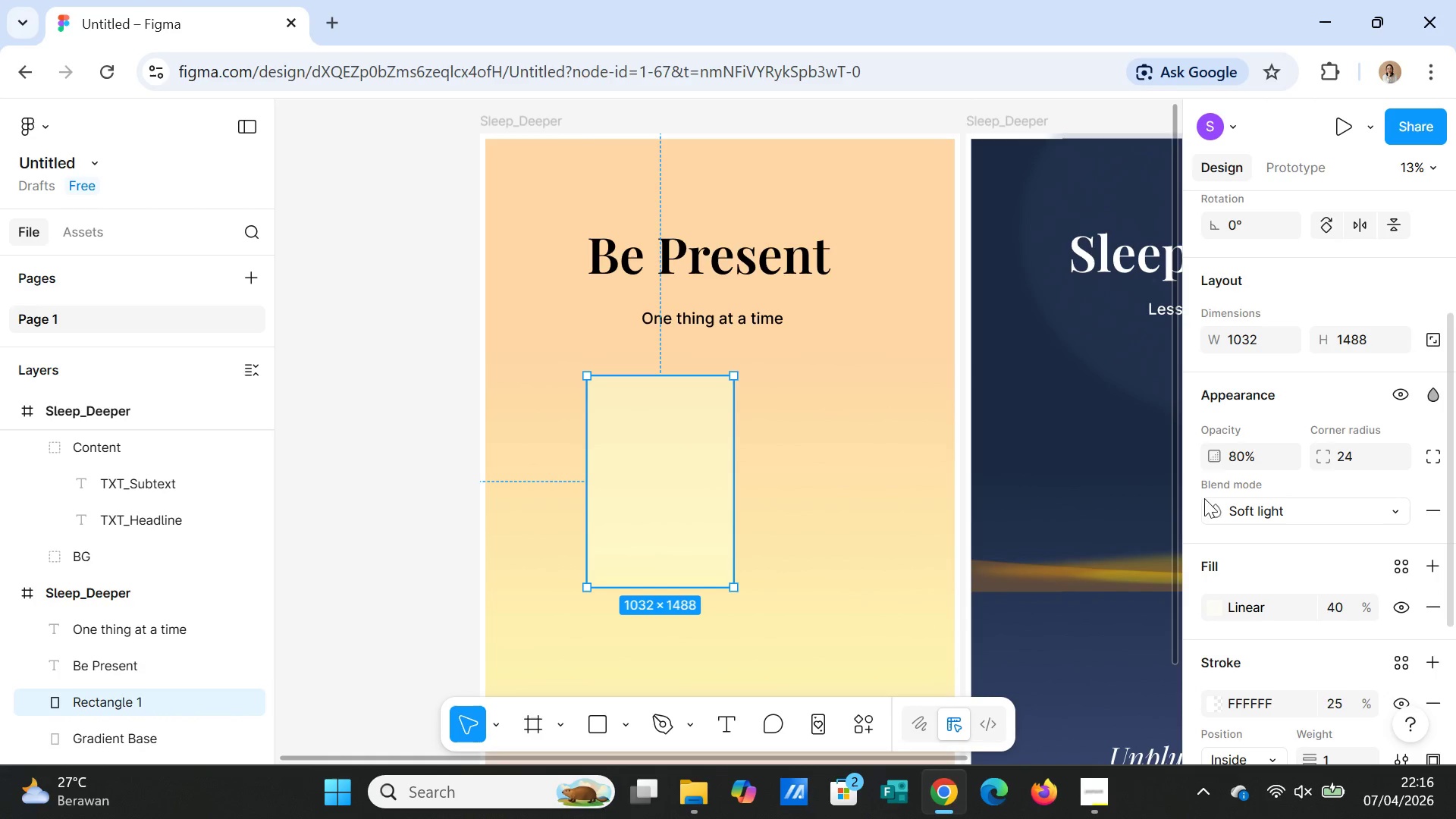 
left_click([873, 505])
 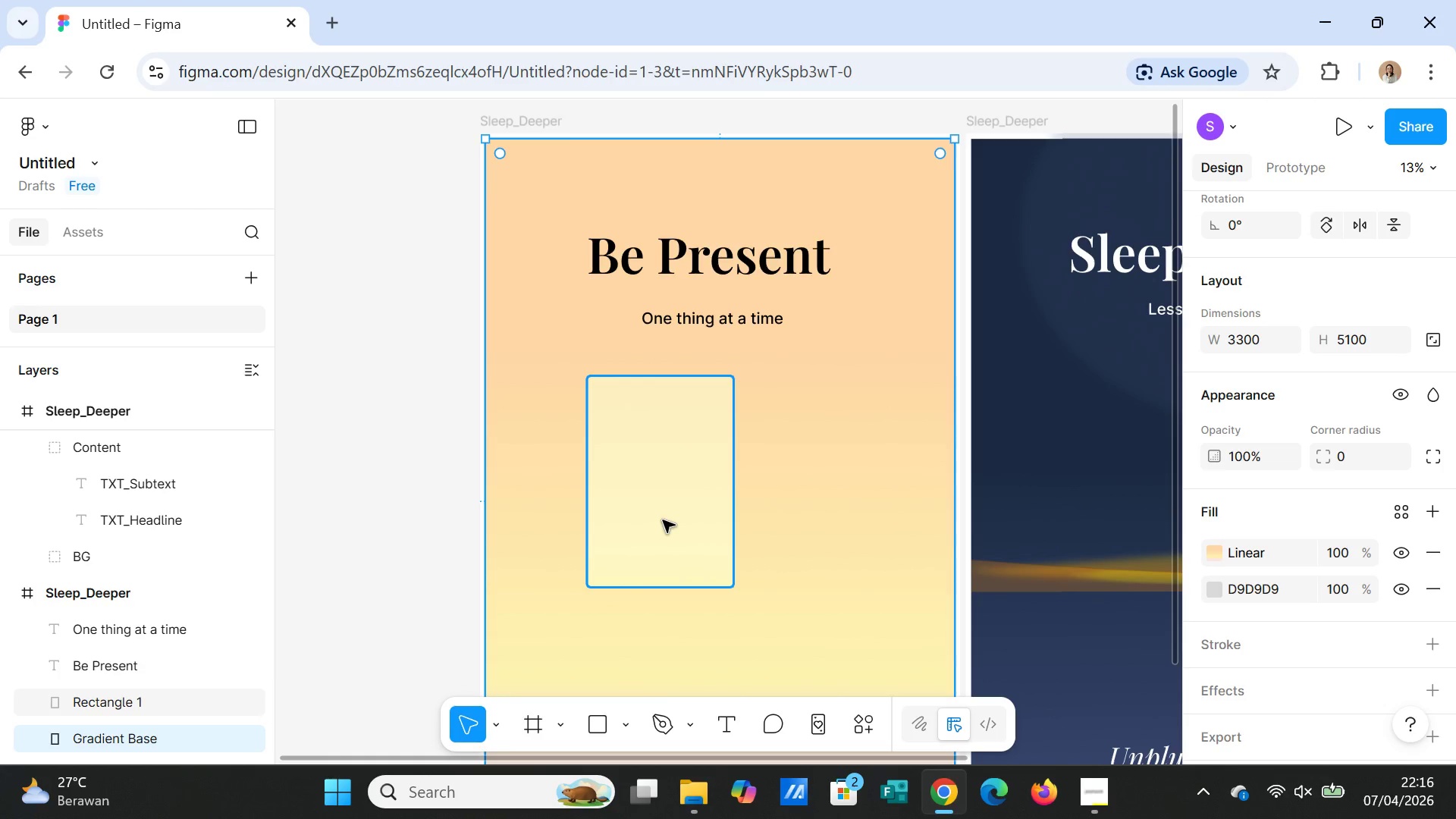 
left_click([663, 520])
 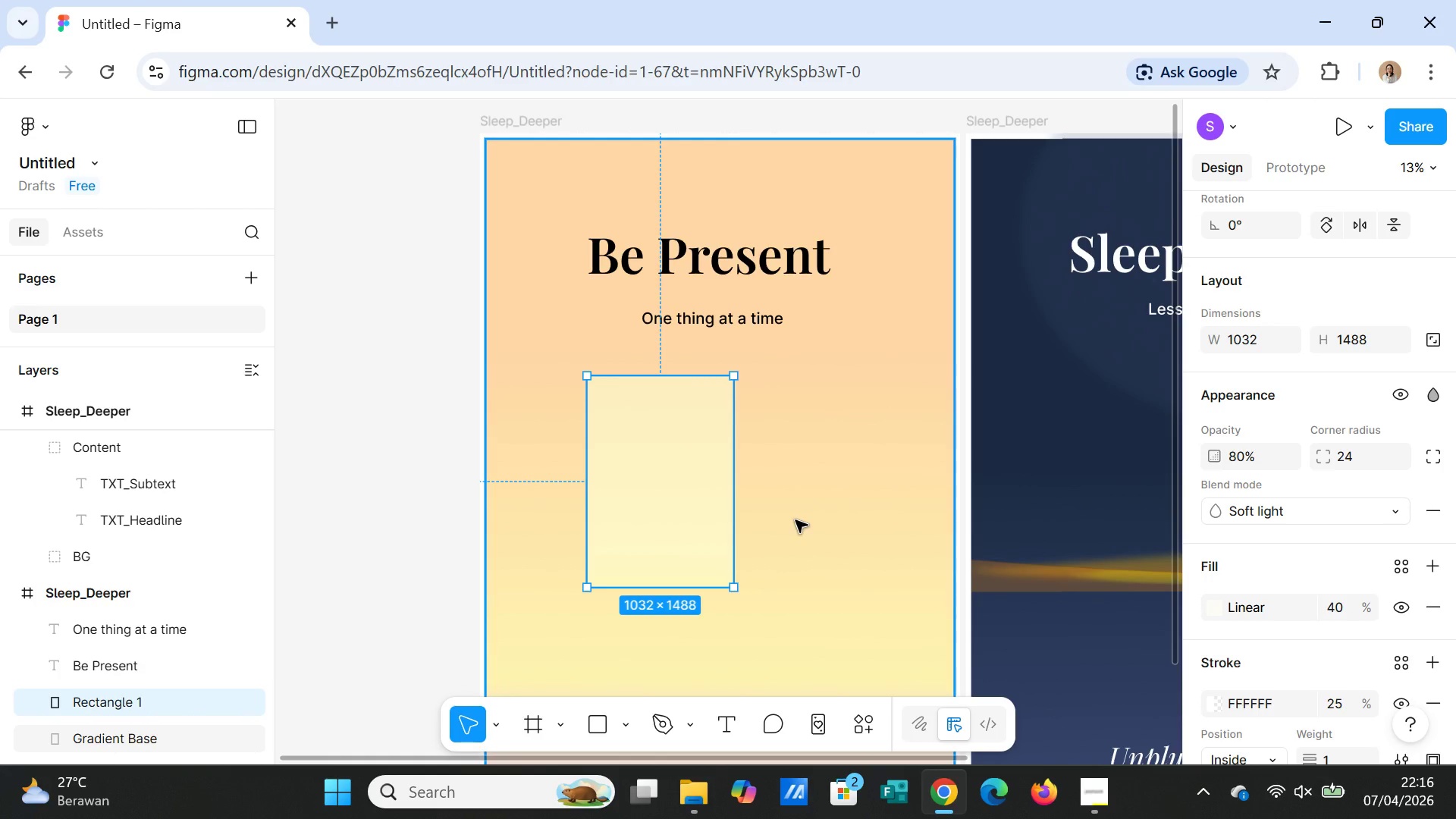 
key(Control+D)
 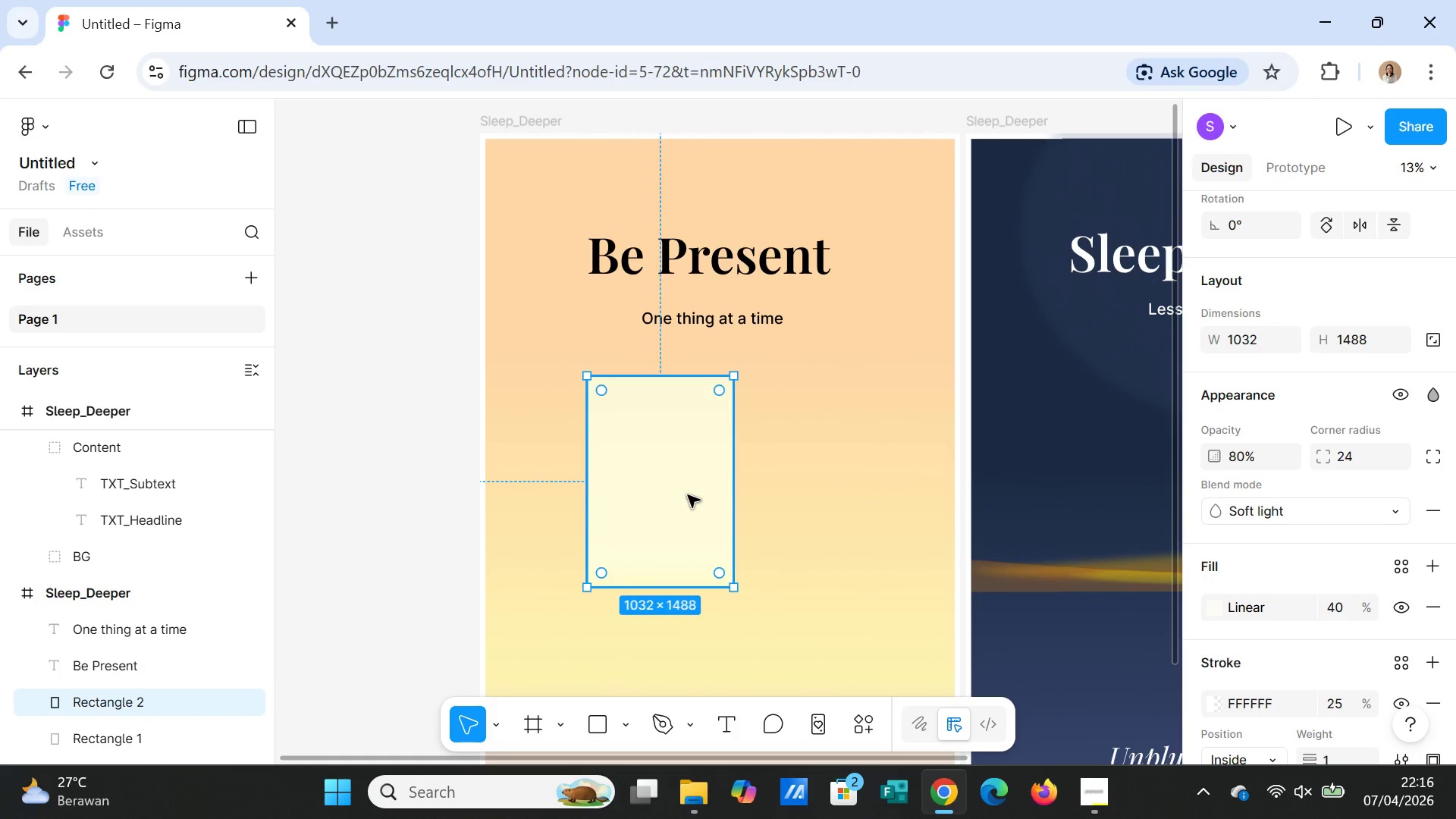 
left_click_drag(start_coordinate=[688, 495], to_coordinate=[824, 492])
 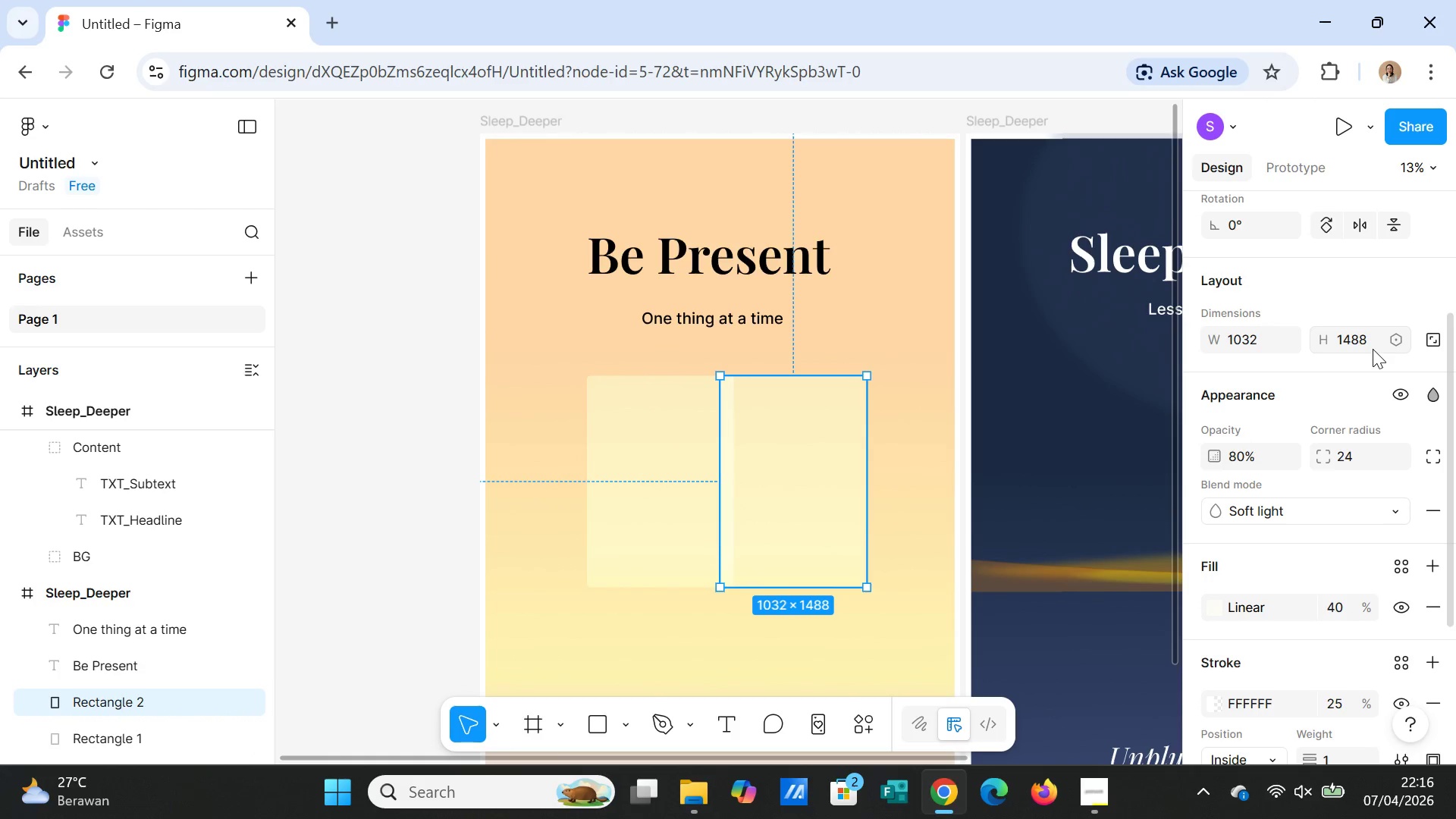 
left_click([1370, 343])
 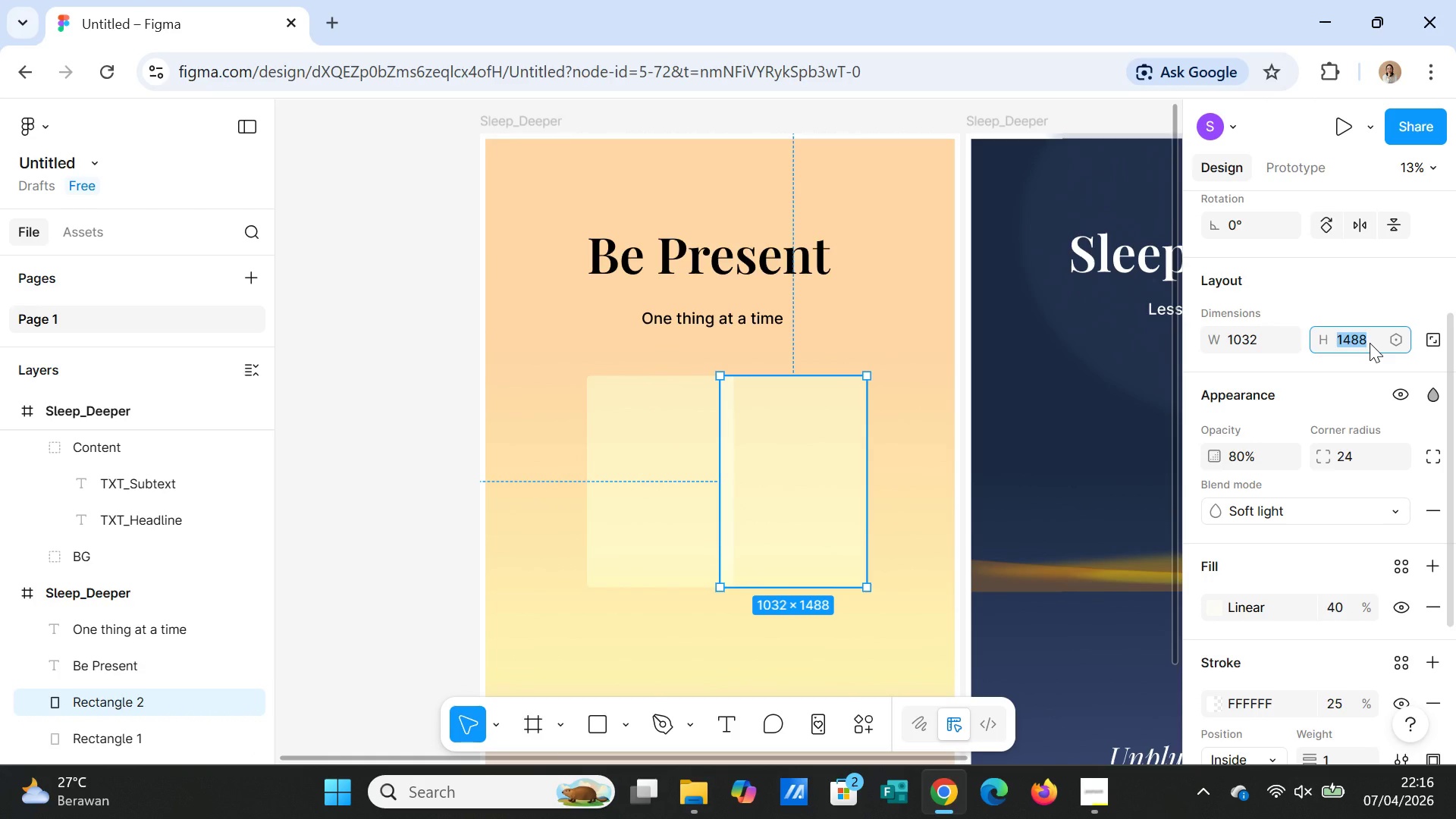 
type(1000)
 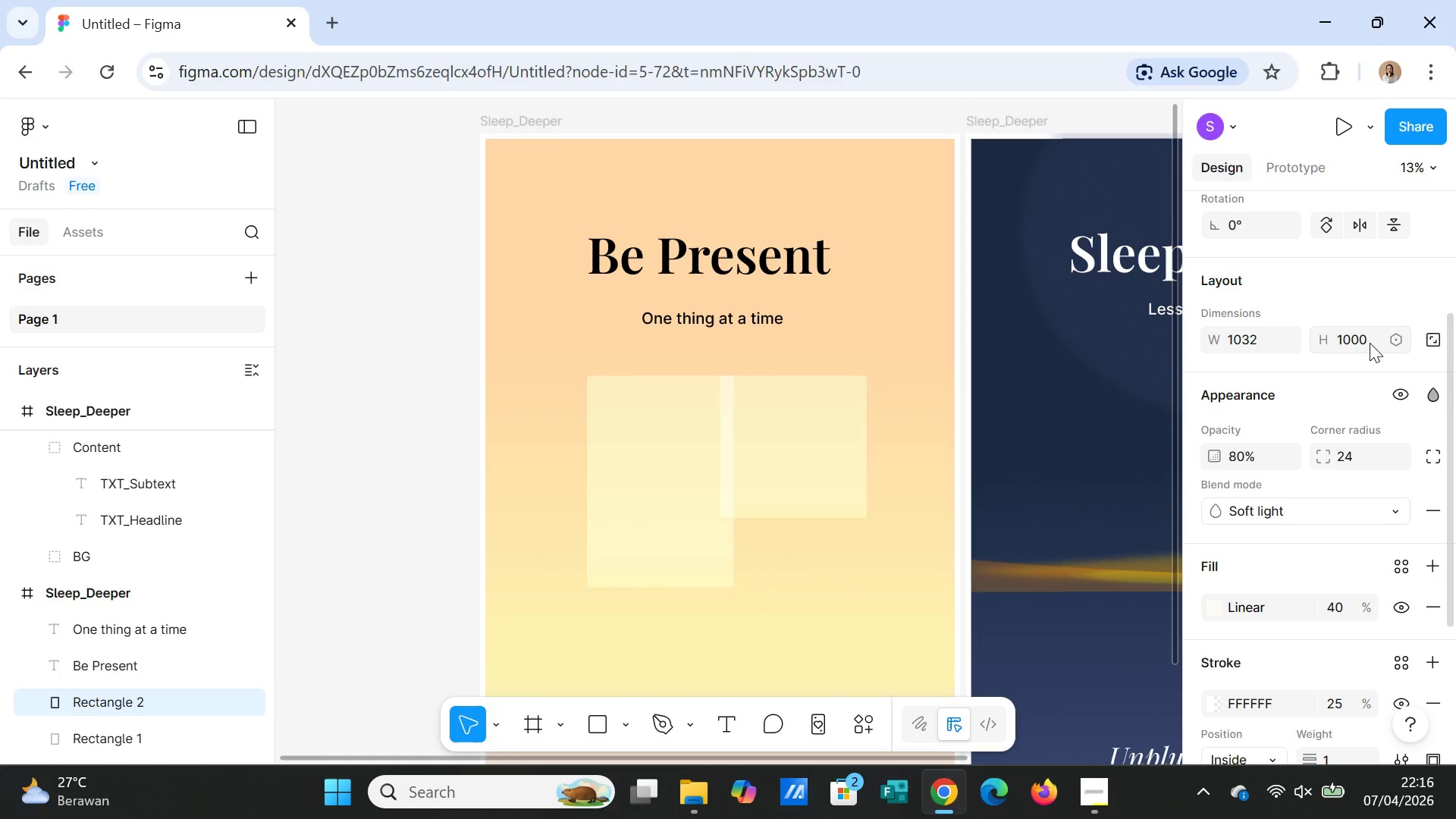 
key(Enter)
 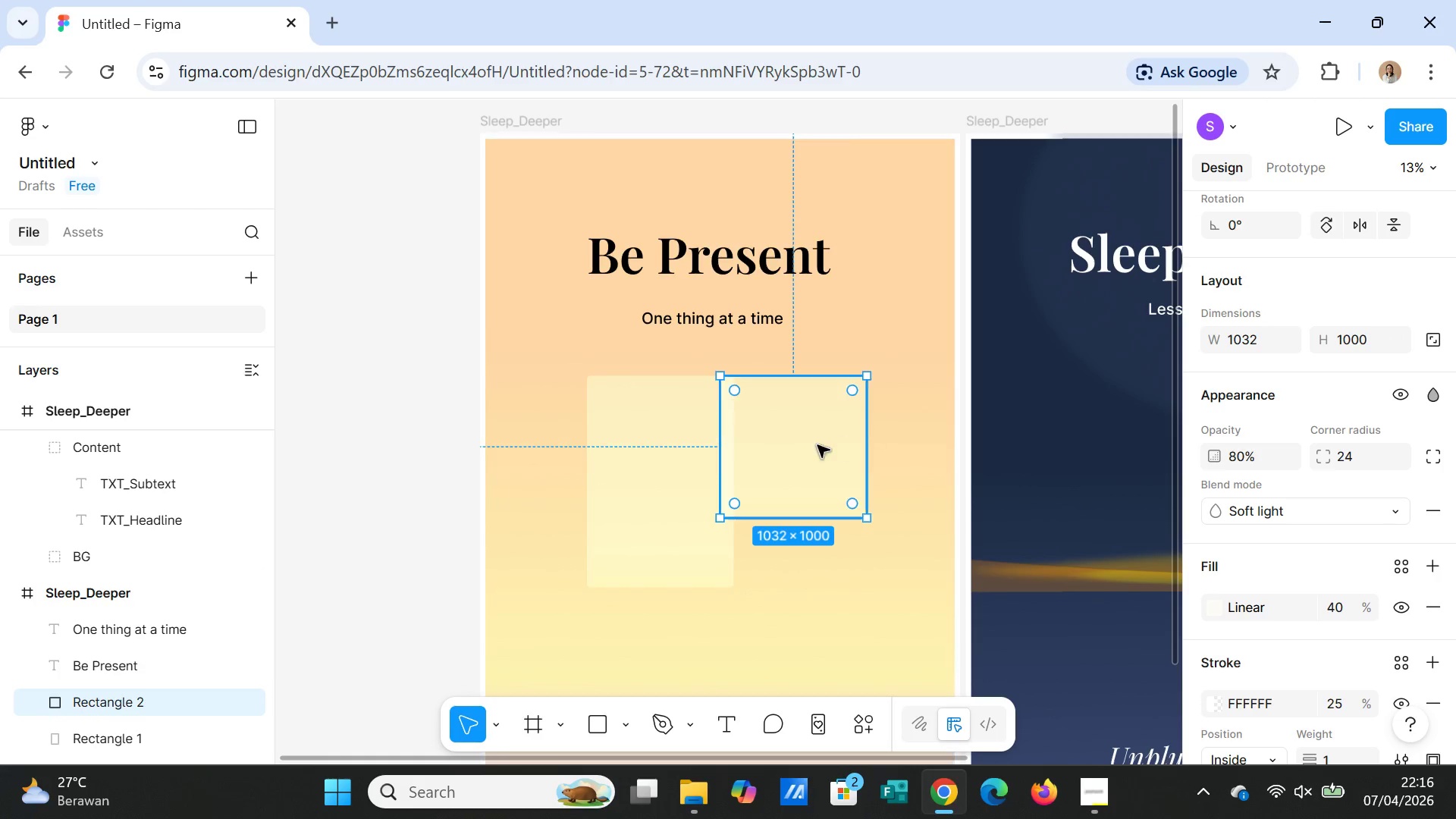 
left_click_drag(start_coordinate=[804, 447], to_coordinate=[755, 481])
 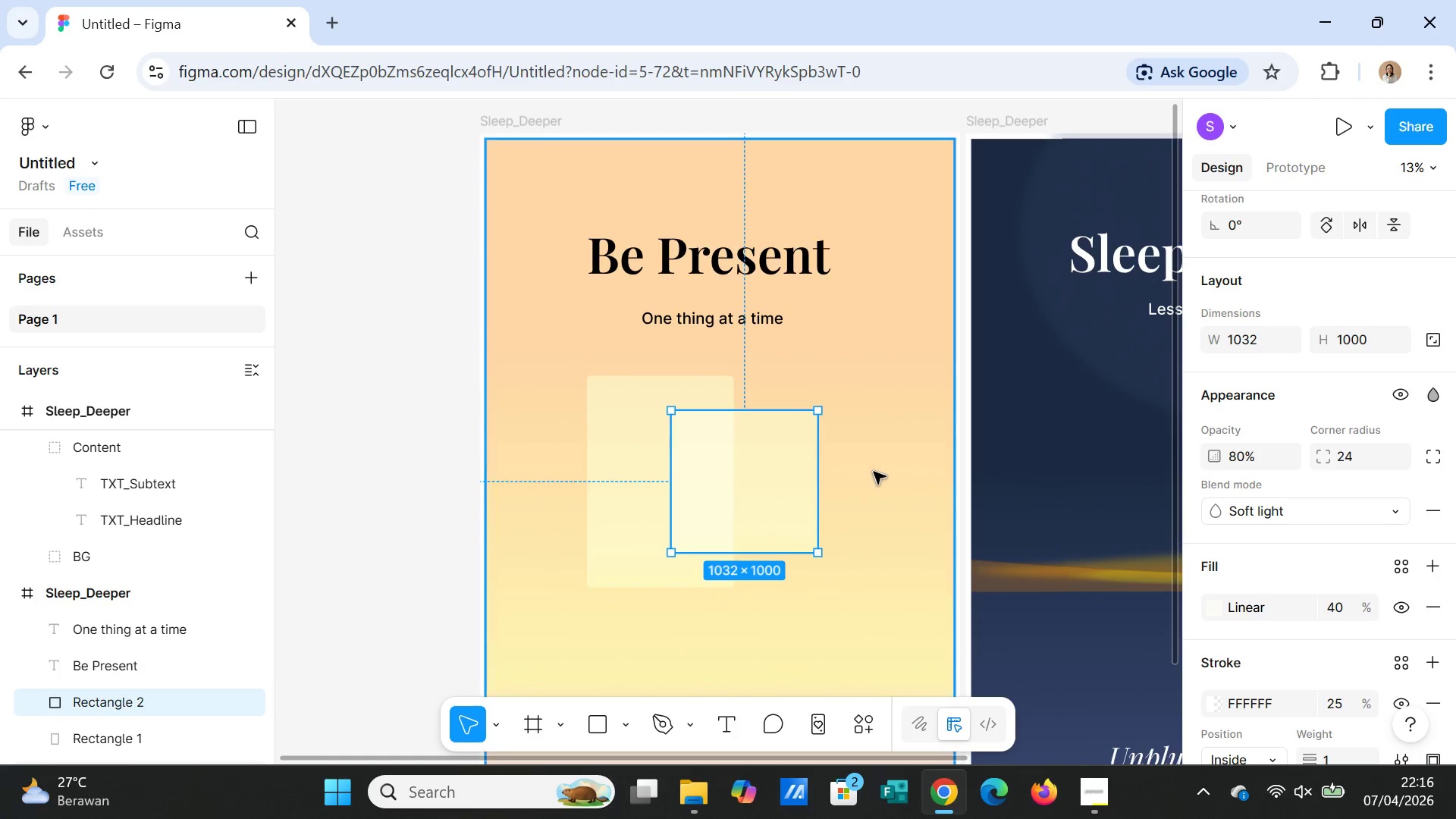 
left_click([874, 472])
 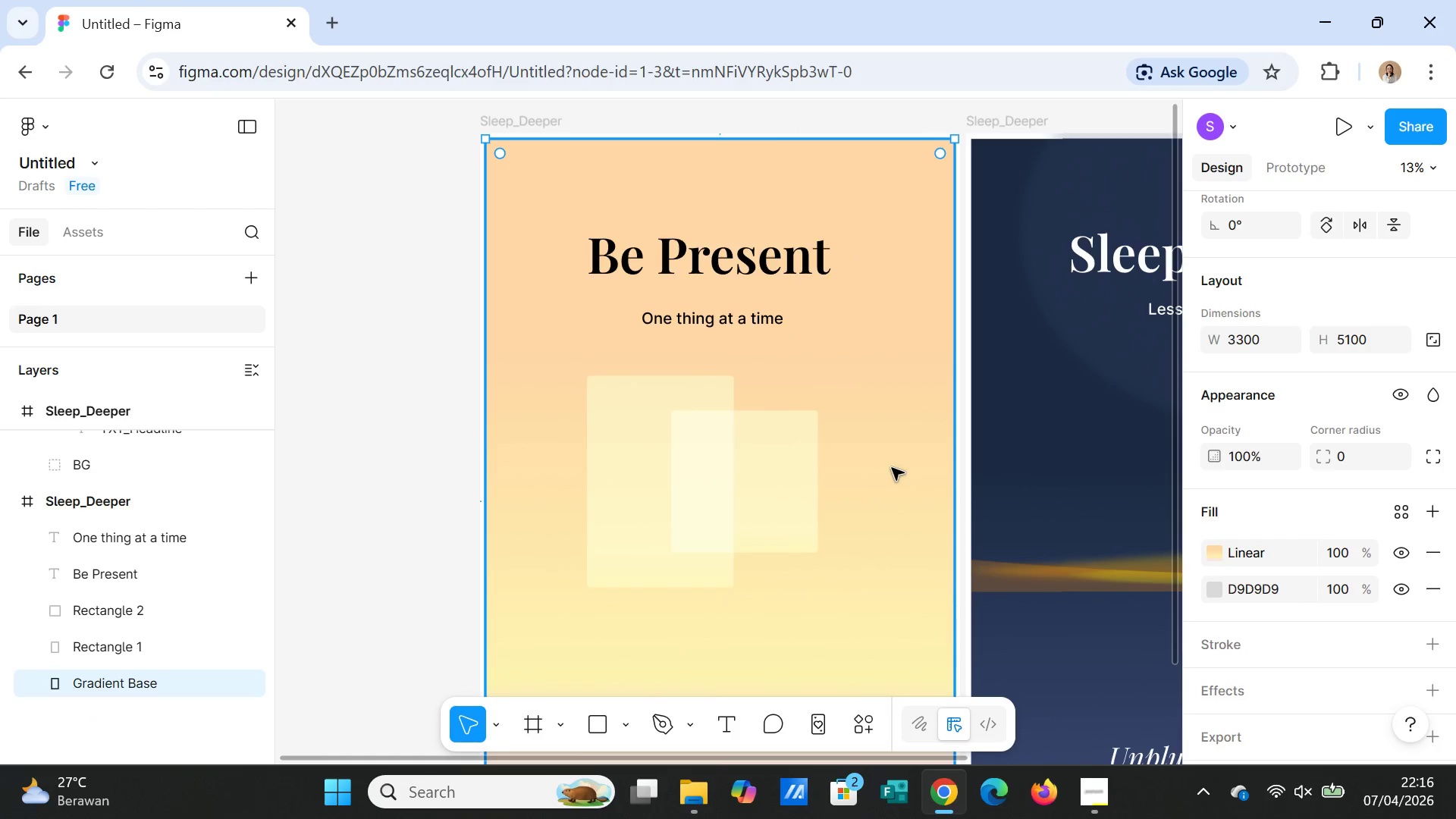 
left_click([883, 524])
 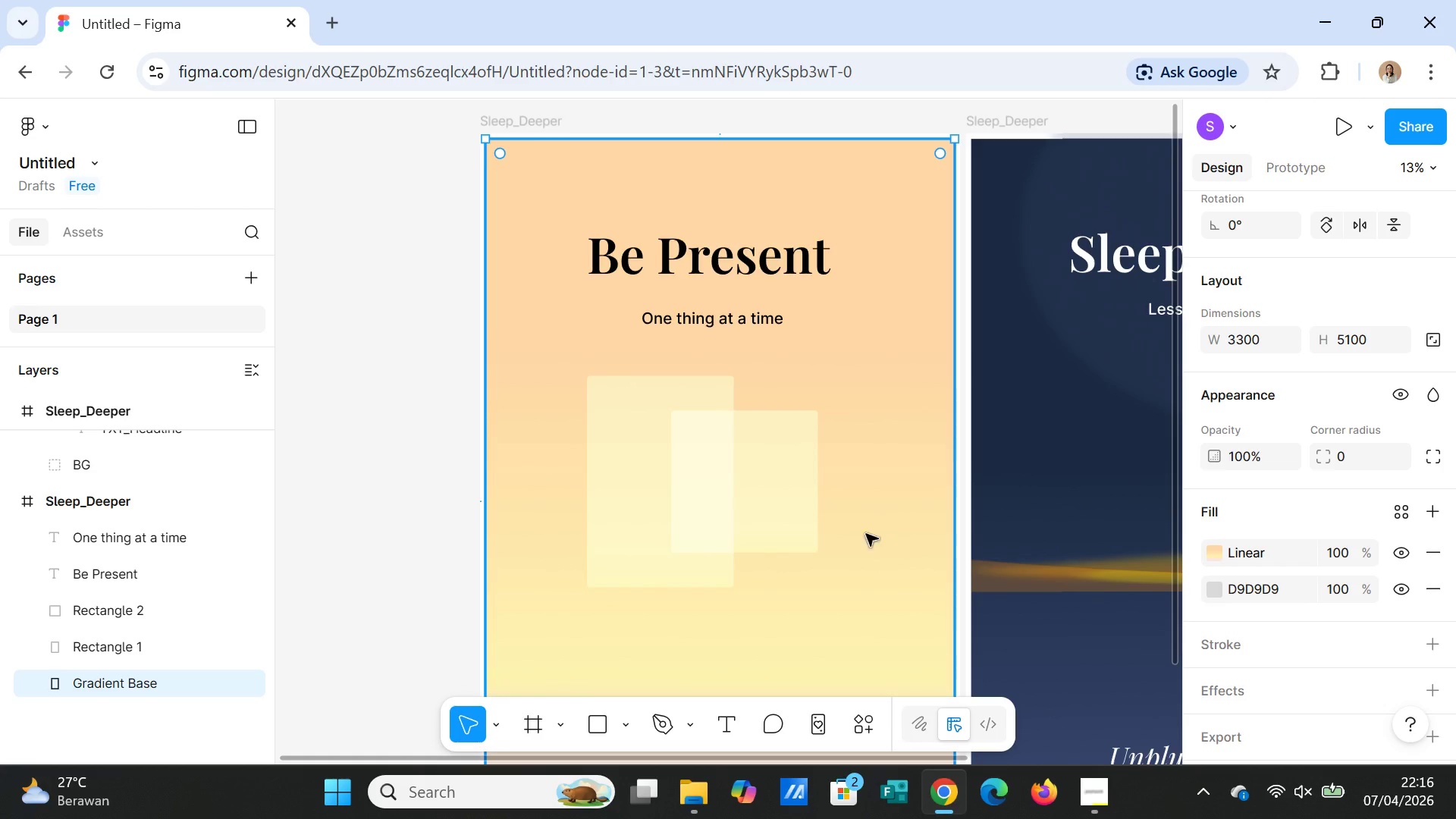 
left_click([610, 554])
 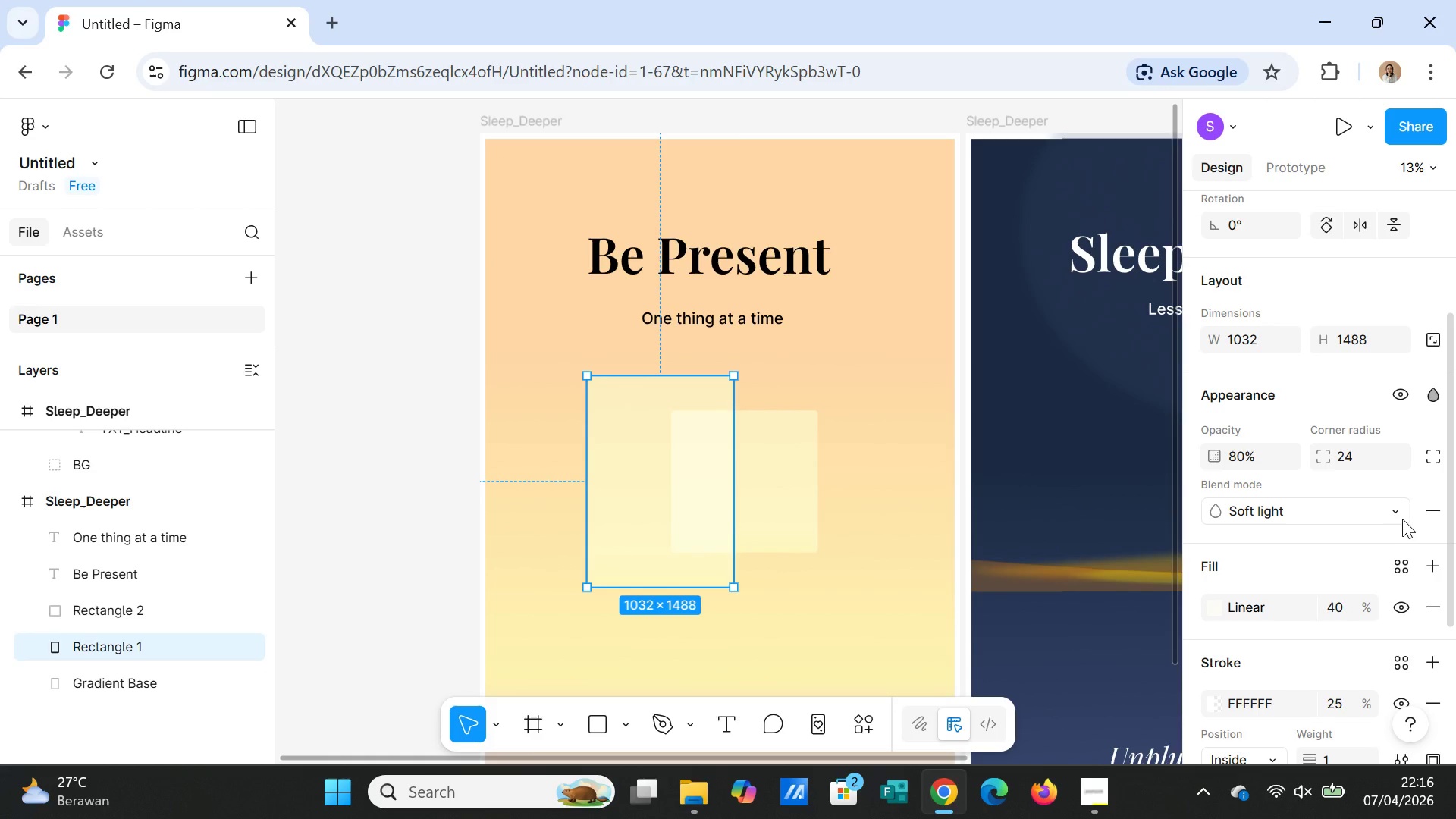 
left_click([1401, 516])
 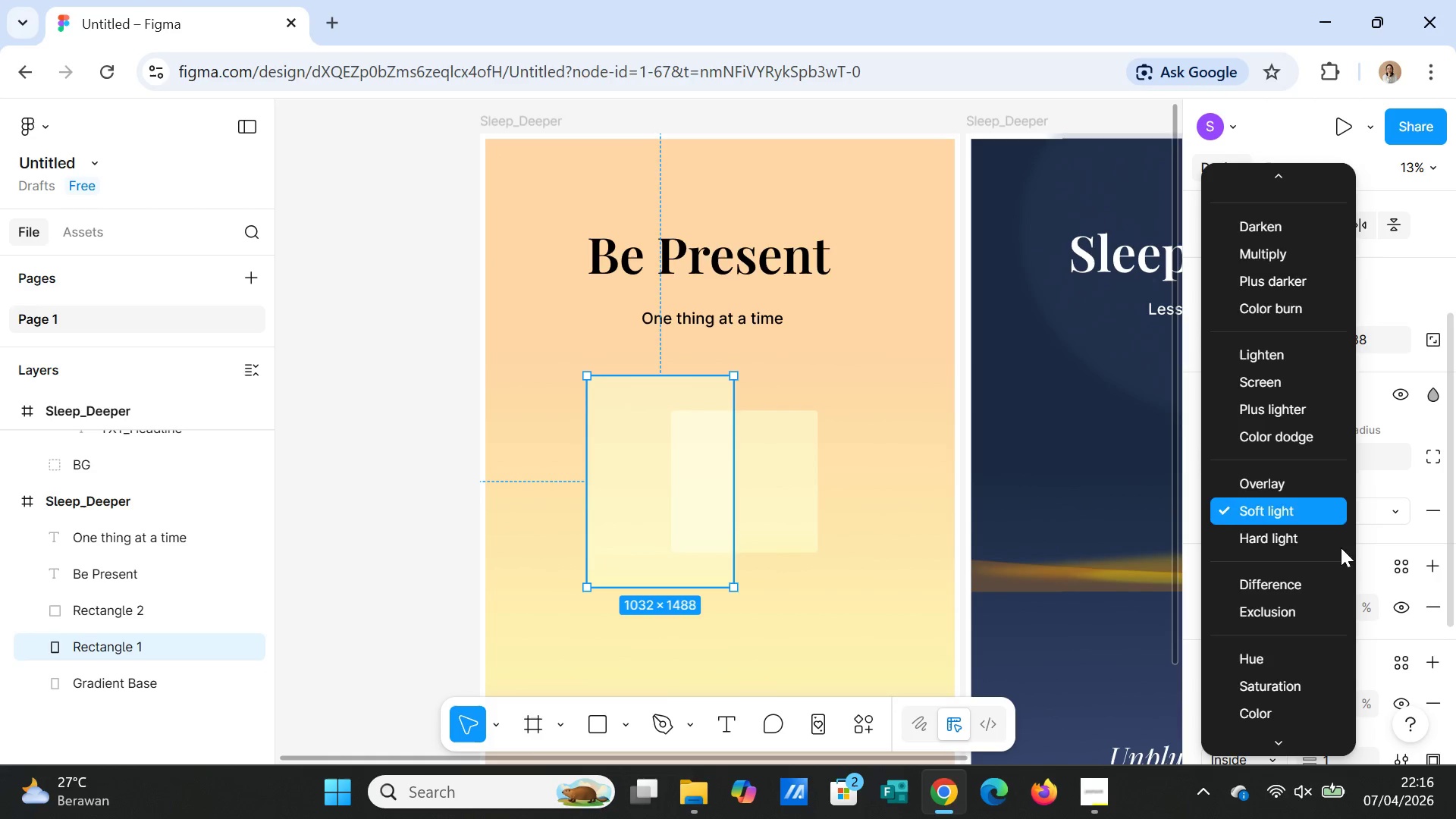 
left_click([1312, 550])
 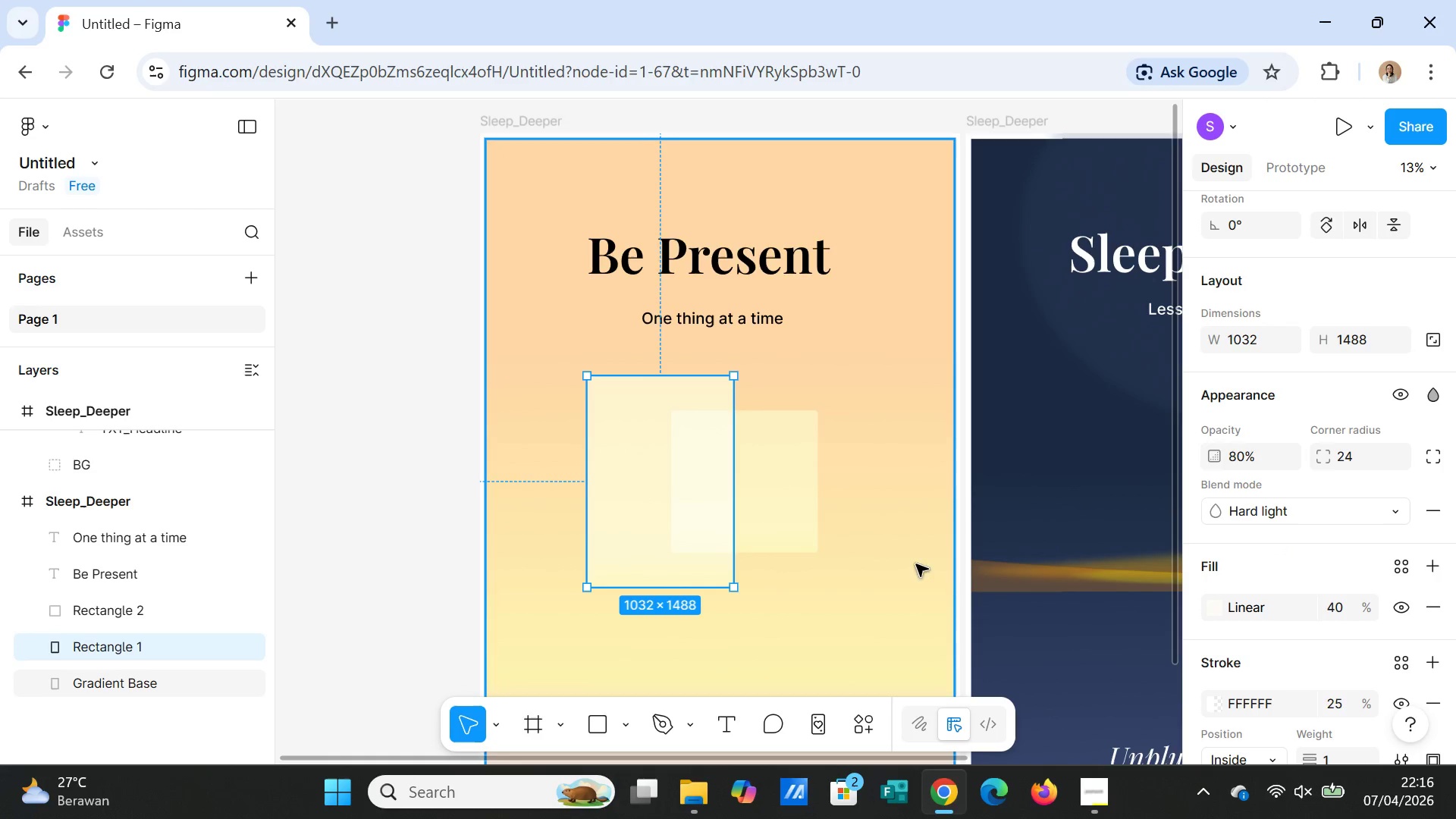 
left_click([897, 577])
 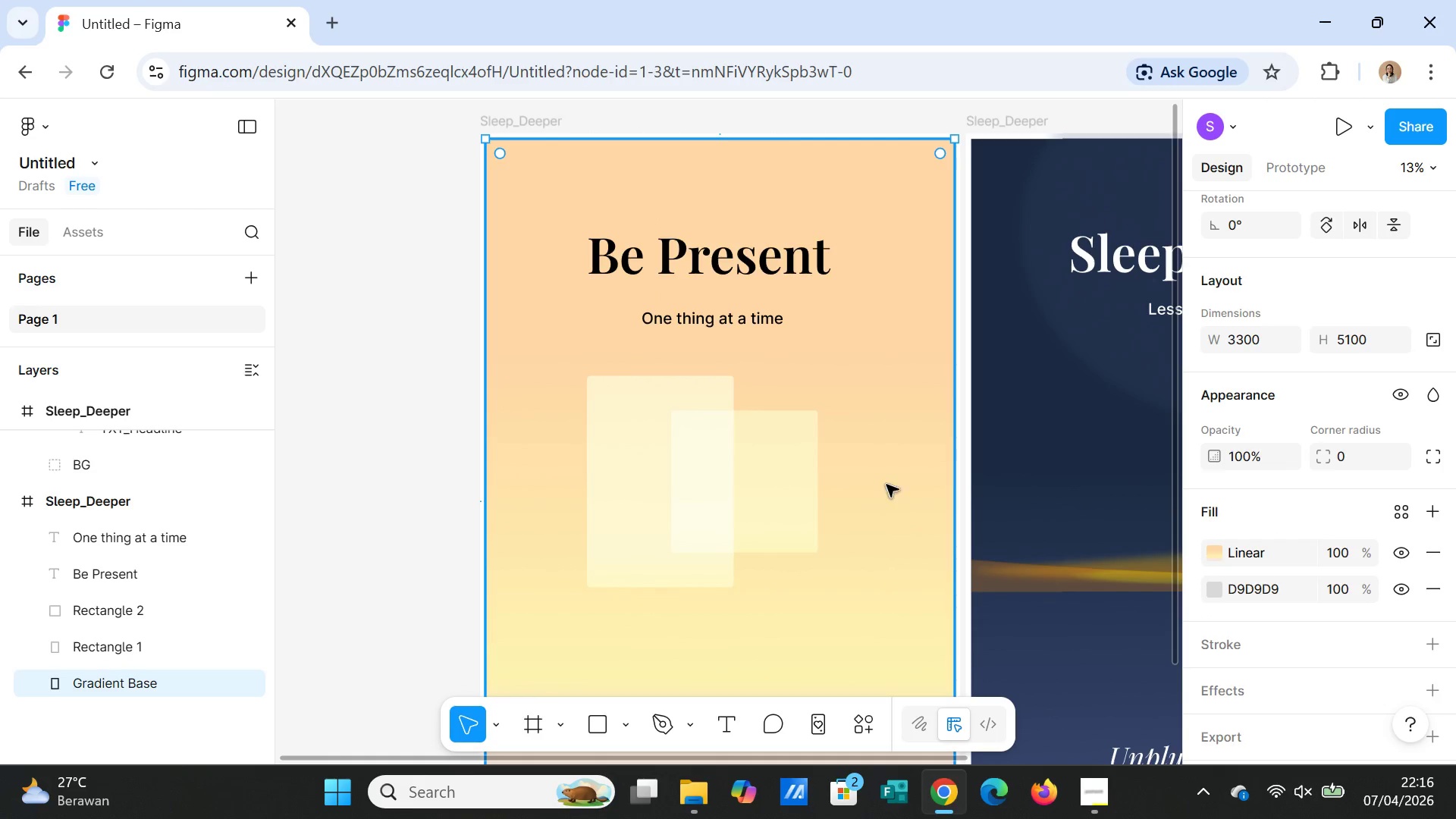 
left_click([792, 482])
 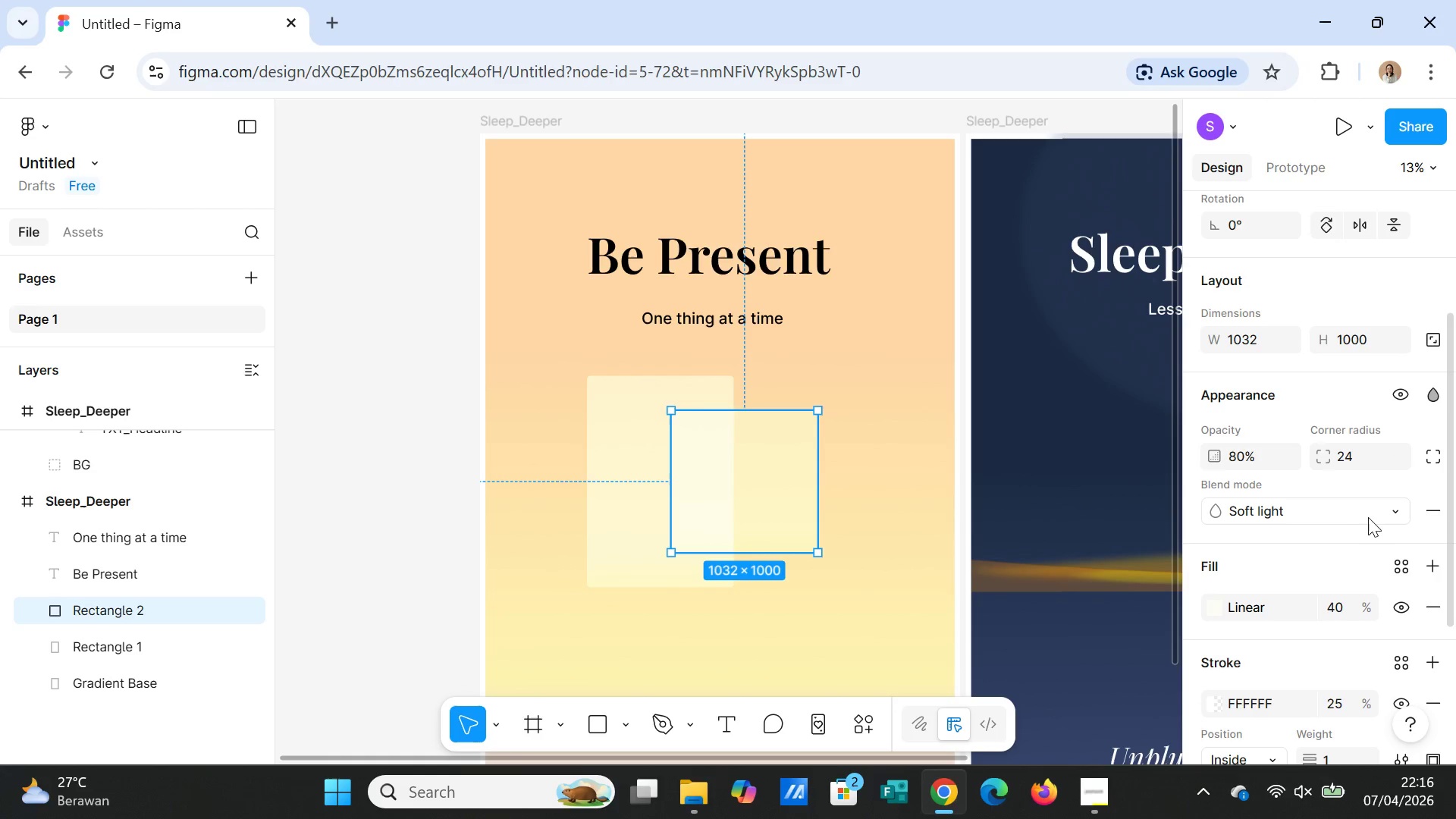 
left_click([1385, 511])
 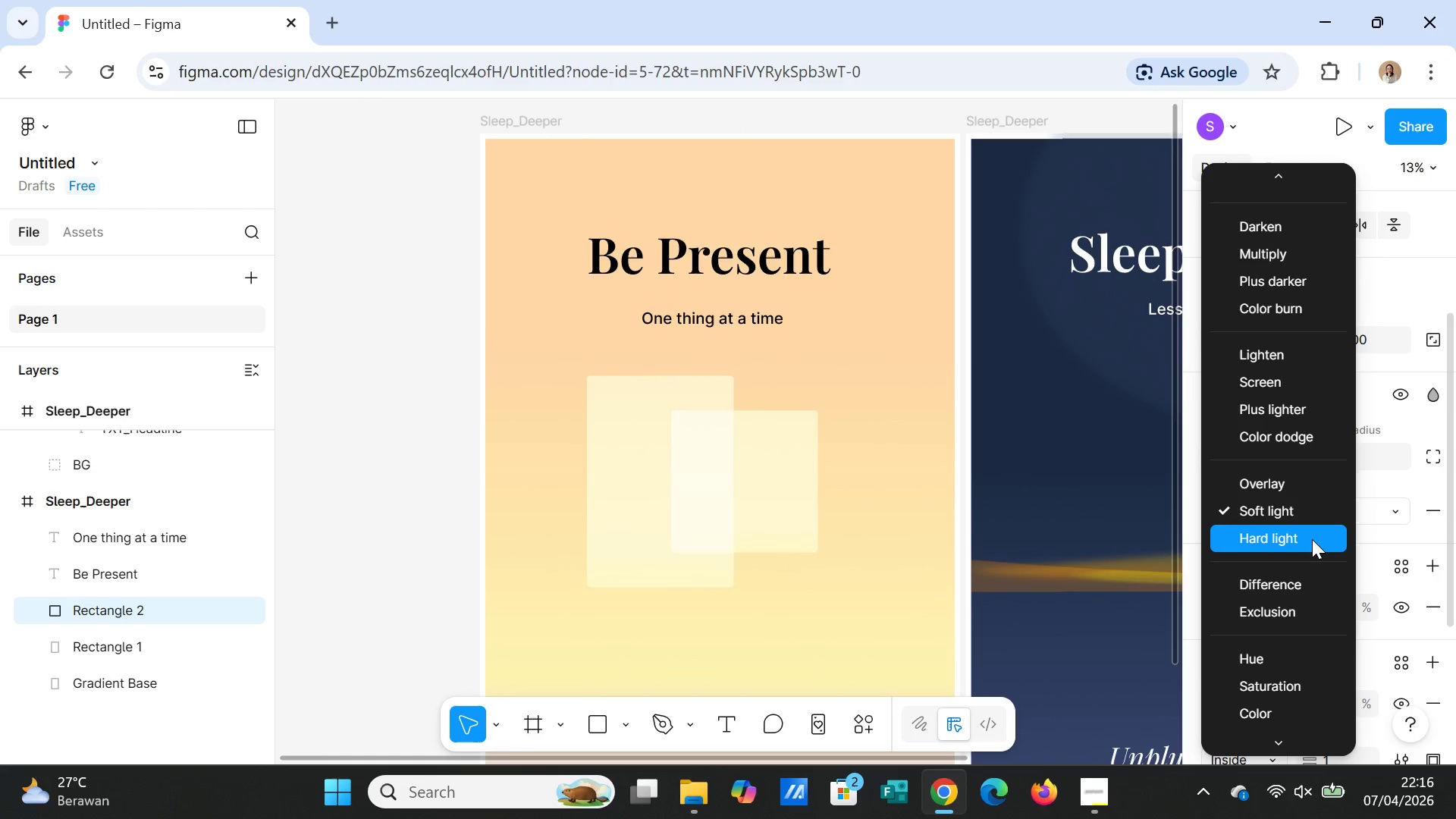 
left_click([1312, 539])
 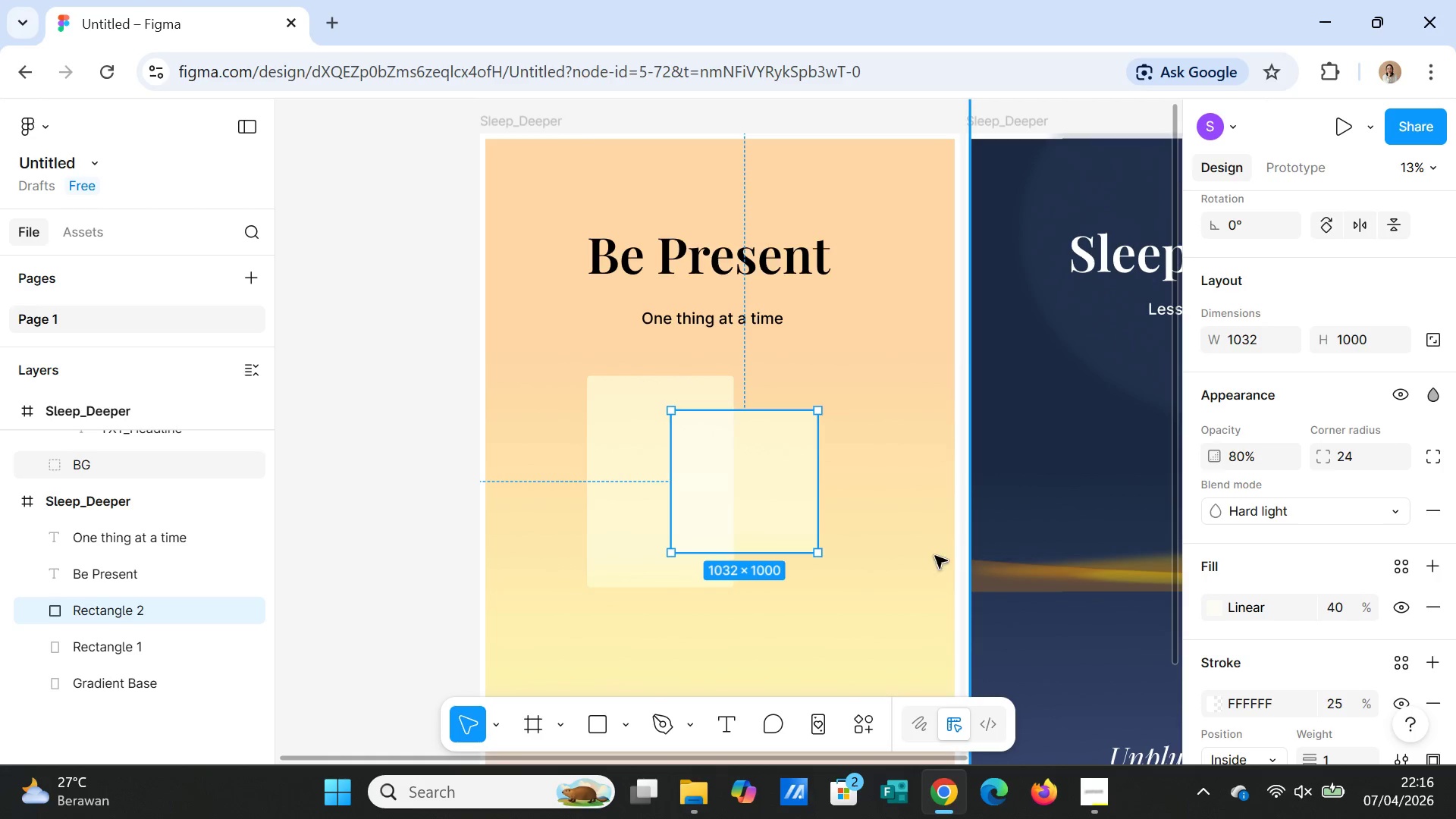 
left_click([893, 560])
 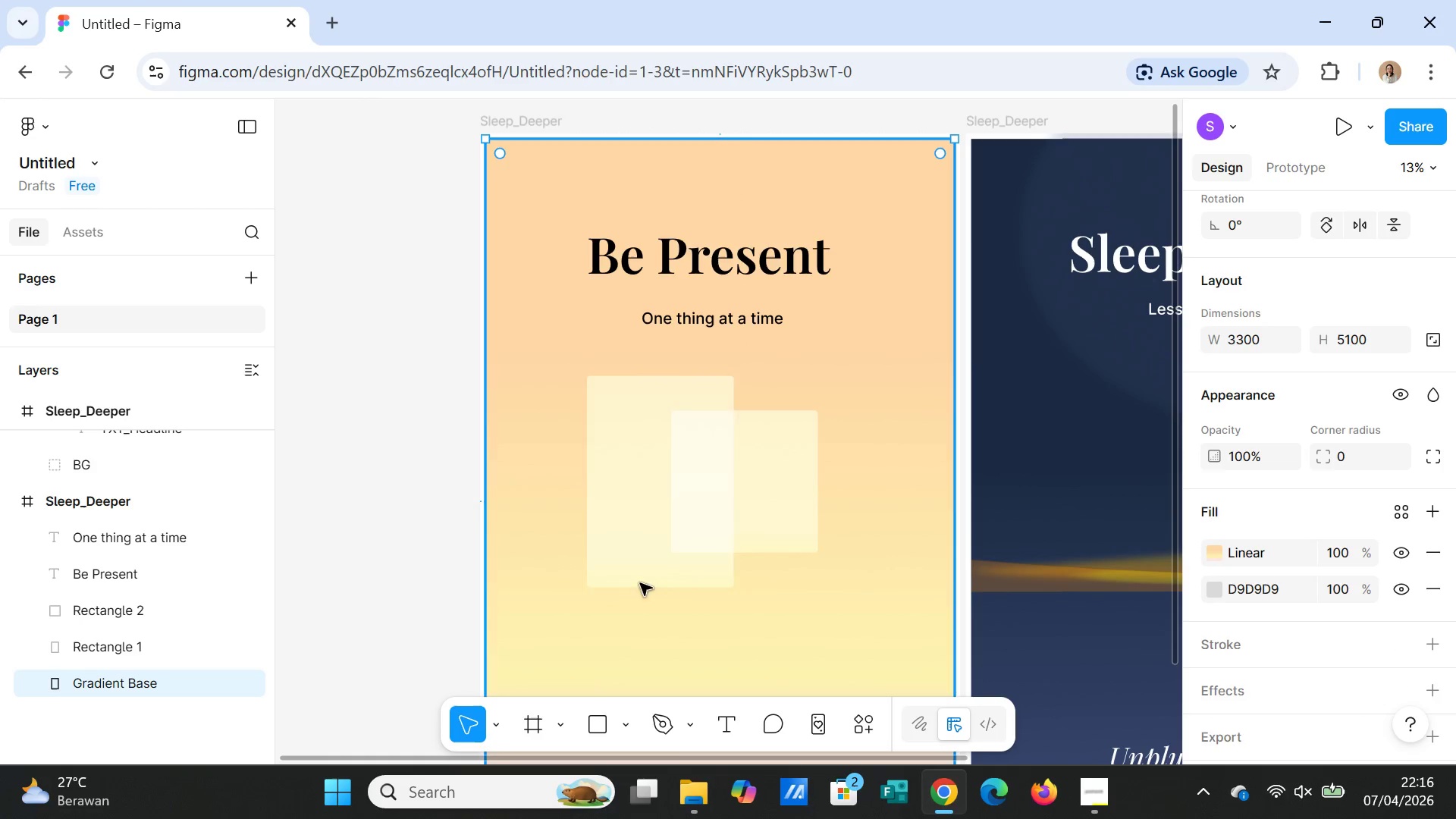 
left_click([615, 558])
 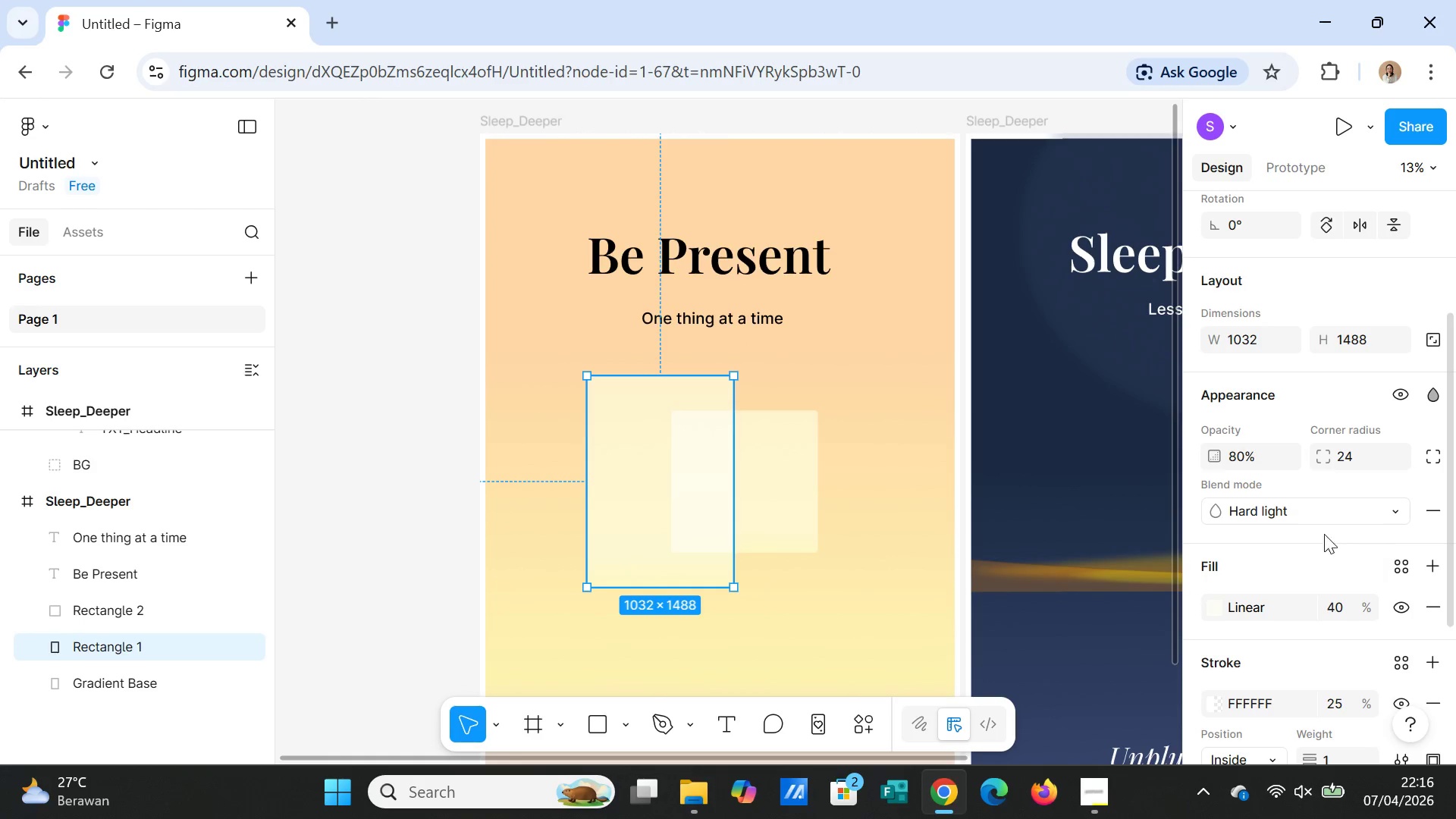 
left_click([1341, 516])
 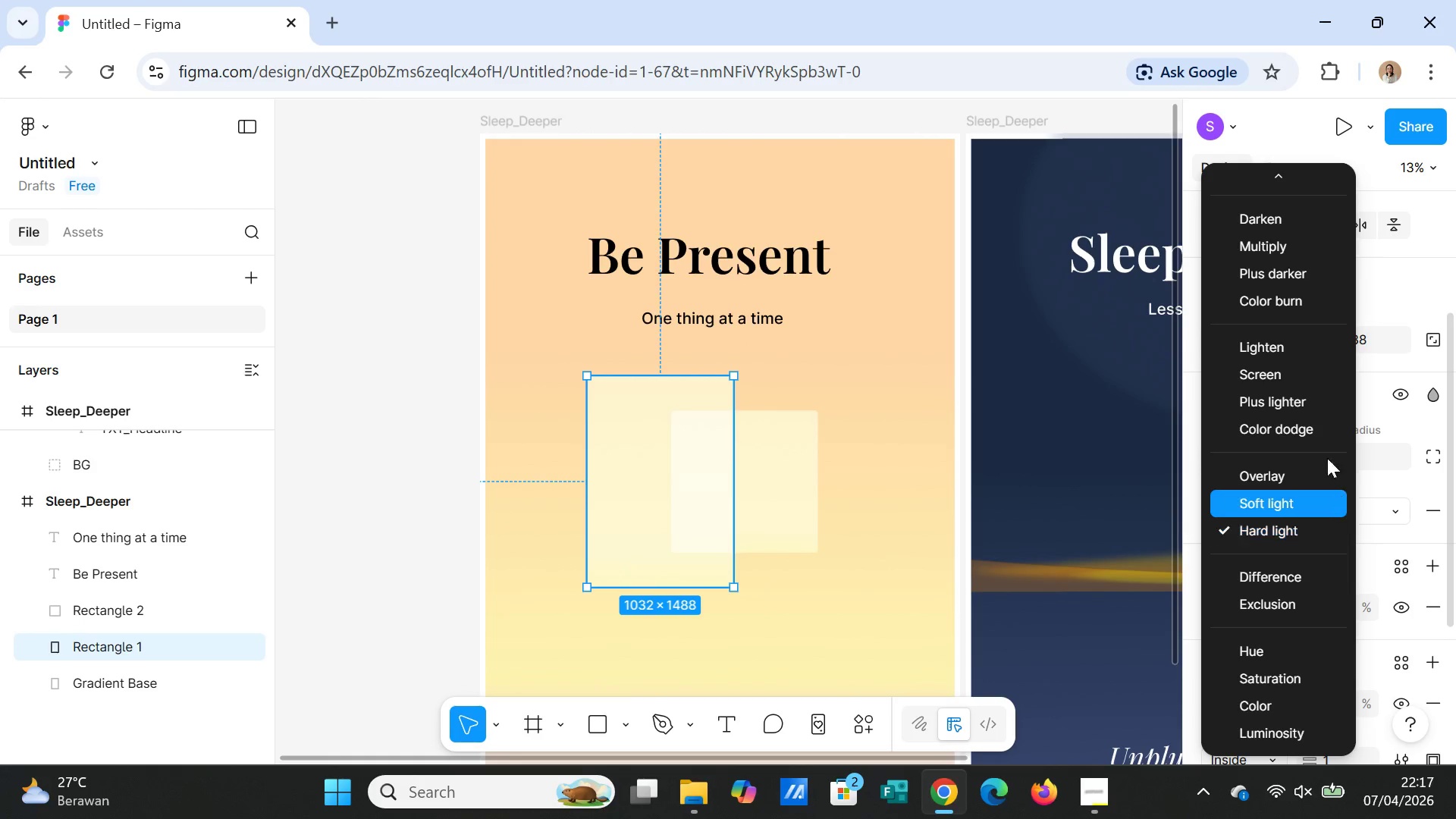 
left_click([1295, 342])
 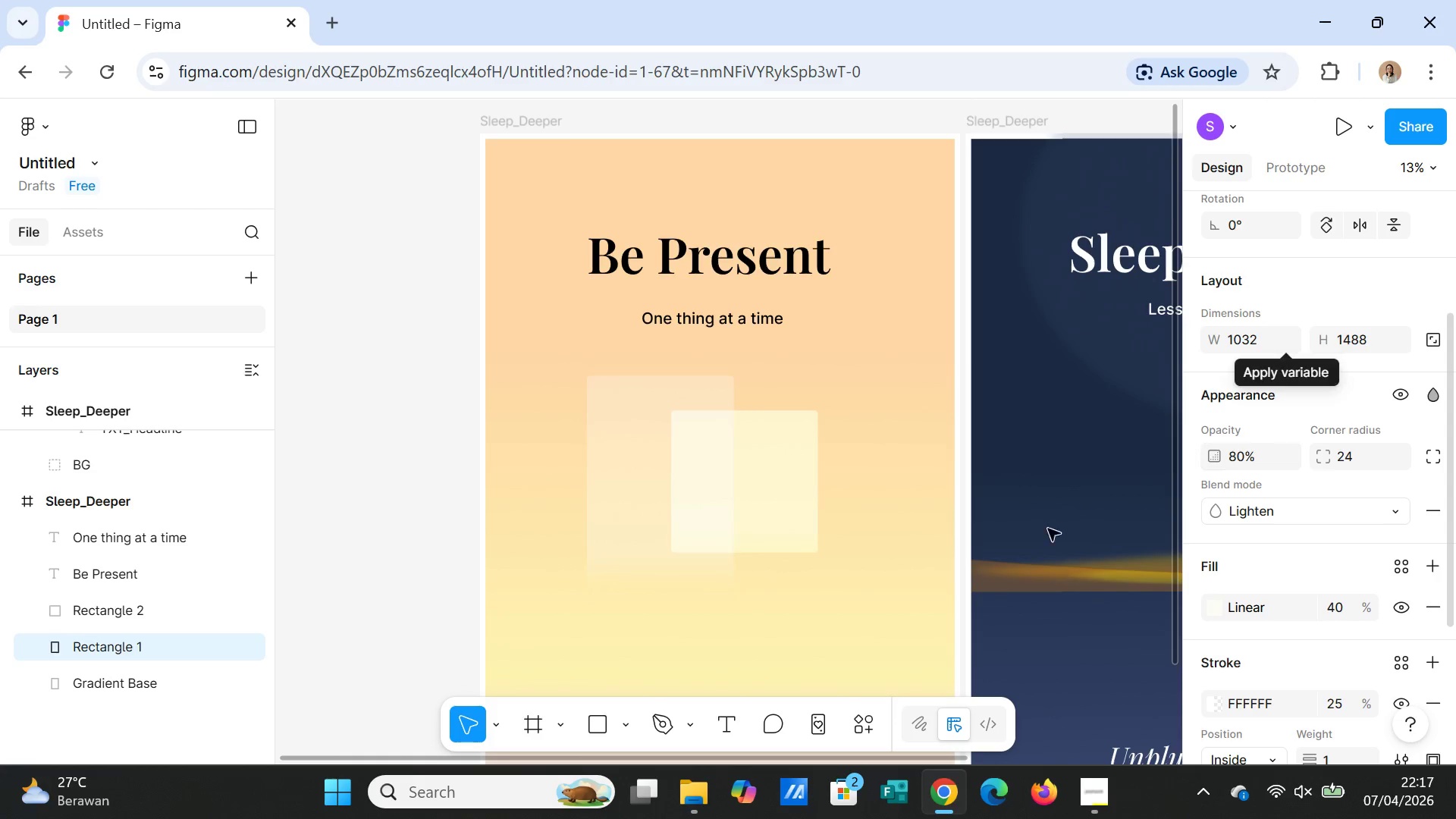 
left_click([824, 603])
 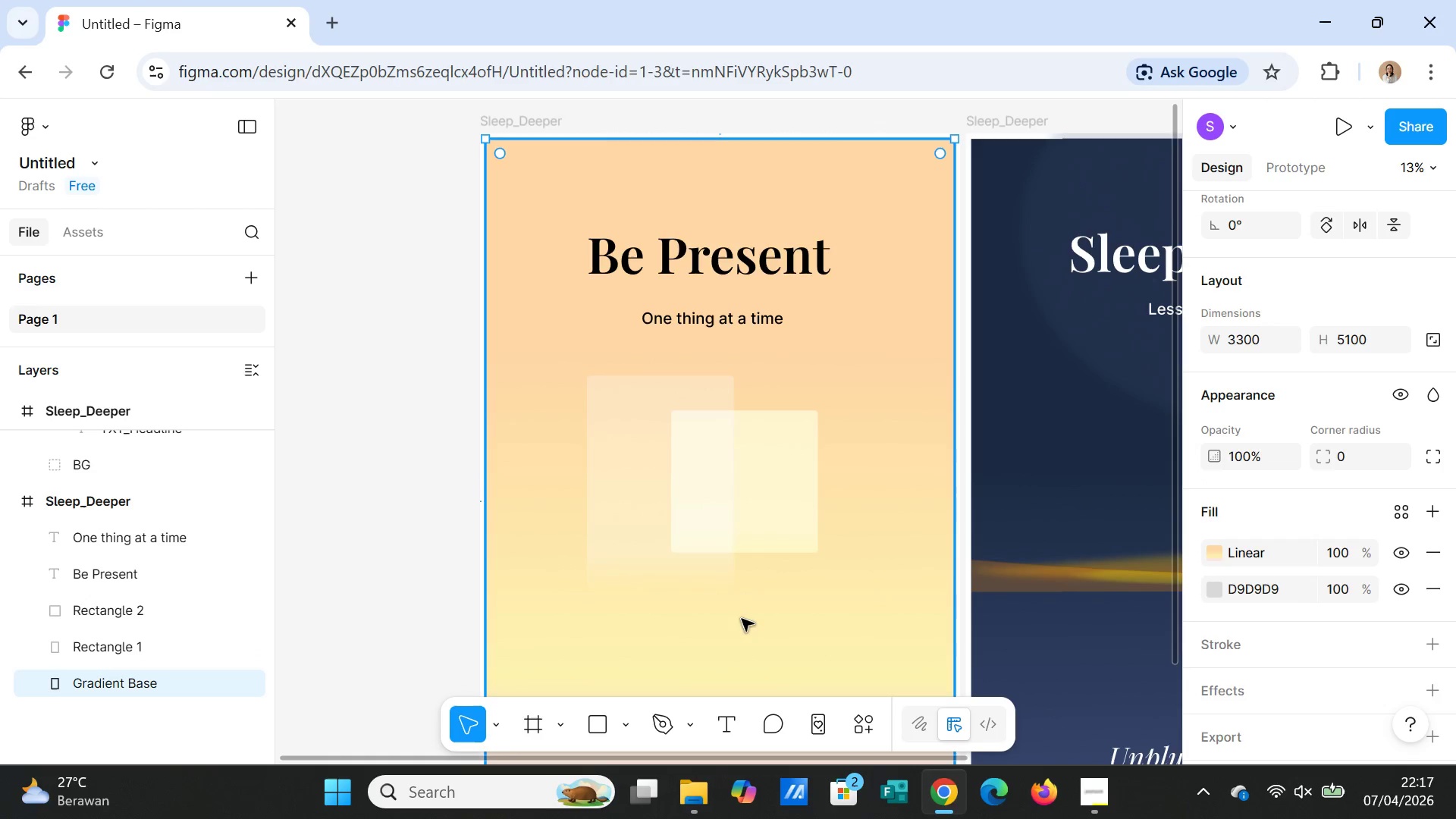 
left_click([763, 535])
 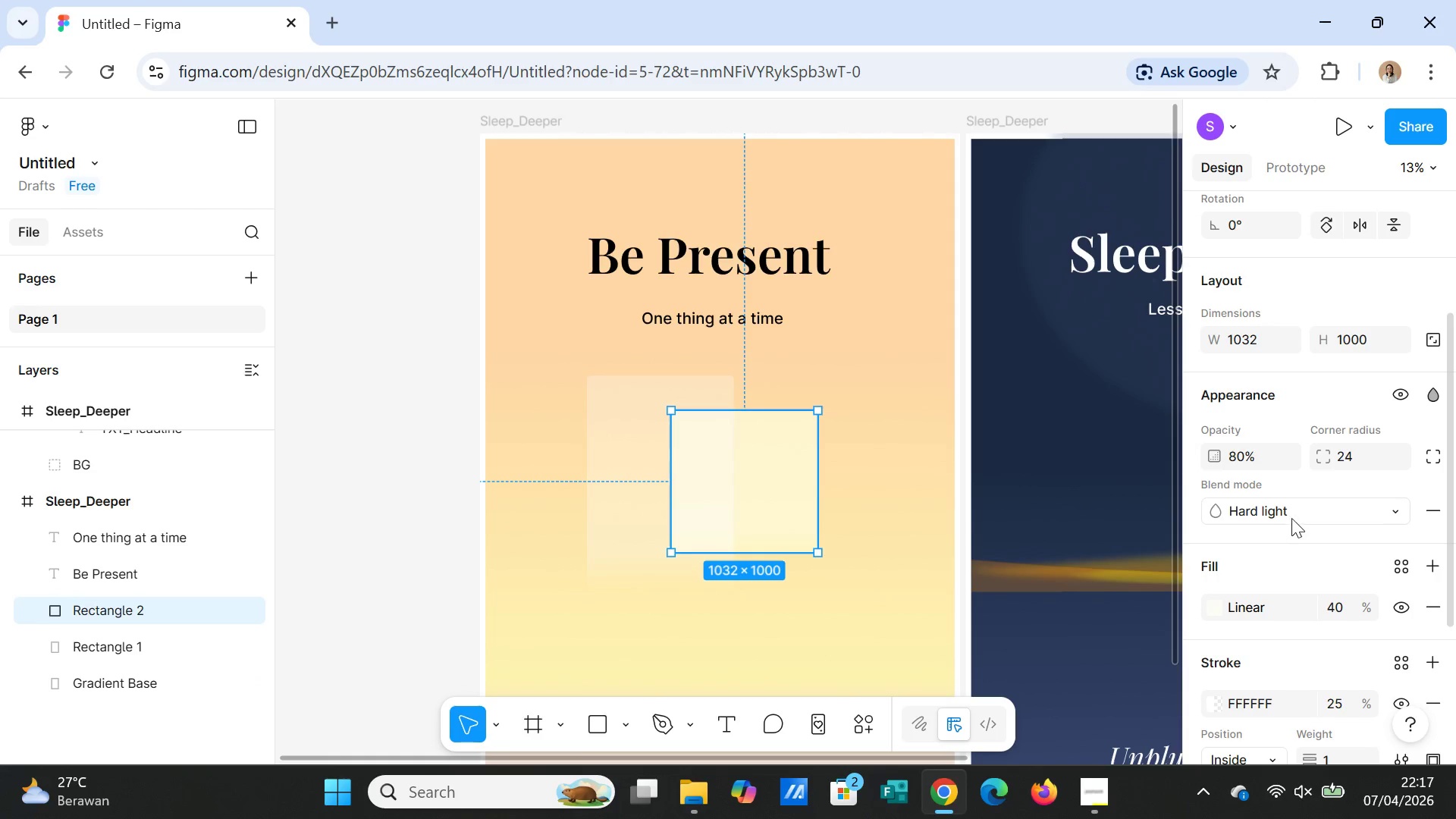 
left_click([1293, 512])
 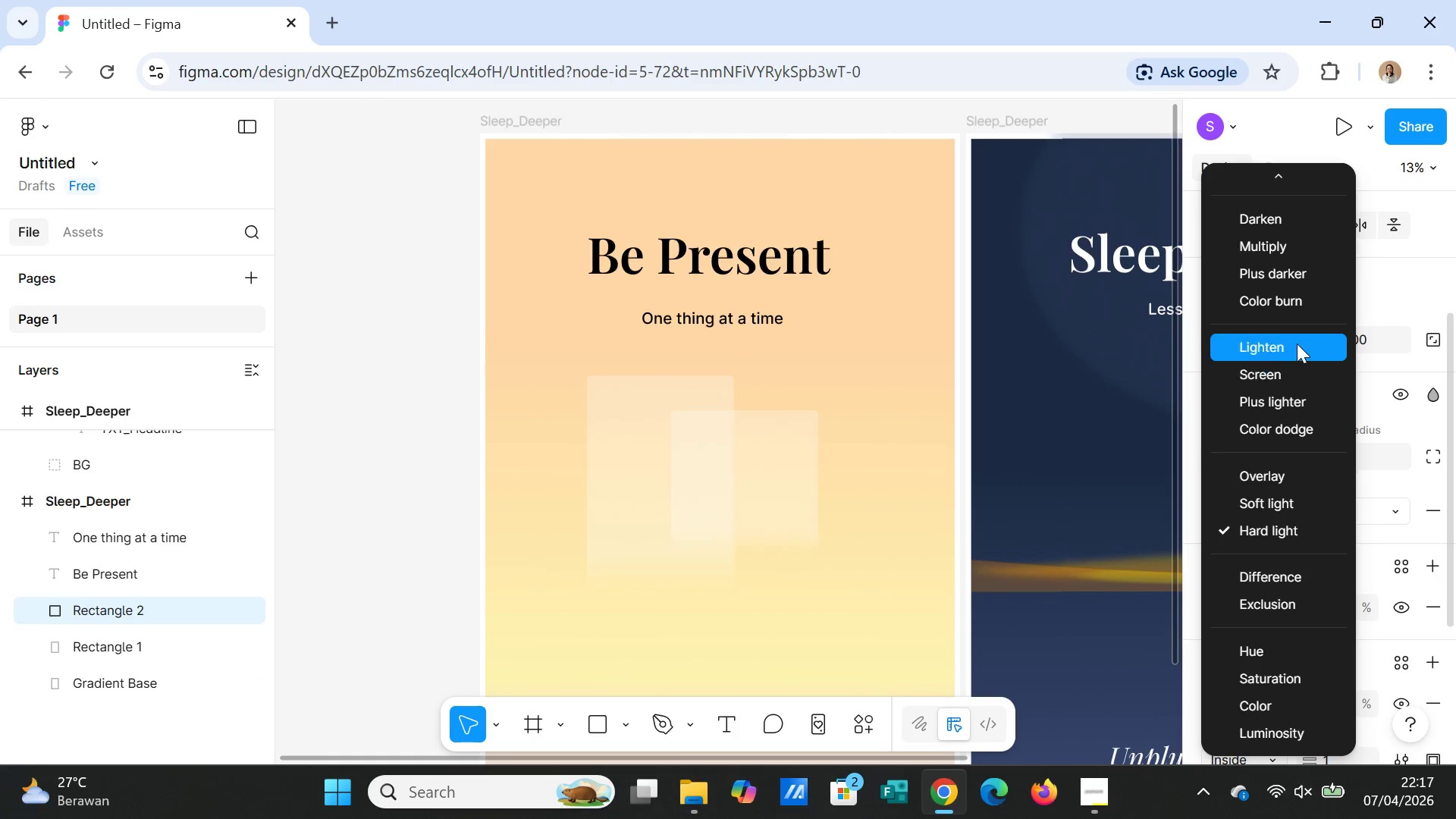 
left_click([1297, 343])
 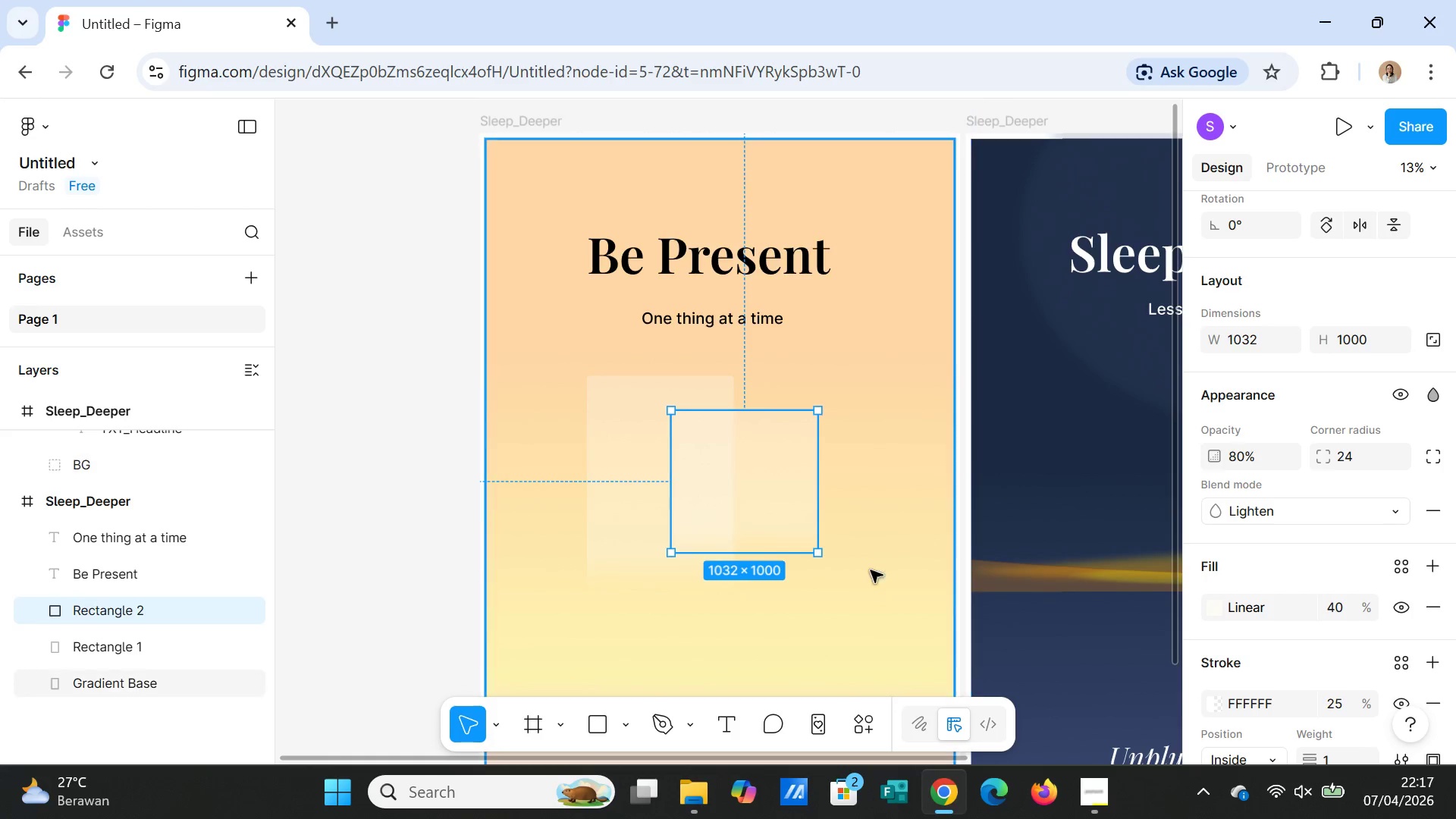 
left_click([868, 594])
 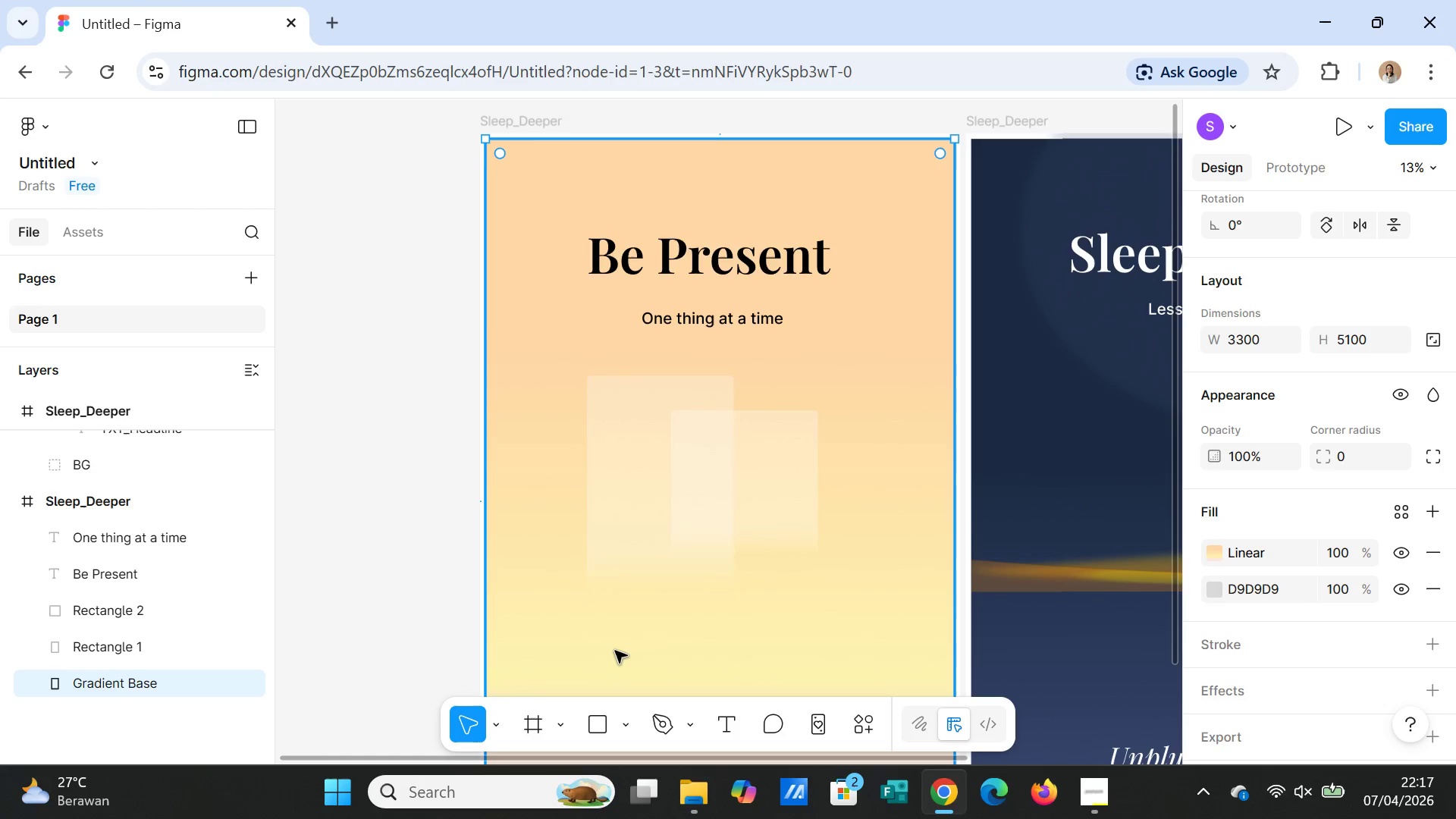 
wait(5.52)
 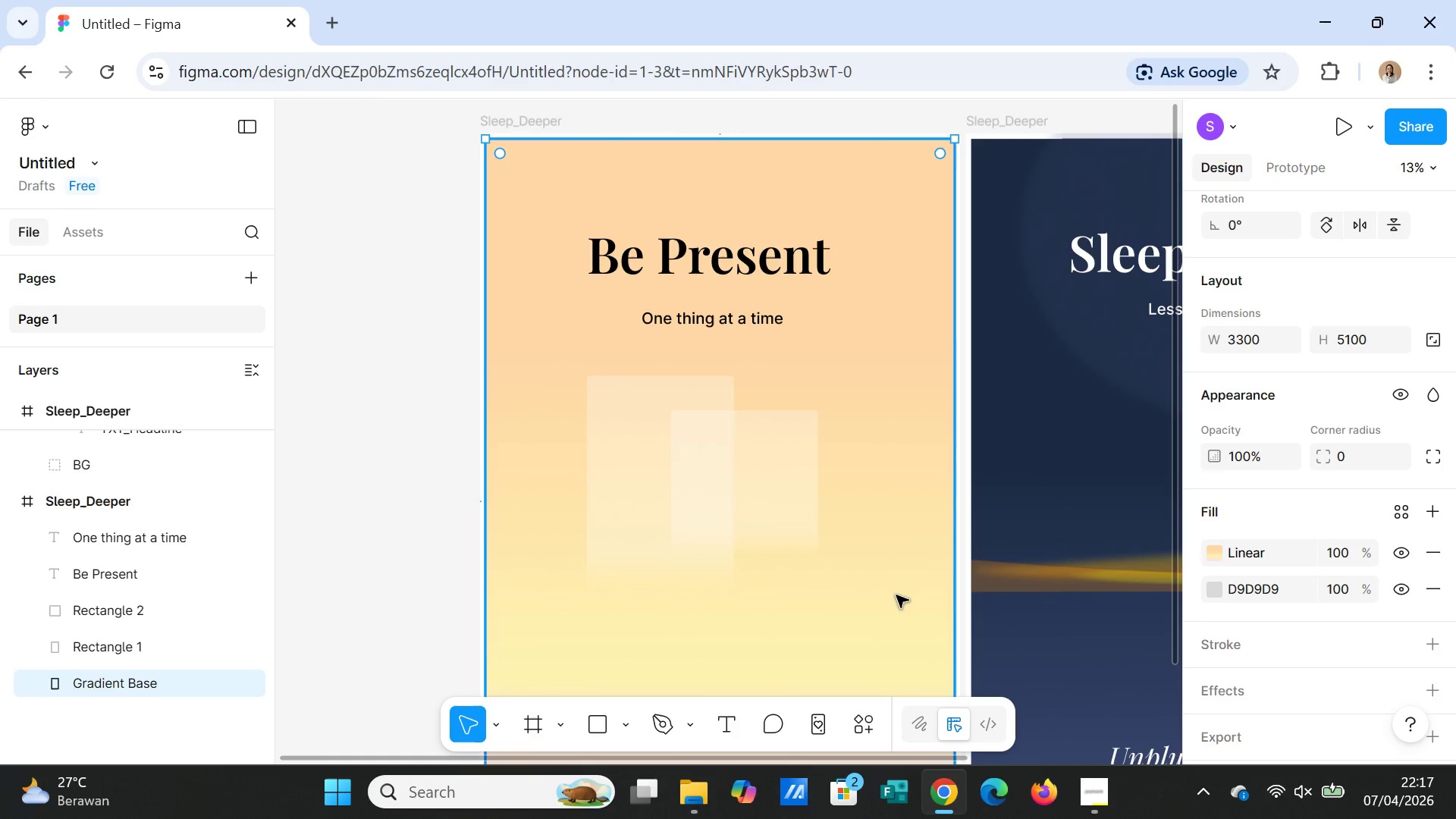 
left_click([609, 562])
 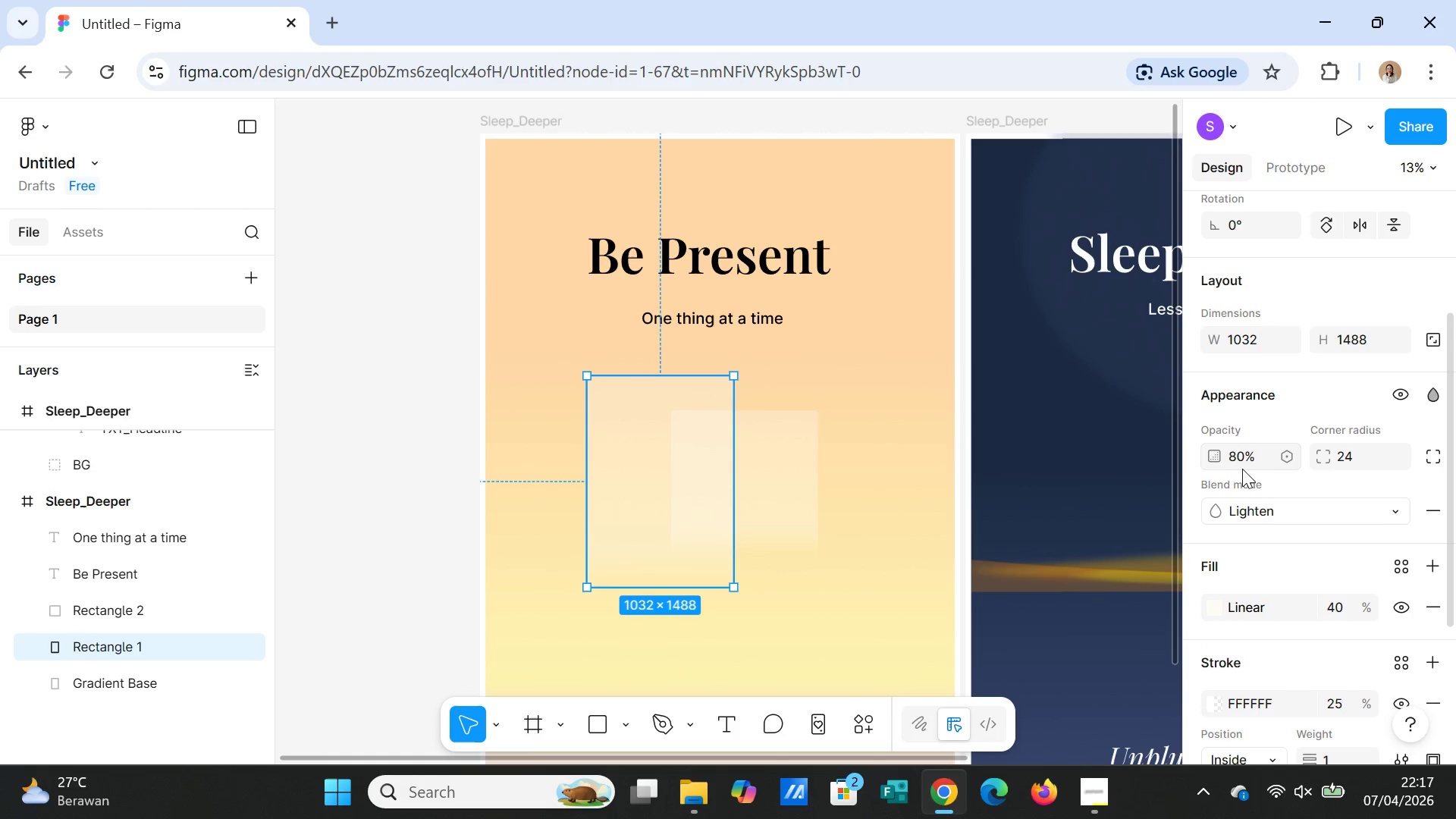 
left_click([1240, 460])
 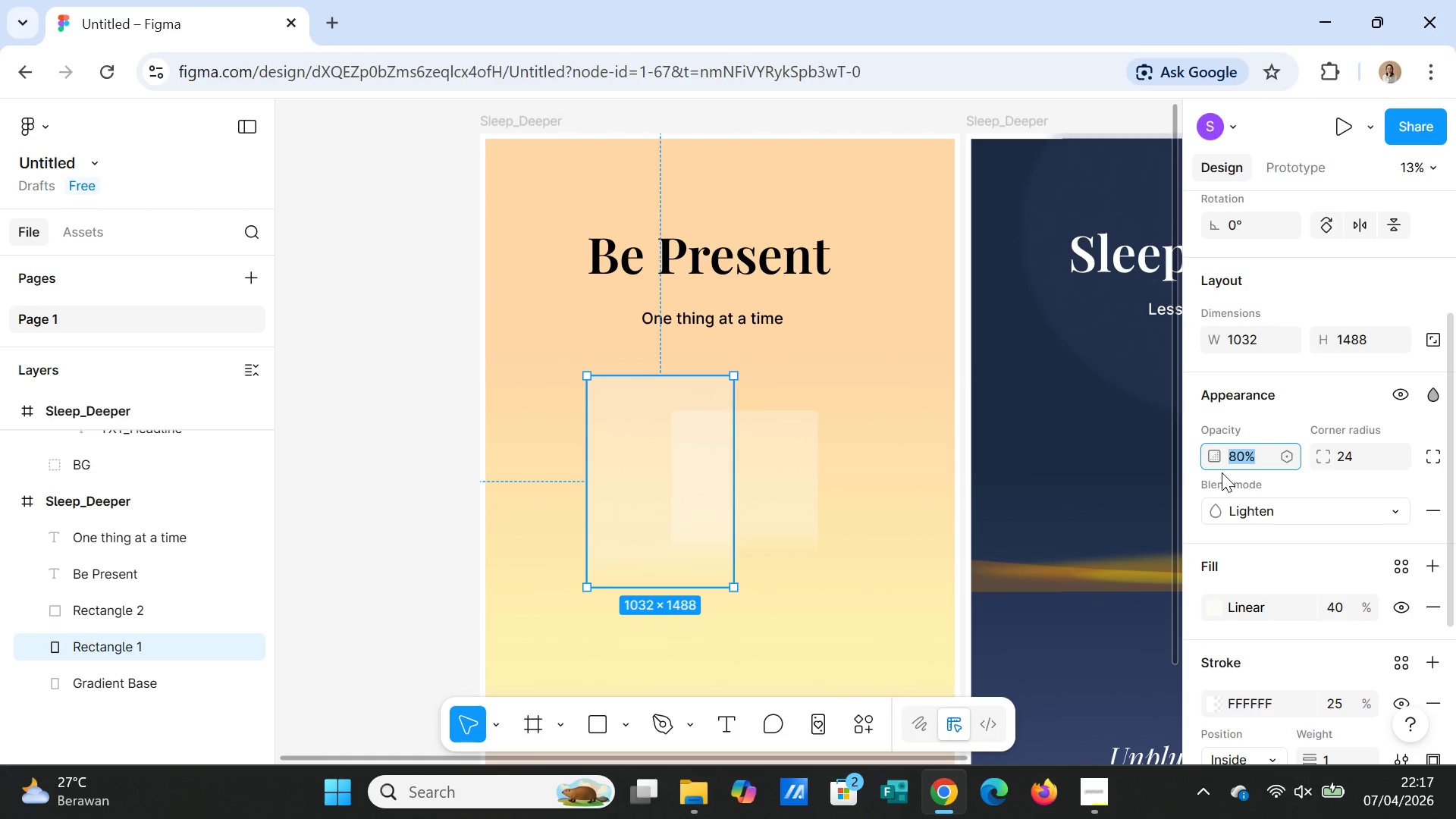 
type(100)
 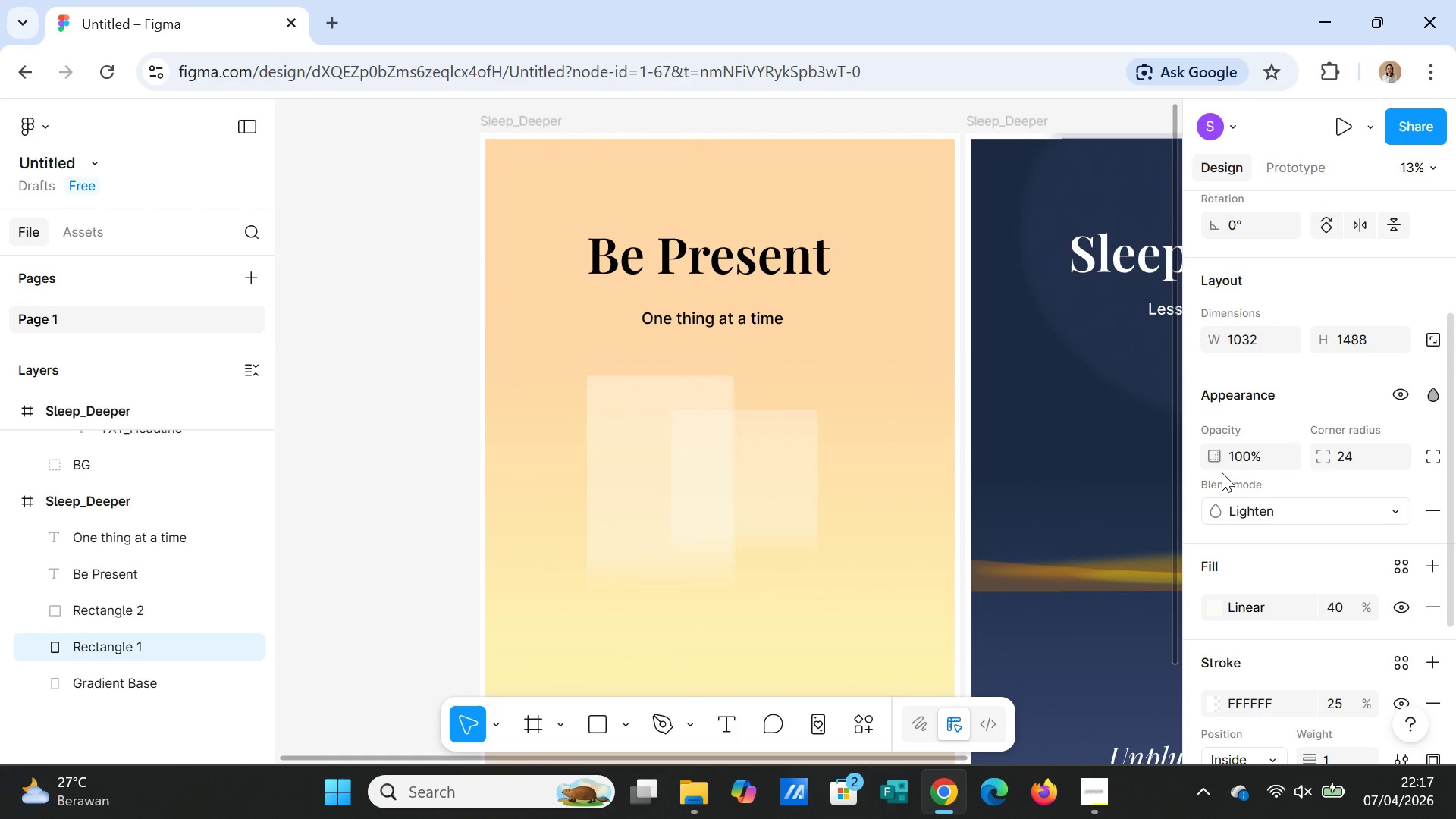 
key(Enter)
 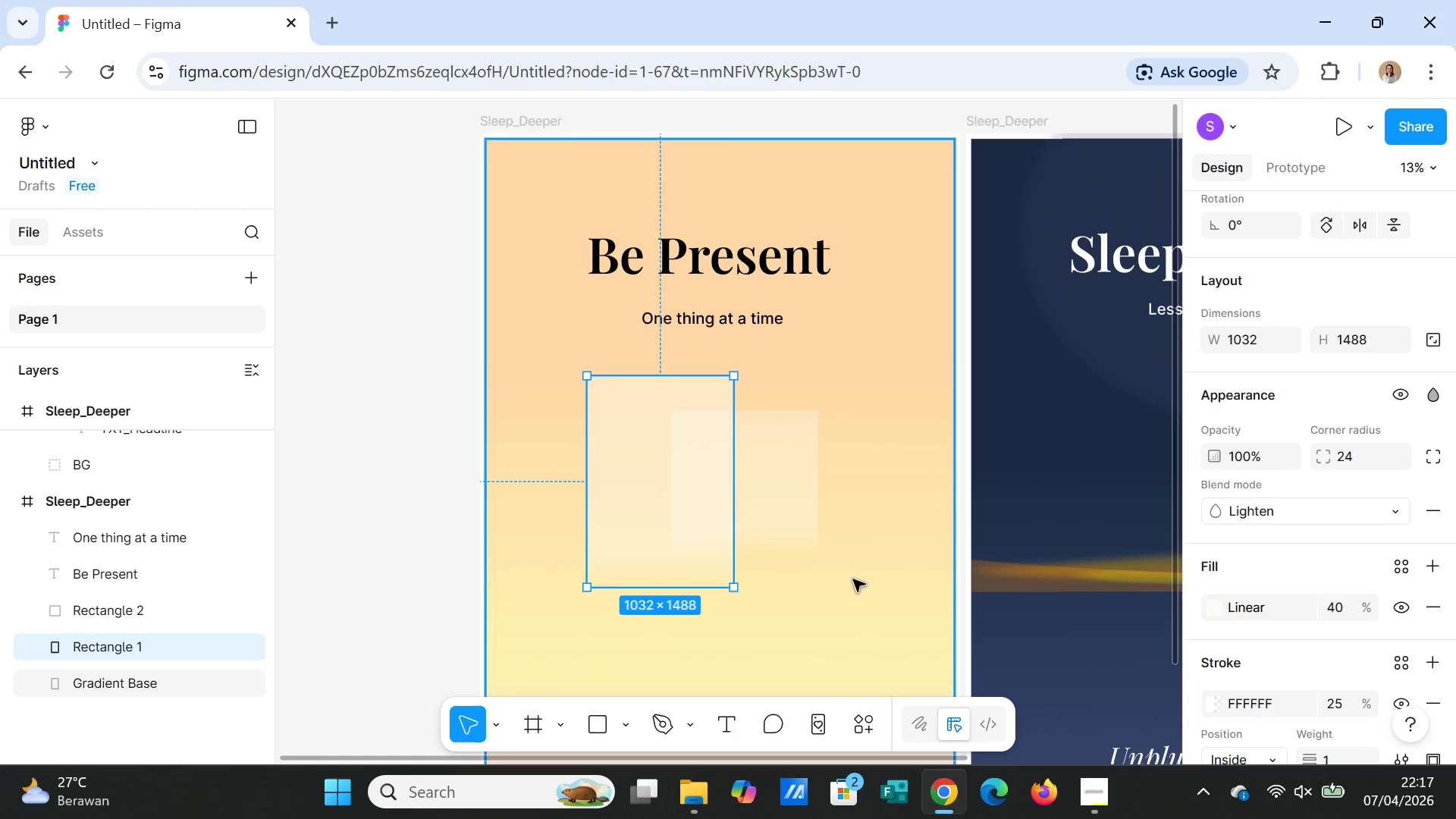 
left_click([835, 589])
 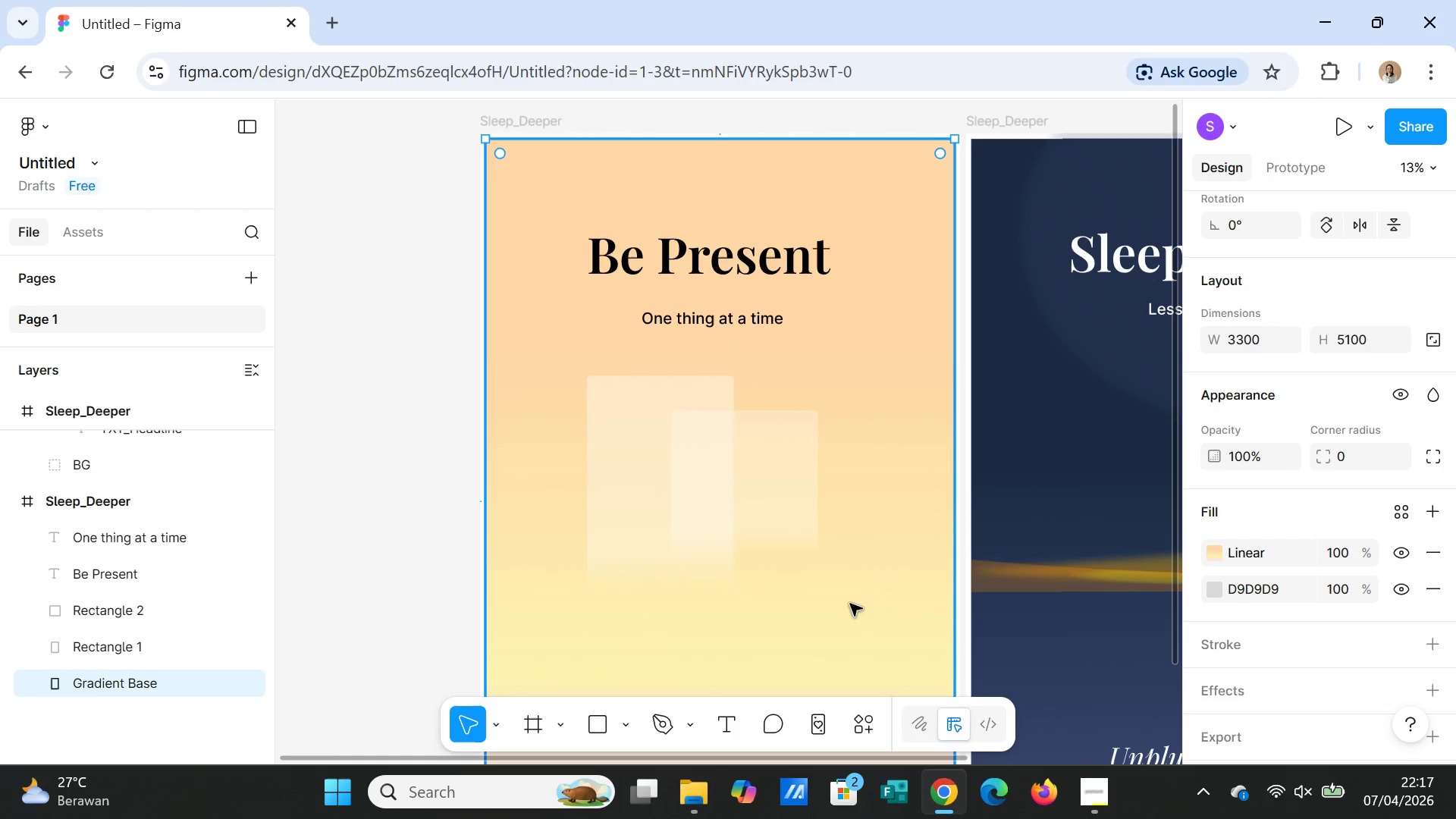 
left_click([789, 534])
 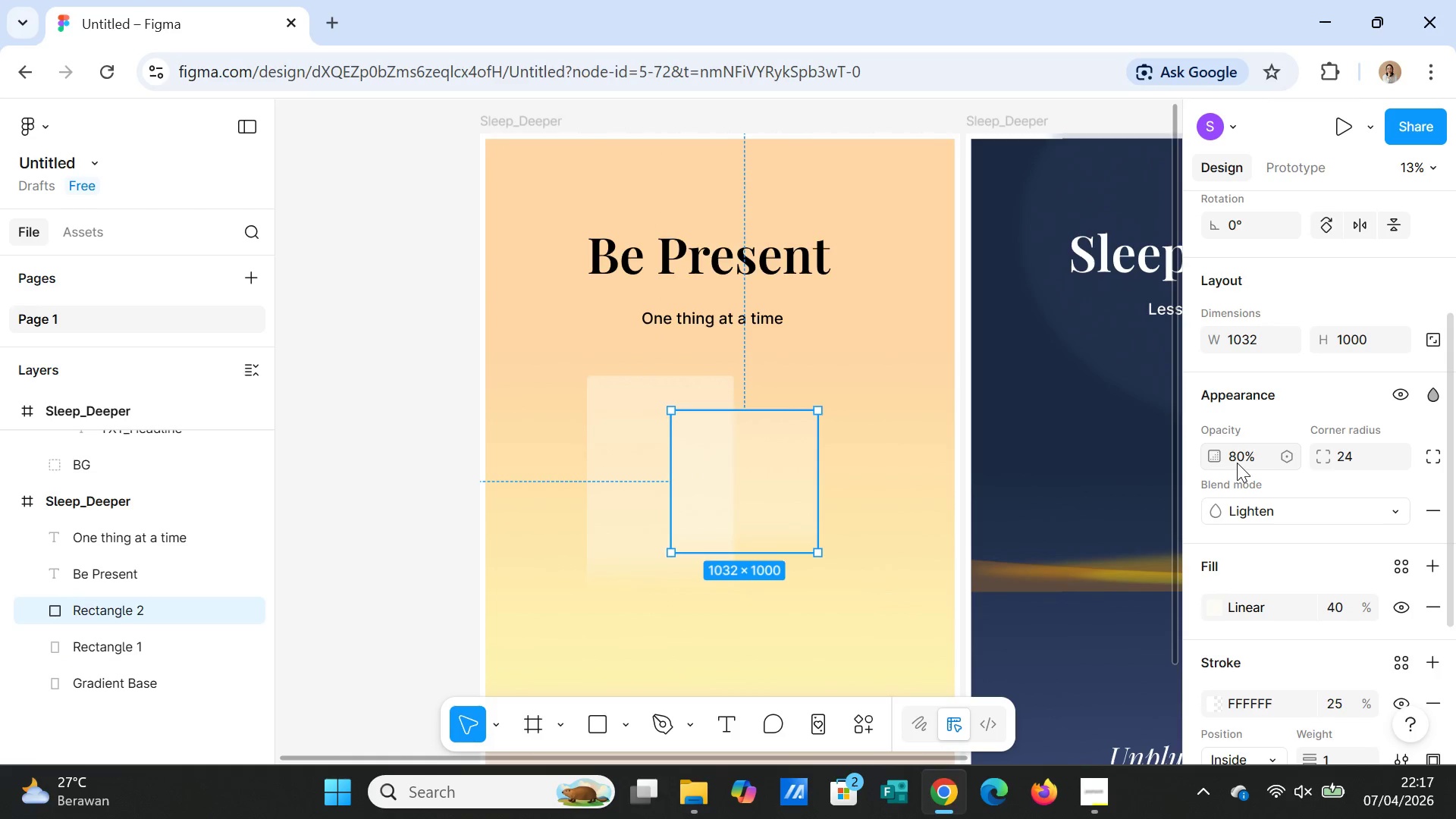 
left_click([1237, 463])
 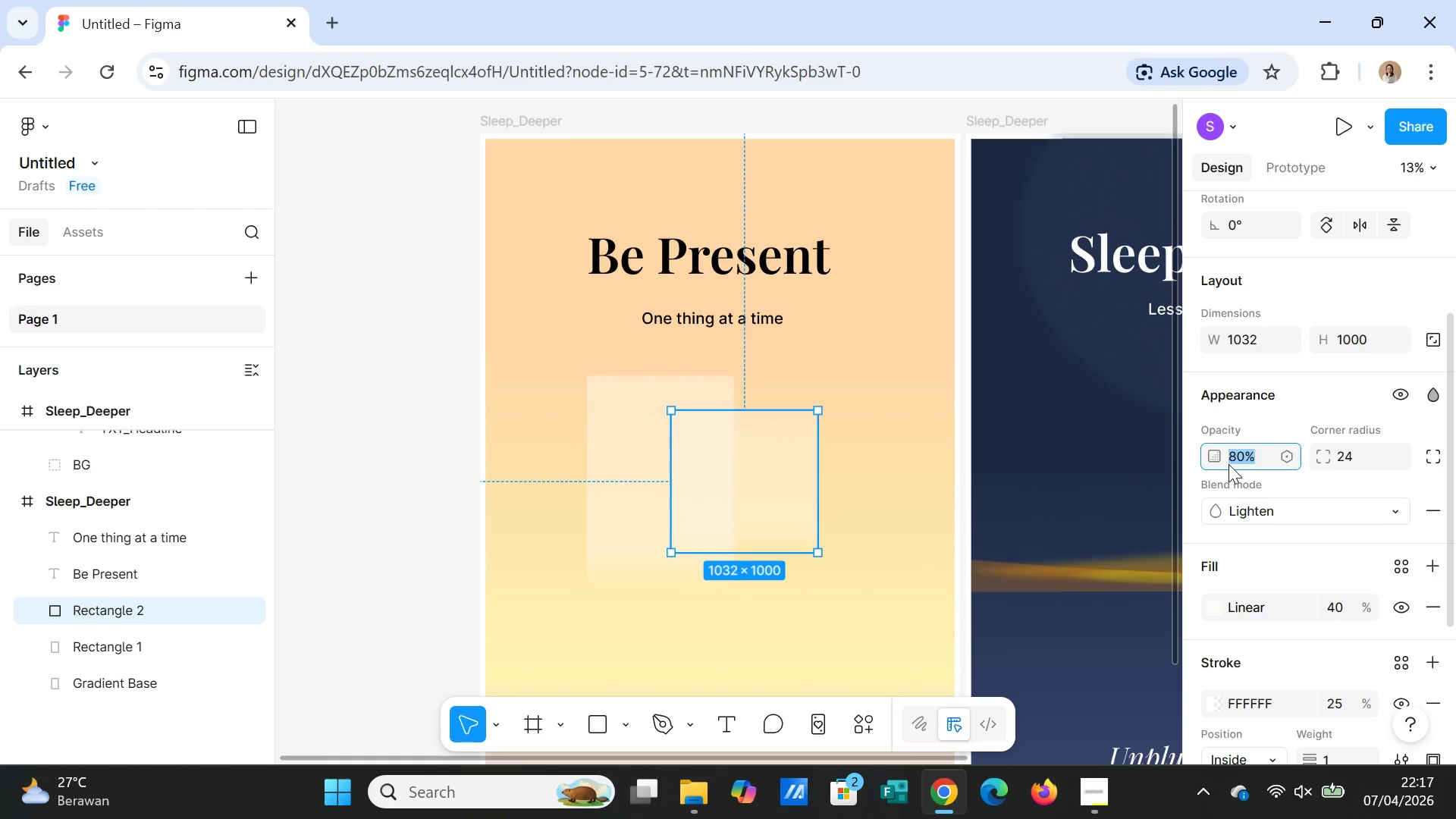 
type(100)
 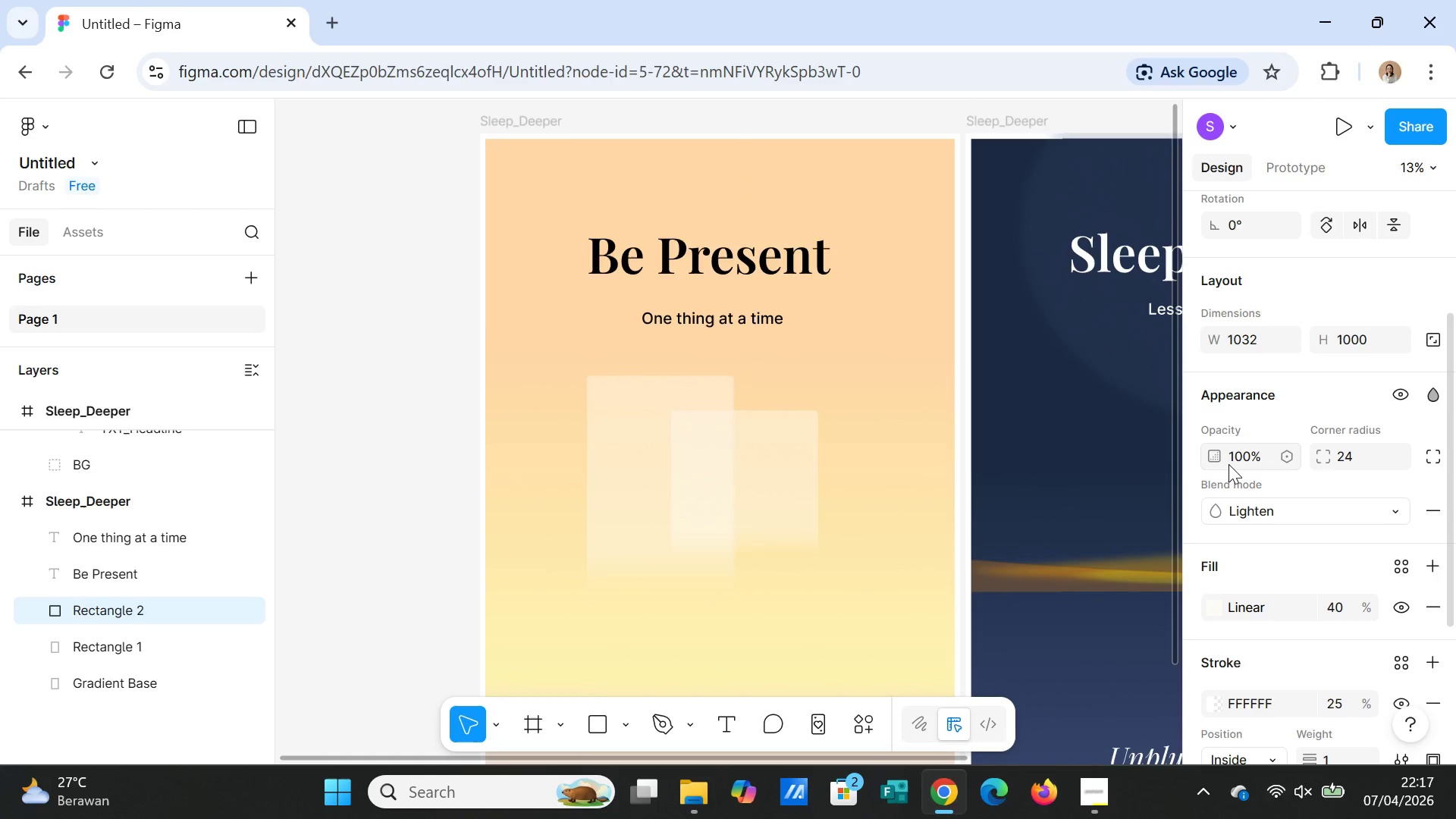 
key(Enter)
 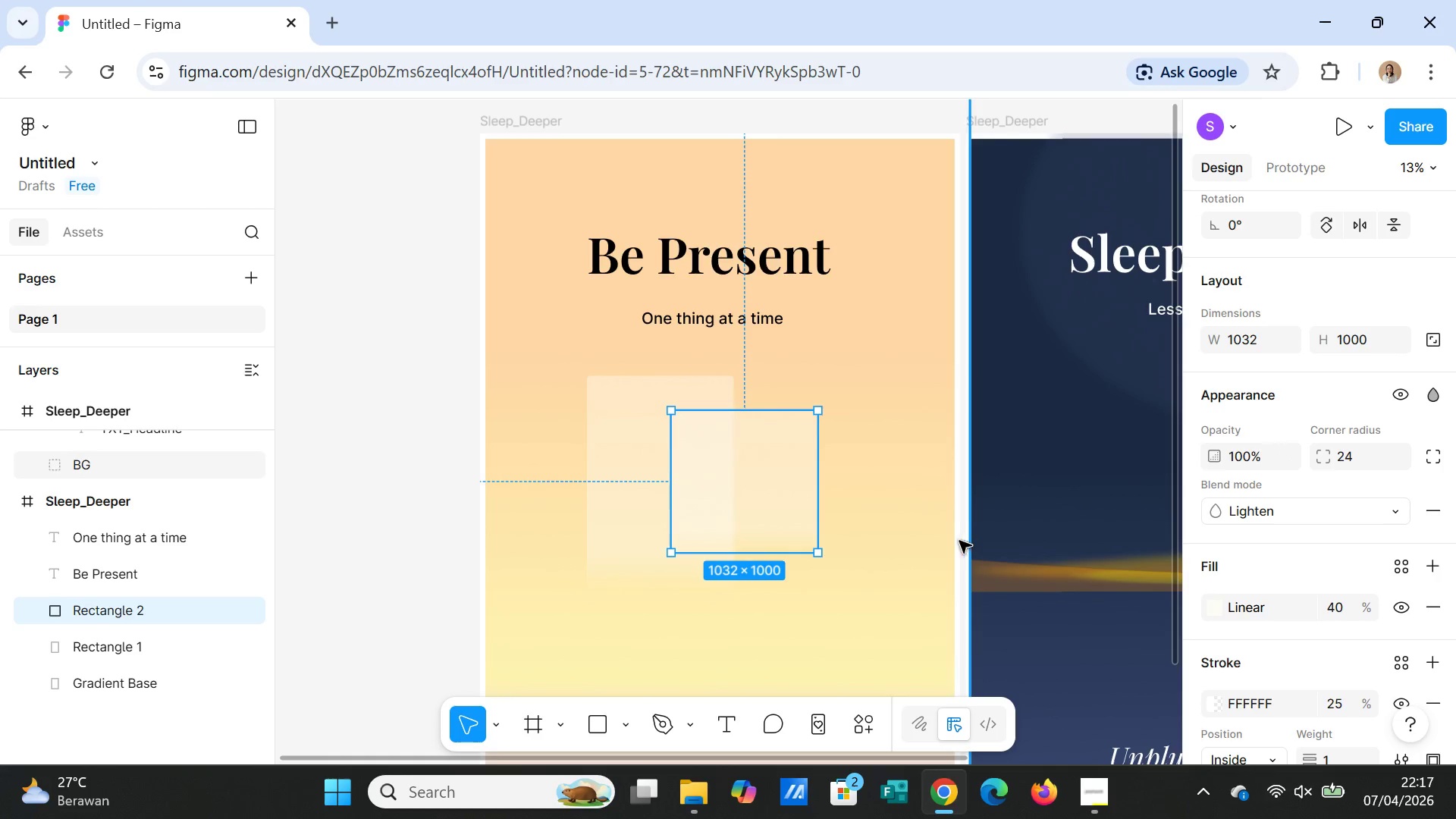 
left_click([937, 548])
 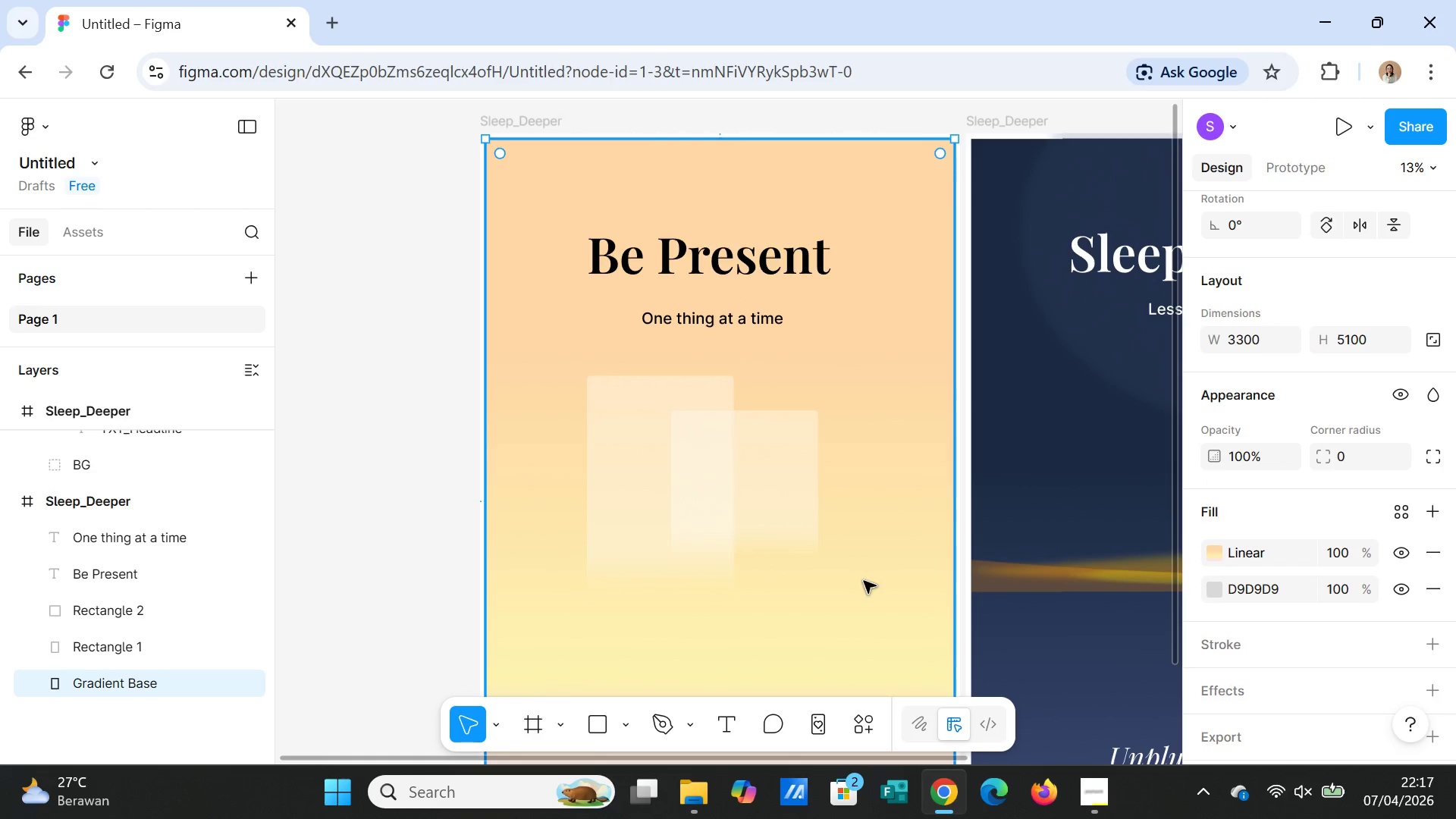 
scroll: coordinate [865, 596], scroll_direction: down, amount: 3.0
 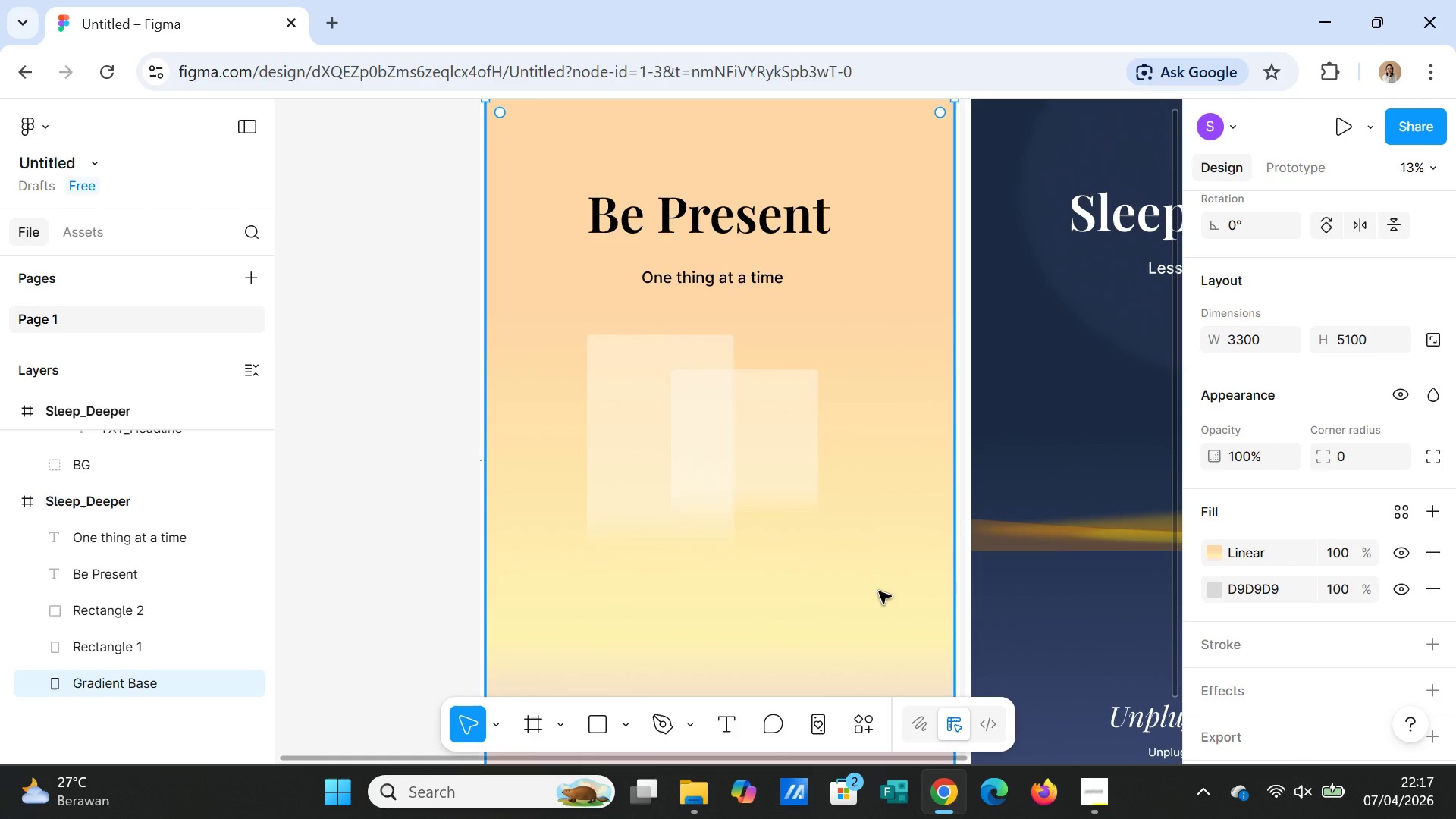 
wait(7.96)
 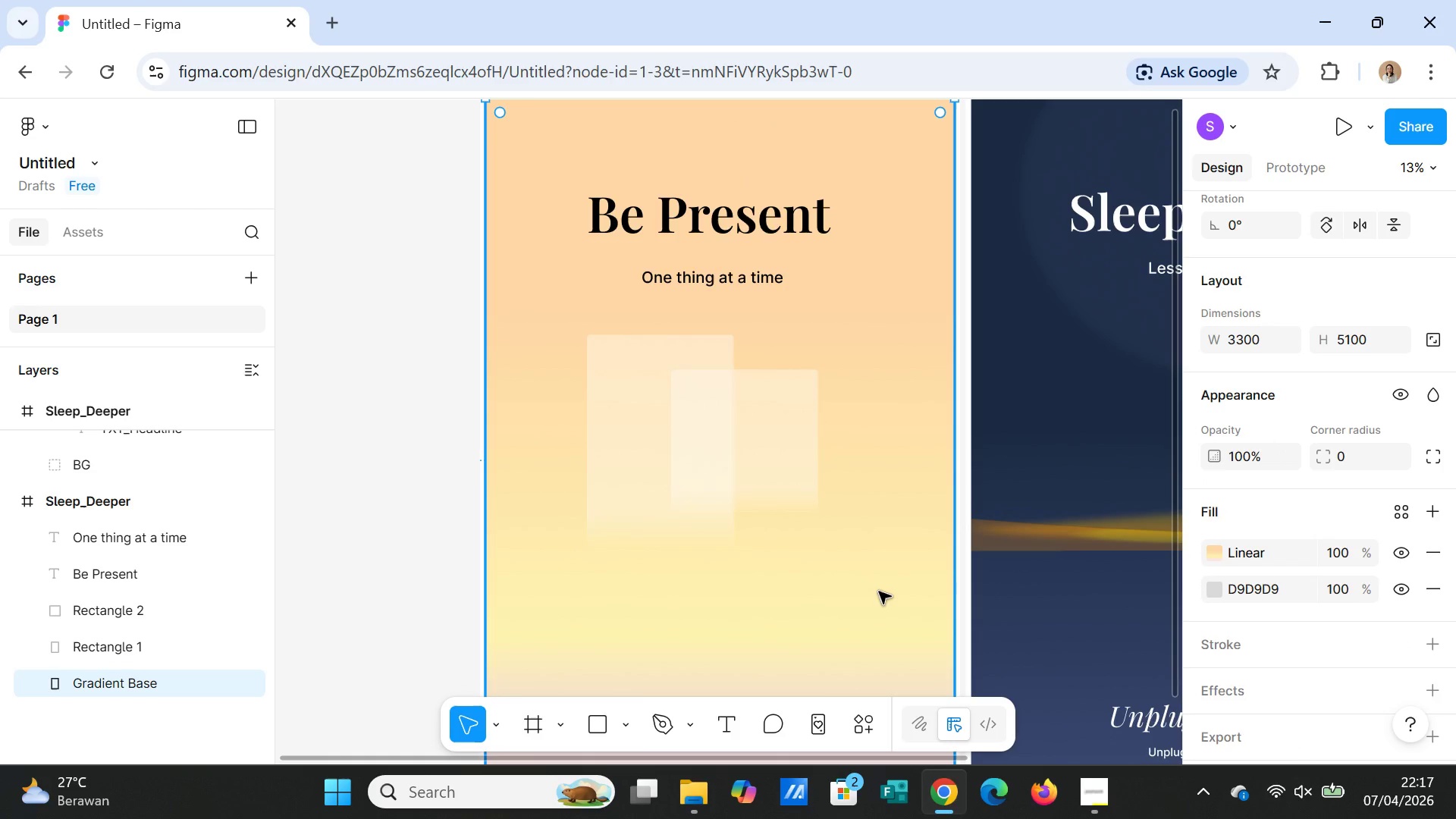 
left_click_drag(start_coordinate=[794, 474], to_coordinate=[794, 454])
 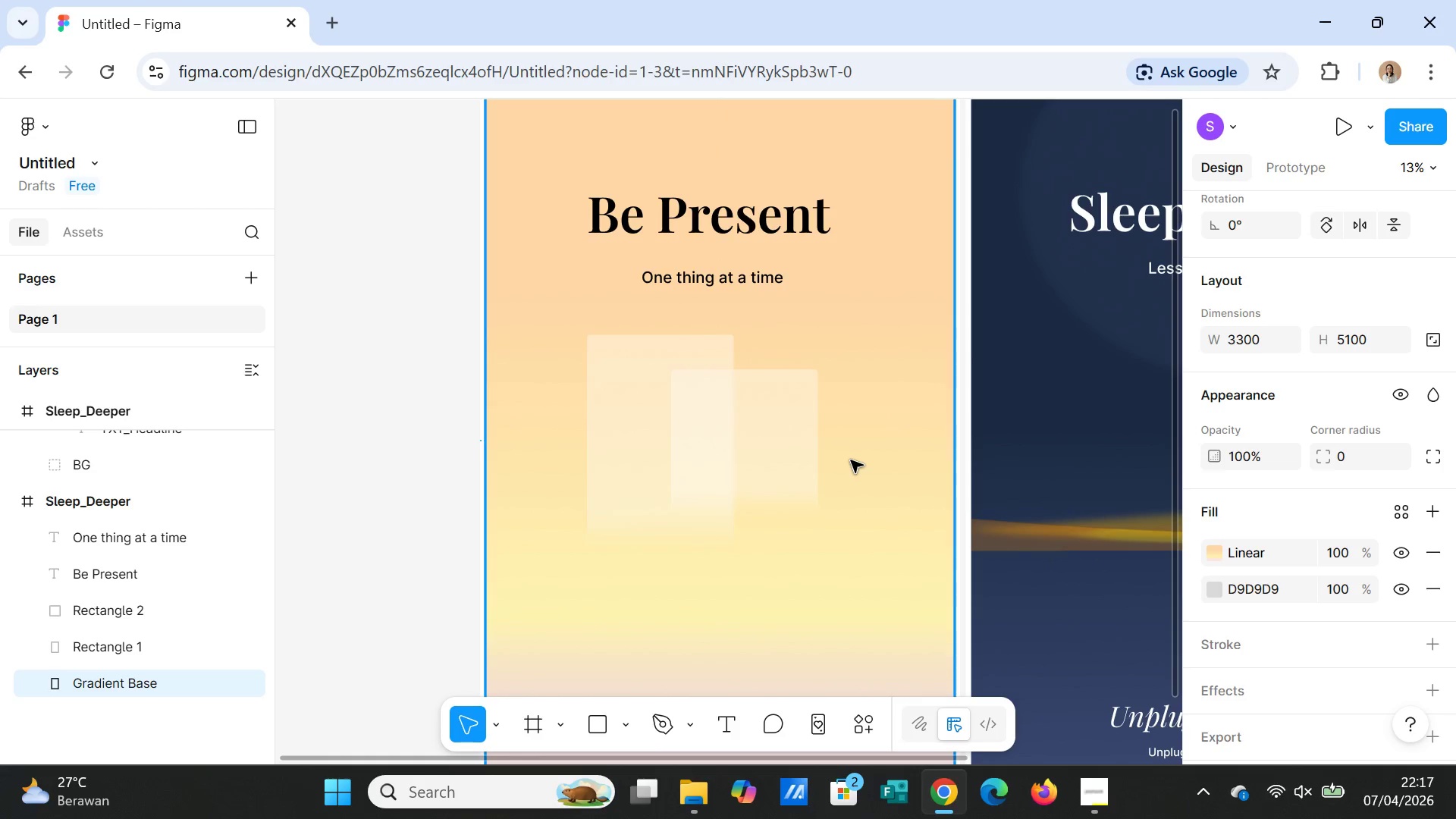 
left_click([851, 460])
 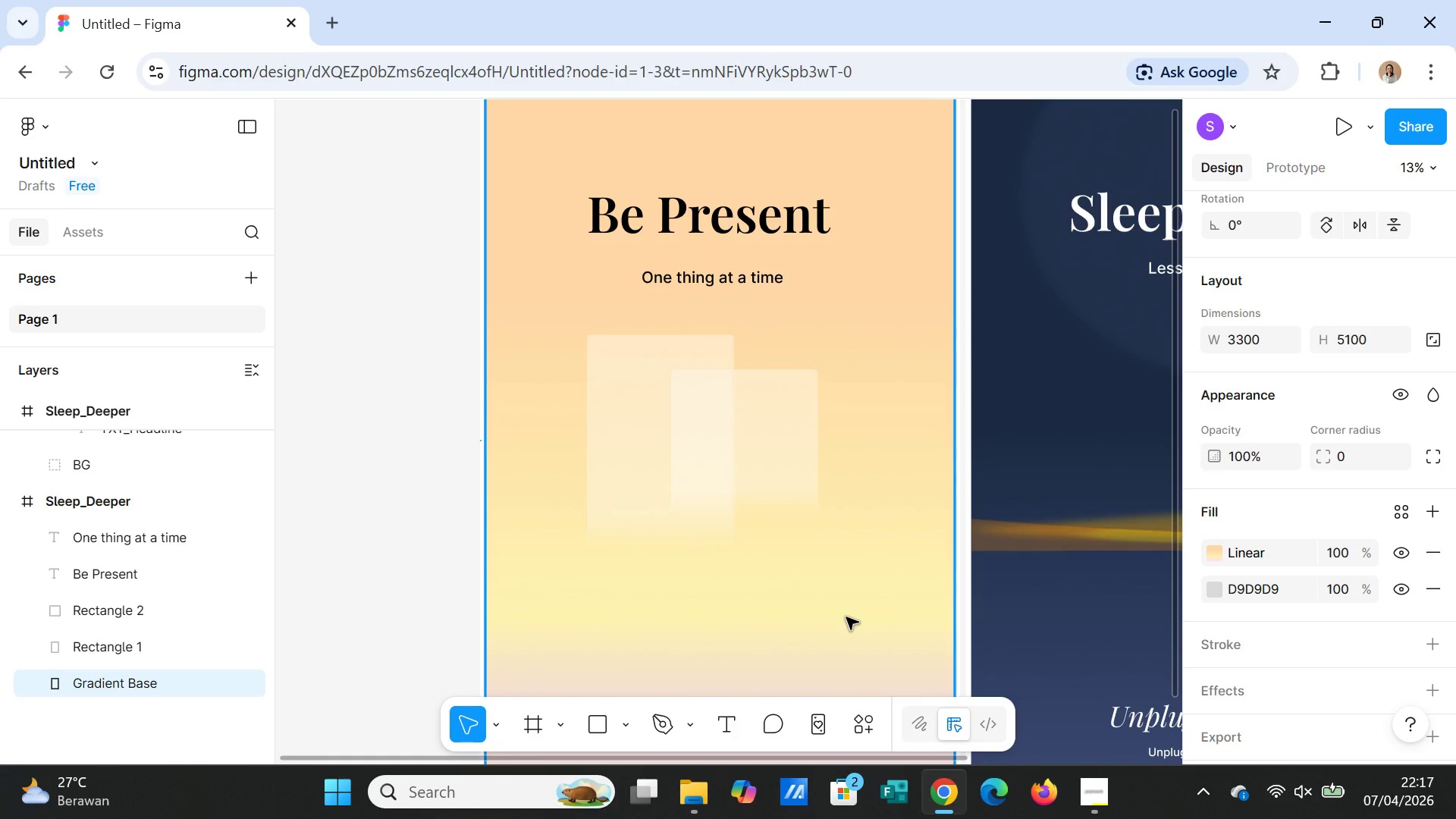 
left_click([846, 617])
 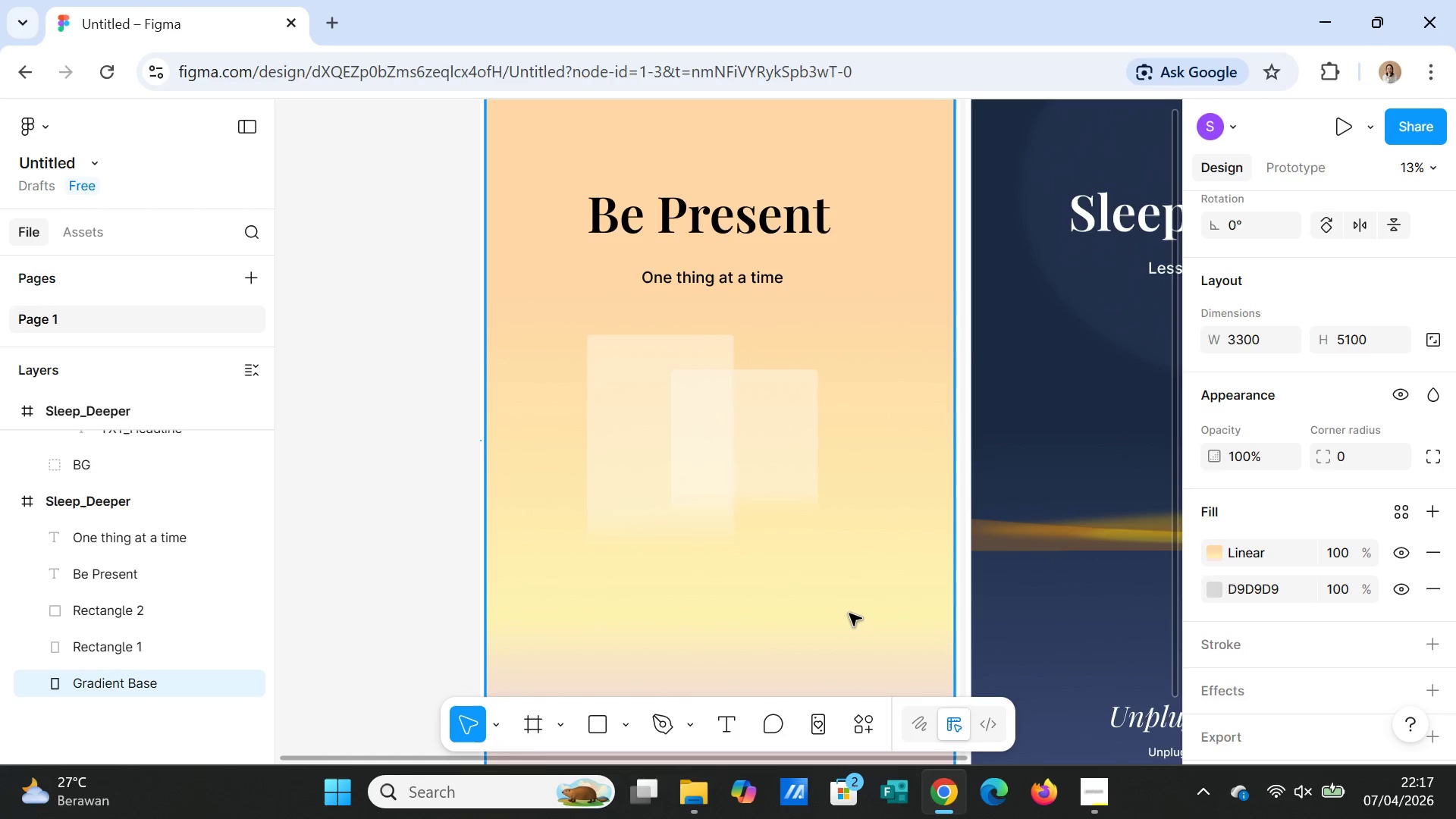 
scroll: coordinate [850, 612], scroll_direction: down, amount: 5.0
 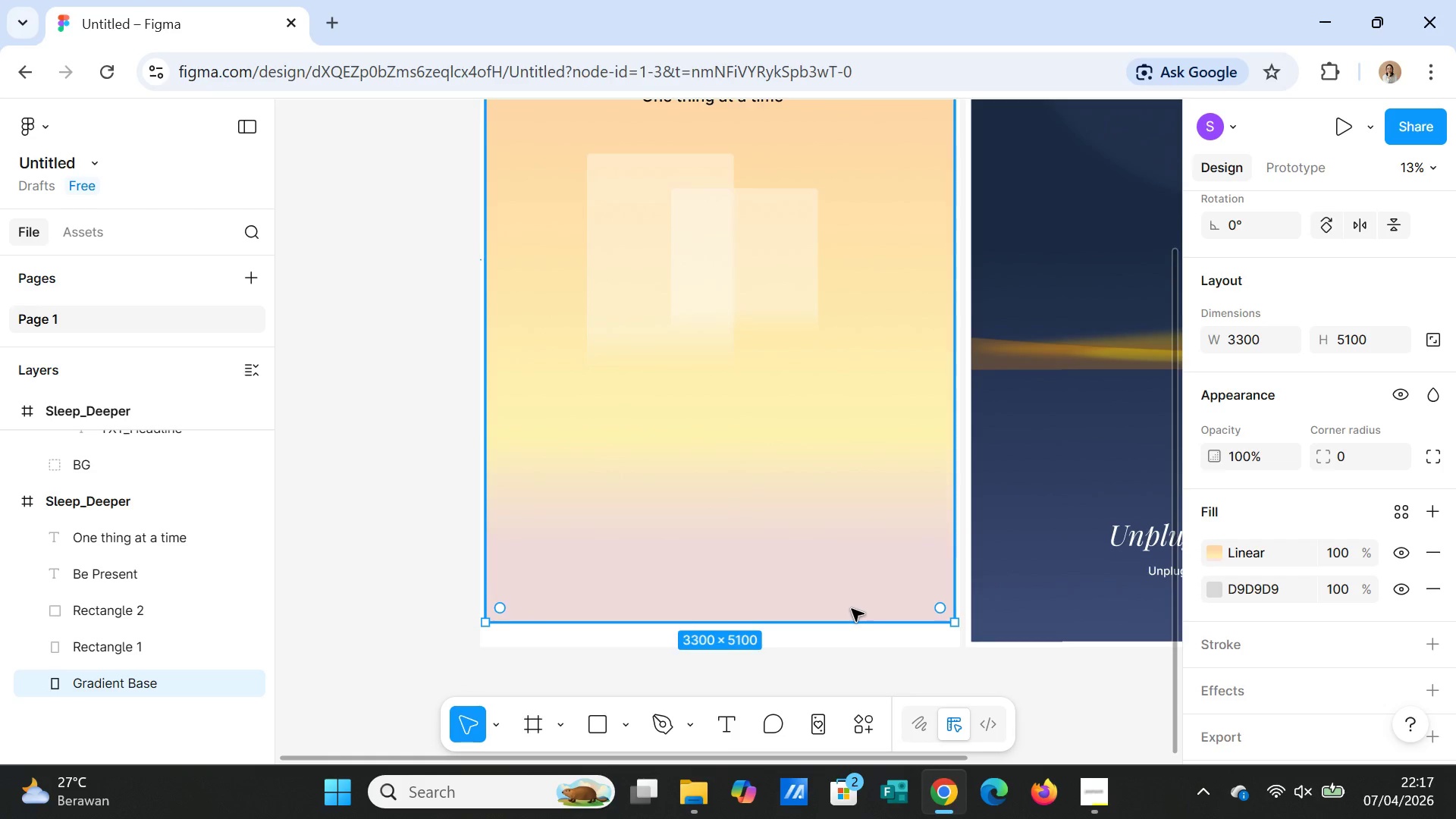 
scroll: coordinate [852, 608], scroll_direction: up, amount: 2.0
 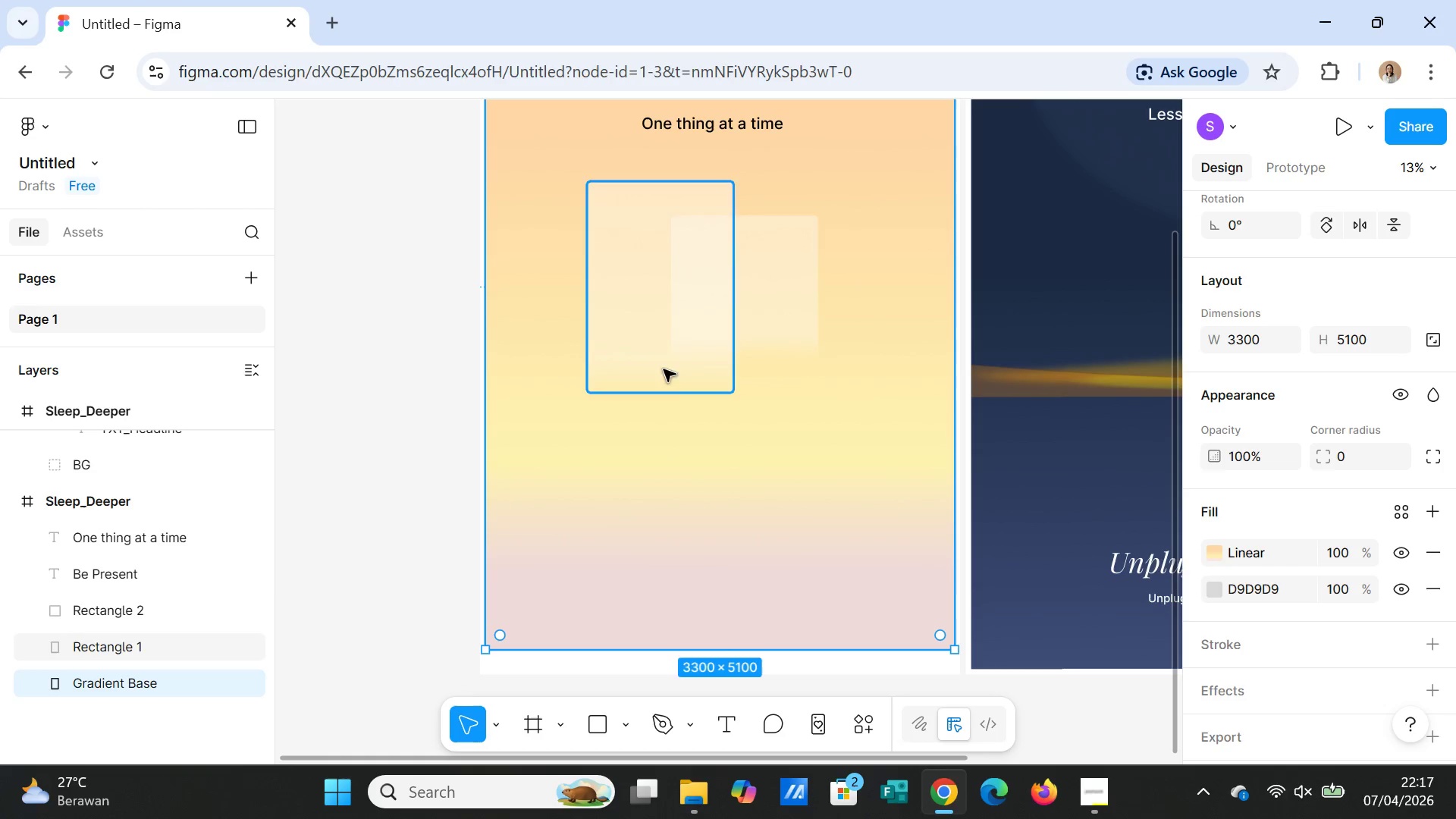 
left_click([761, 326])
 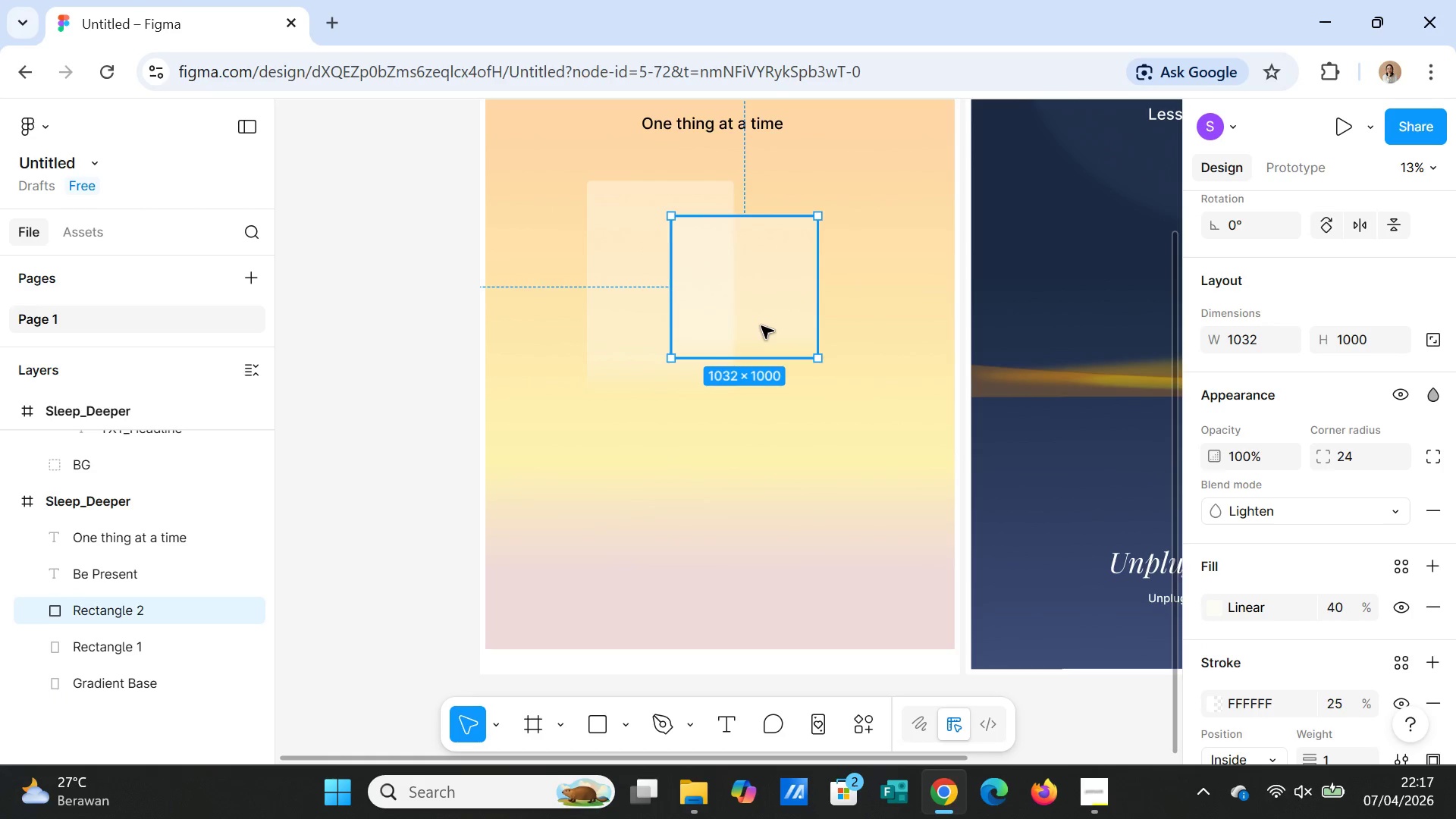 
key(Delete)
 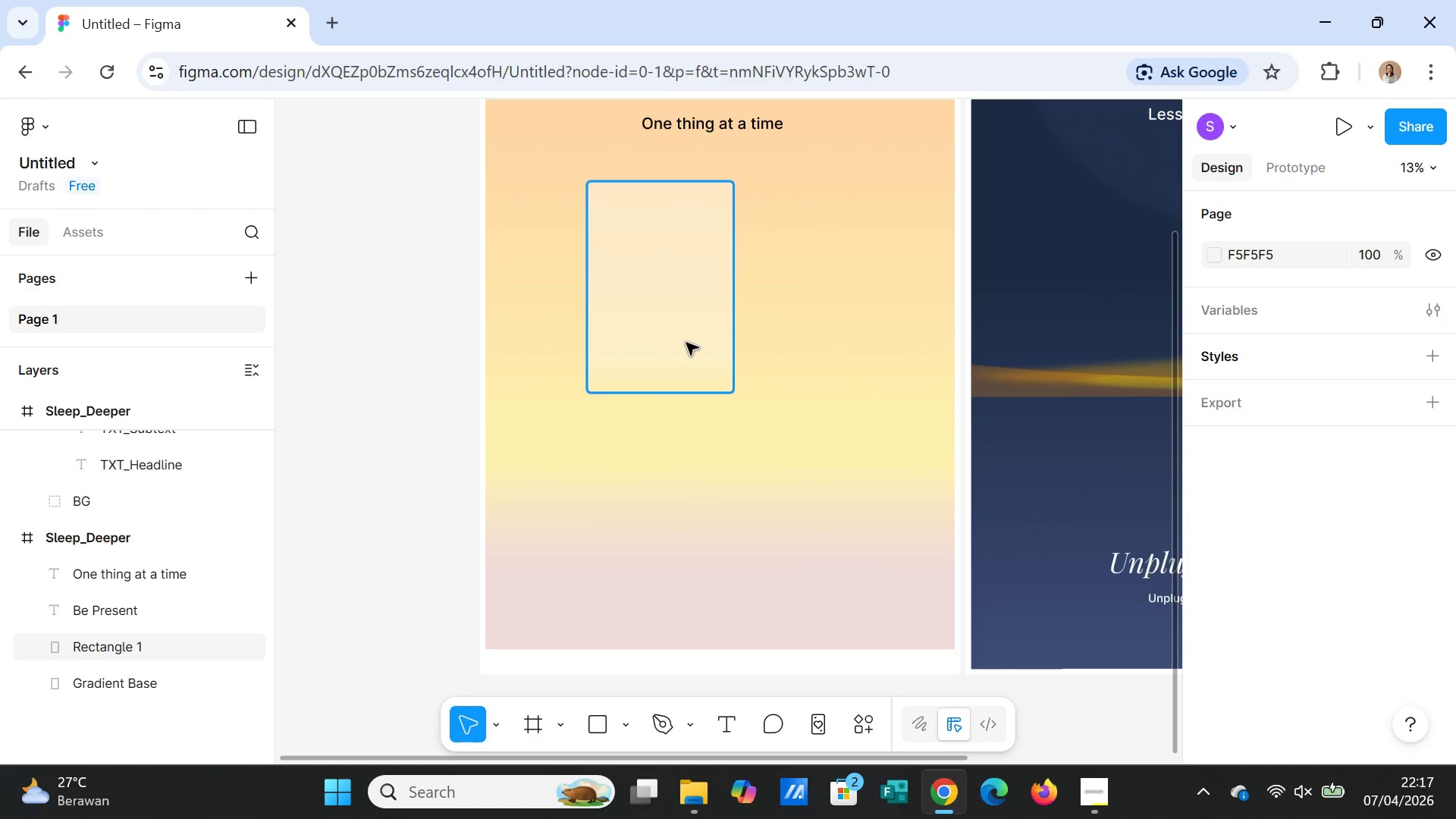 
left_click([686, 343])
 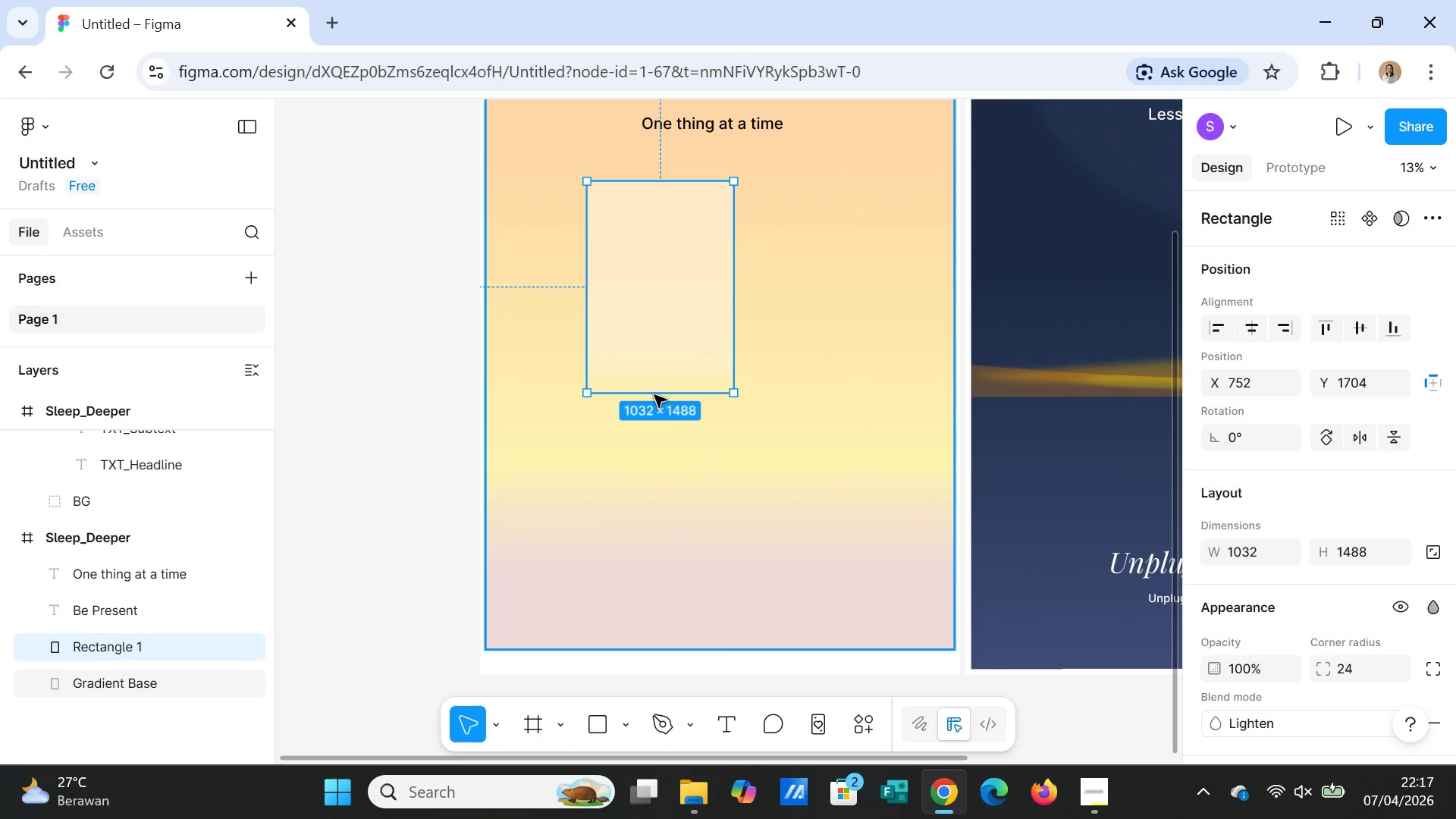 
left_click_drag(start_coordinate=[658, 394], to_coordinate=[659, 413])
 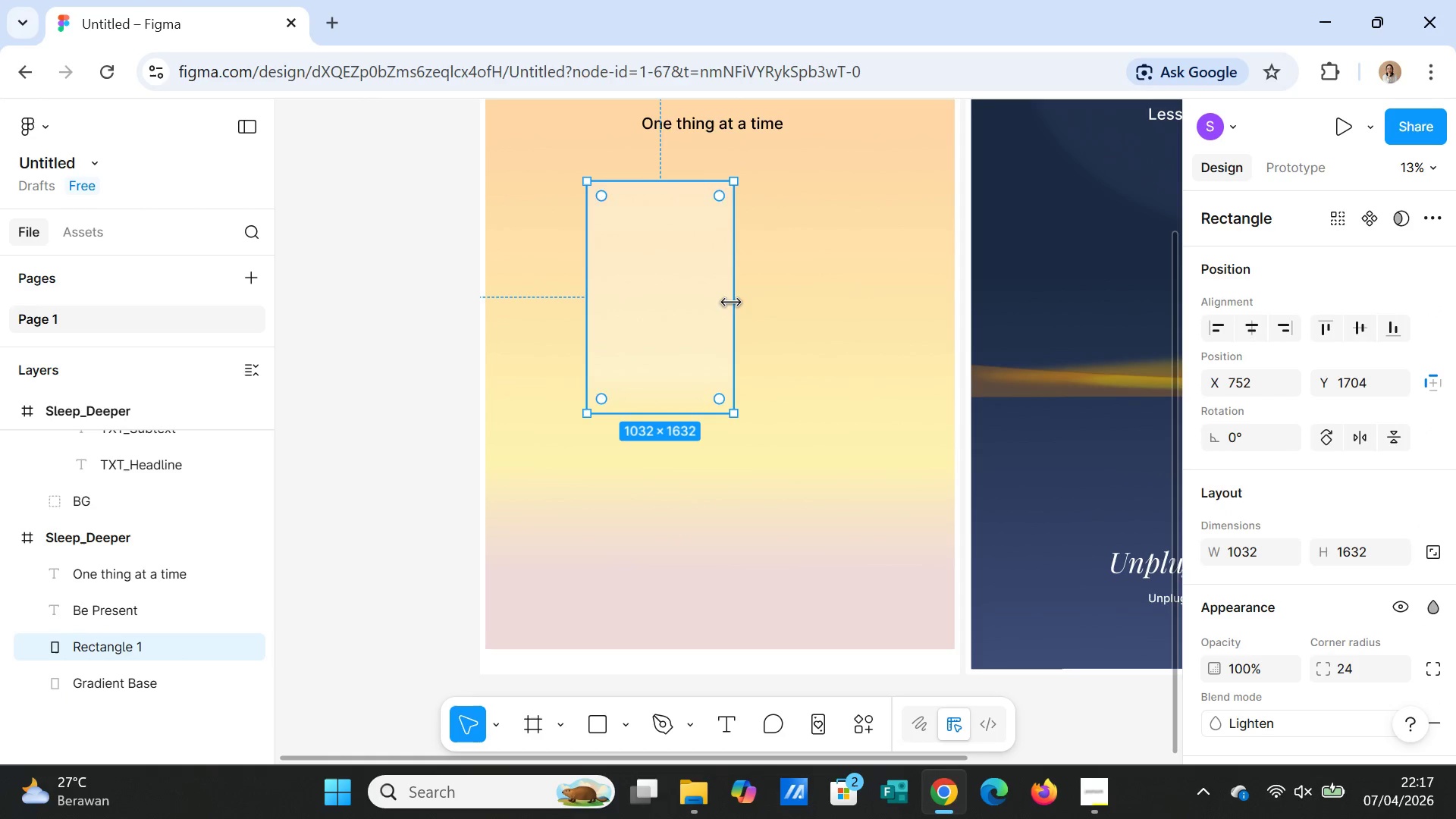 
left_click_drag(start_coordinate=[731, 303], to_coordinate=[745, 303])
 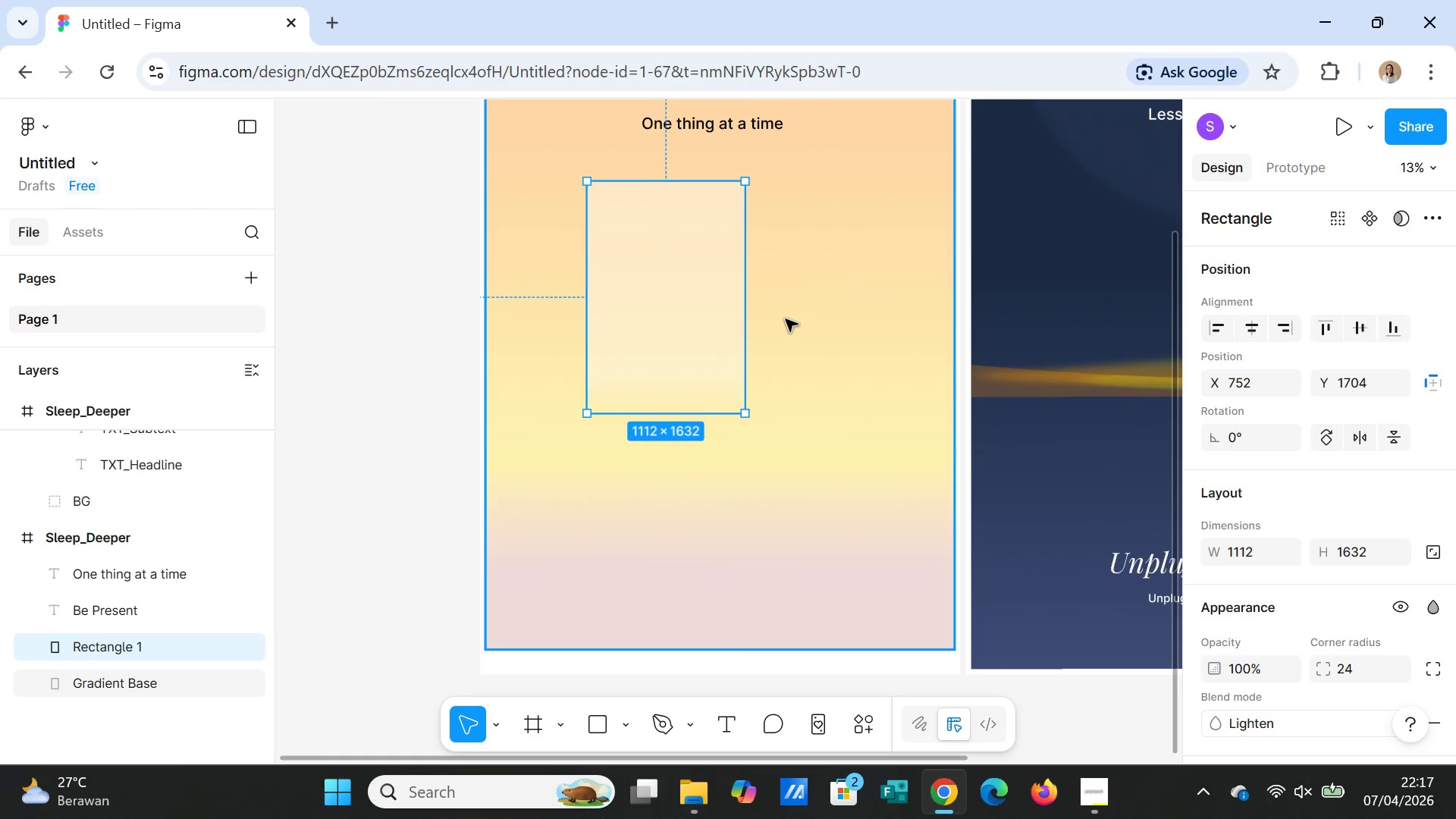 
left_click([786, 319])
 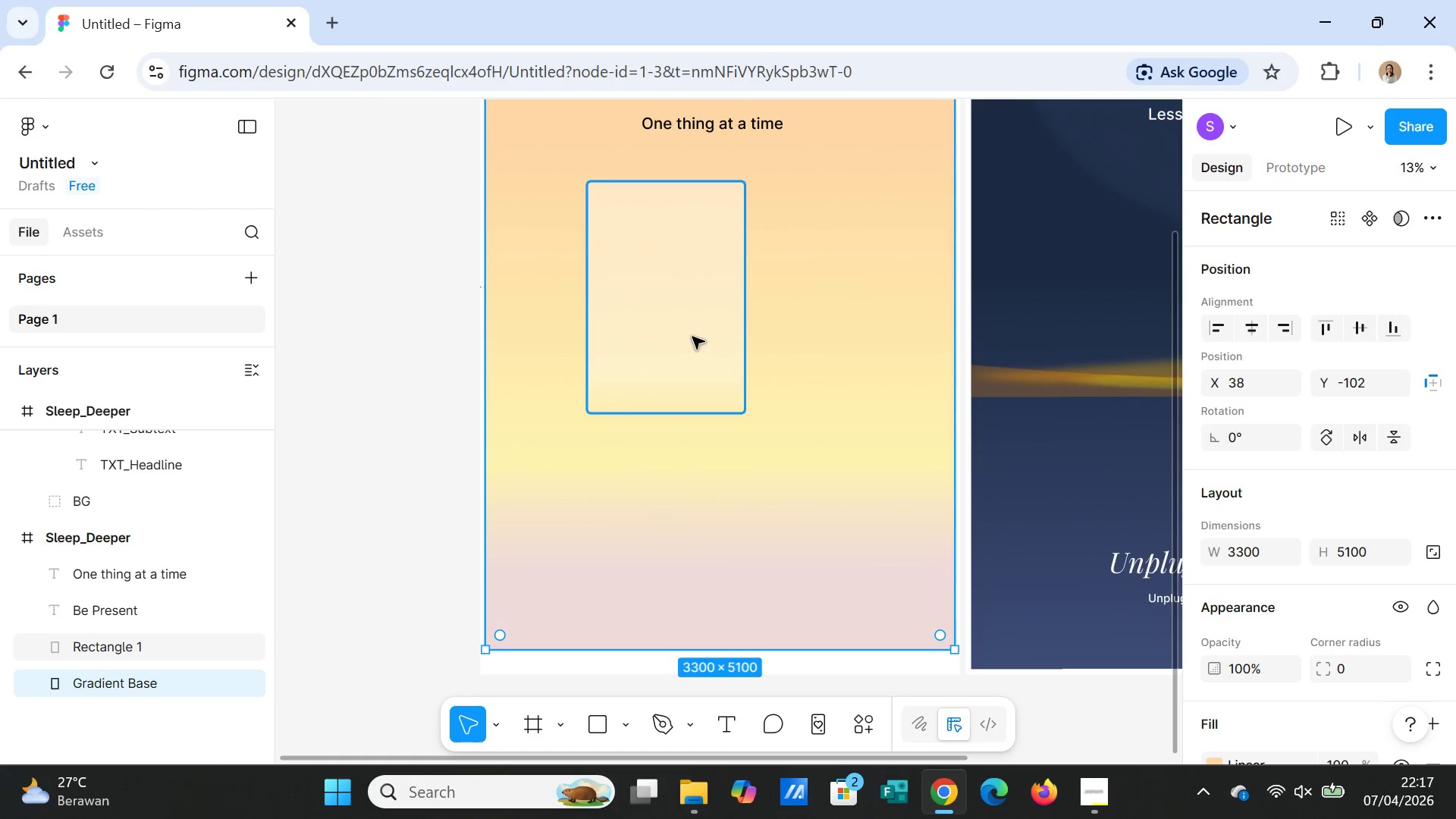 
left_click_drag(start_coordinate=[690, 334], to_coordinate=[673, 332])
 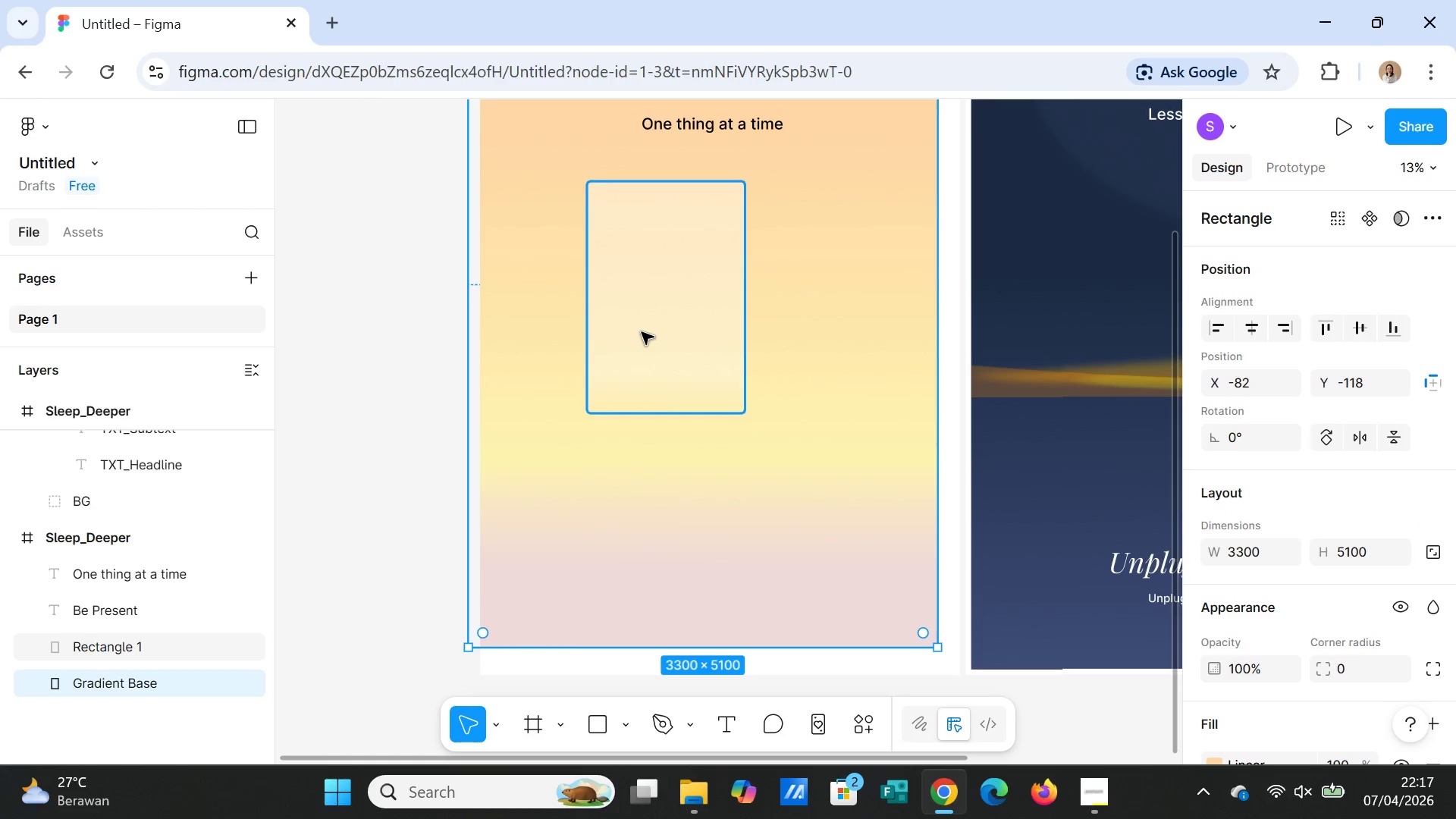 
key(Control+Z)
 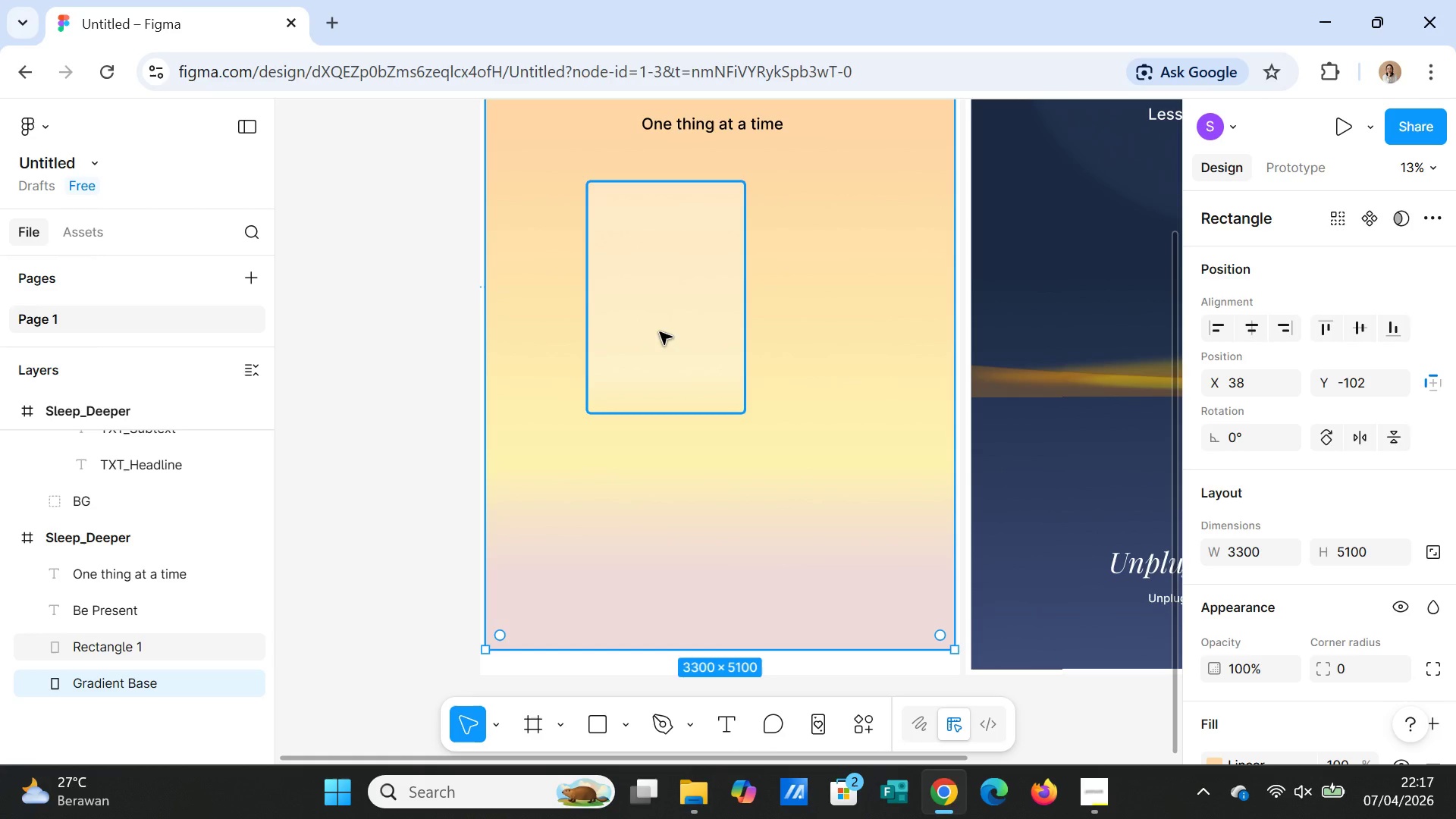 
left_click([671, 328])
 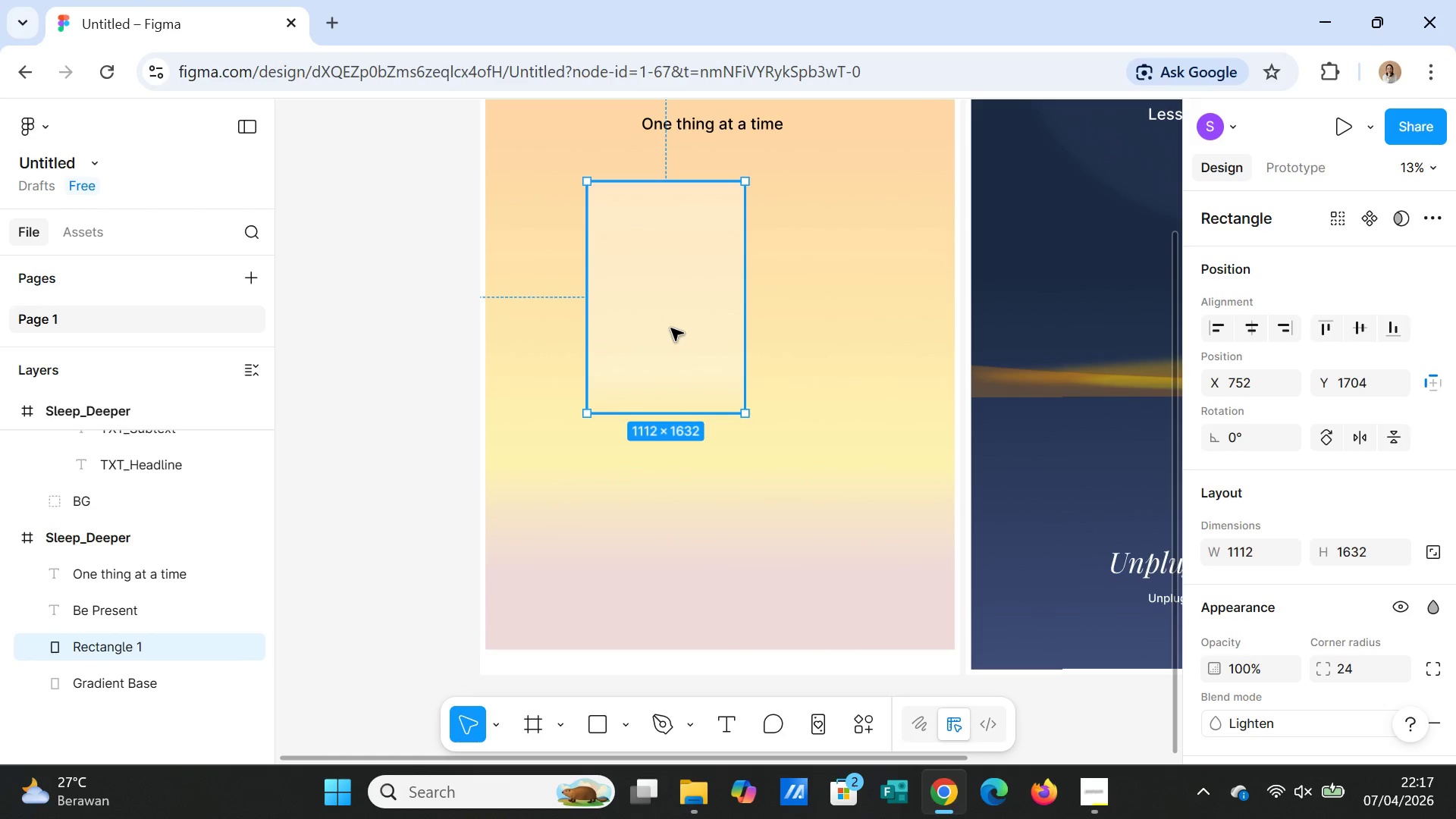 
left_click_drag(start_coordinate=[671, 328], to_coordinate=[653, 327])
 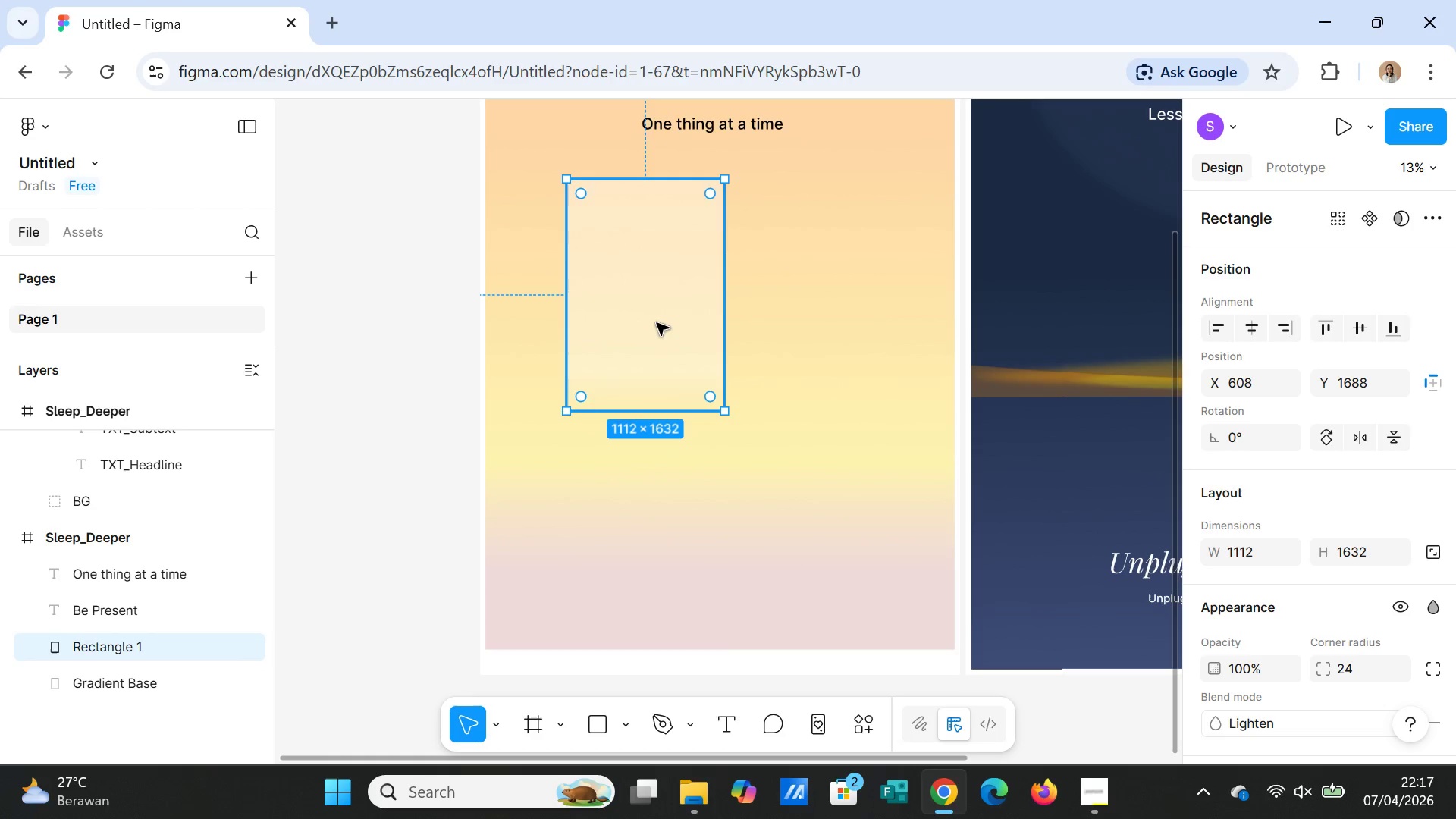 
left_click([657, 323])
 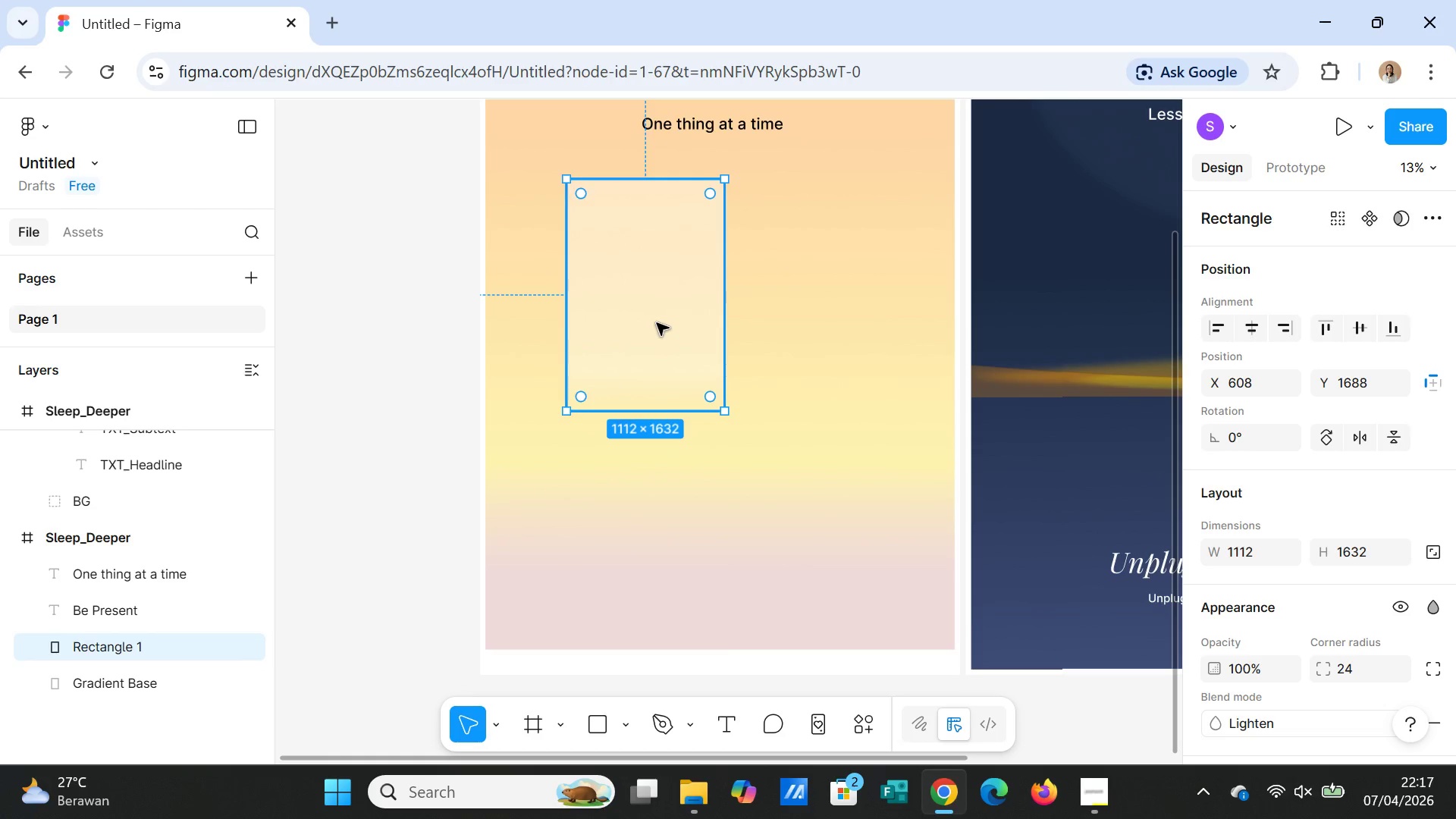 
key(Control+D)
 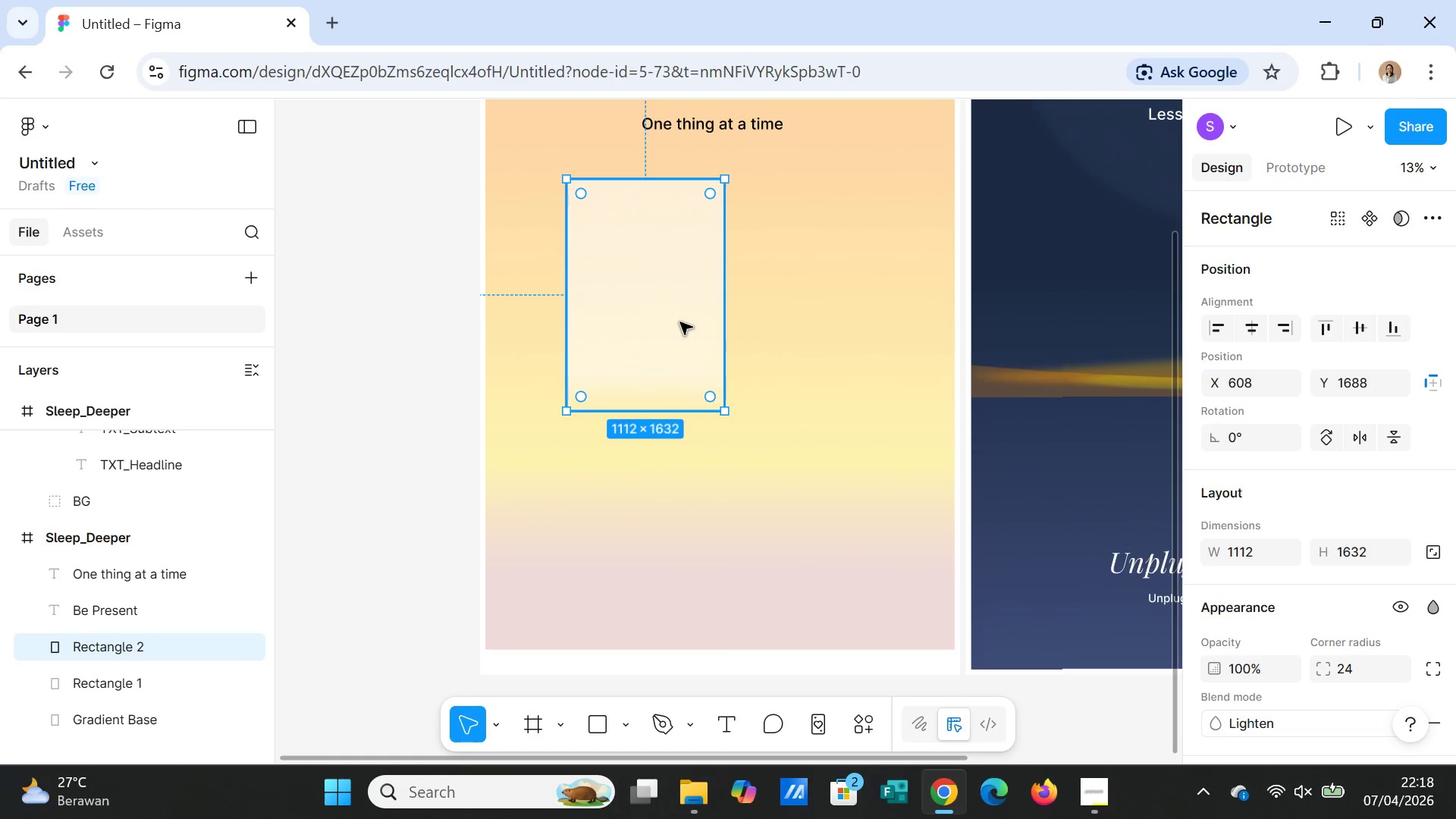 
left_click_drag(start_coordinate=[680, 322], to_coordinate=[797, 320])
 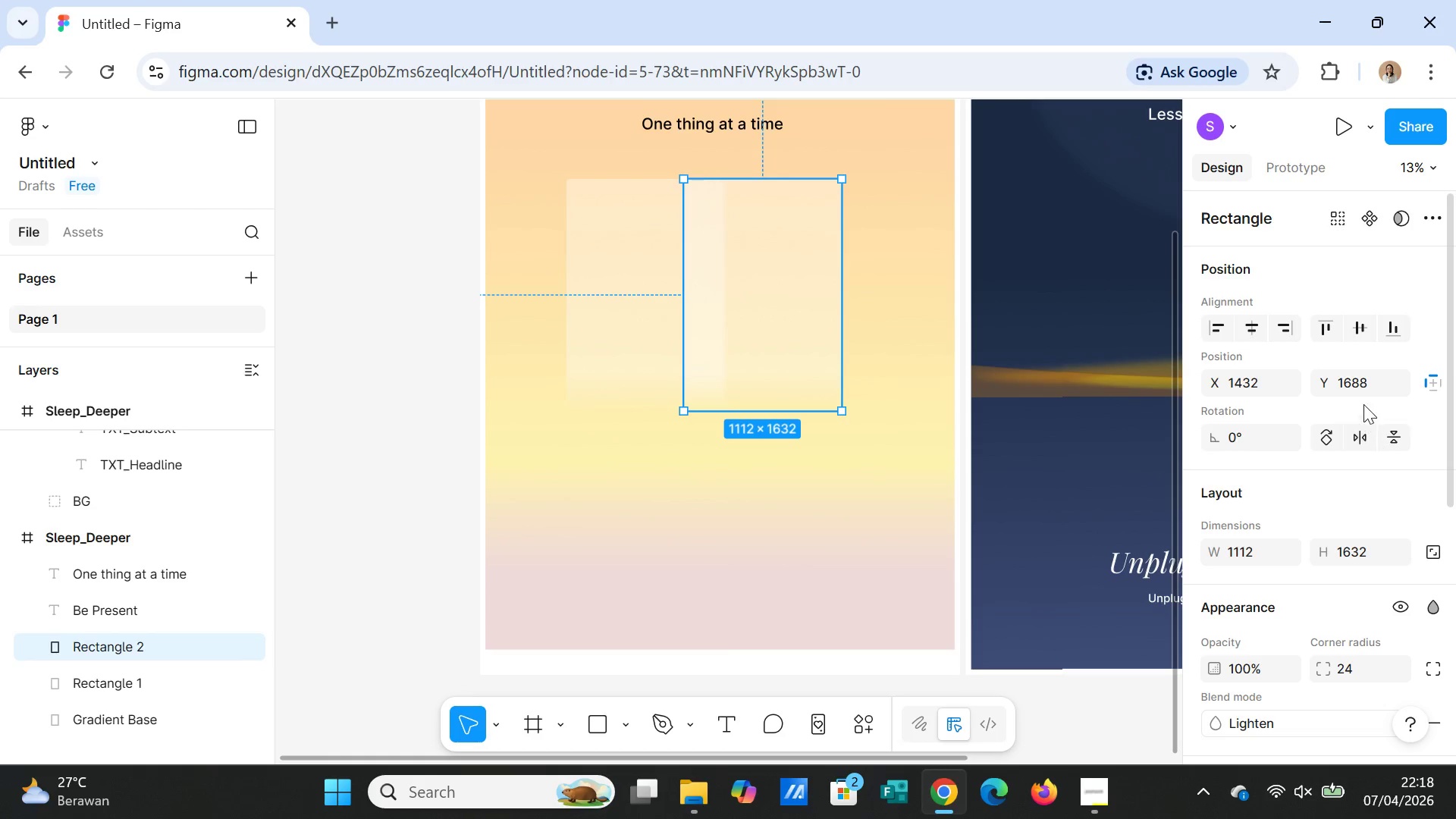 
left_click([1361, 392])
 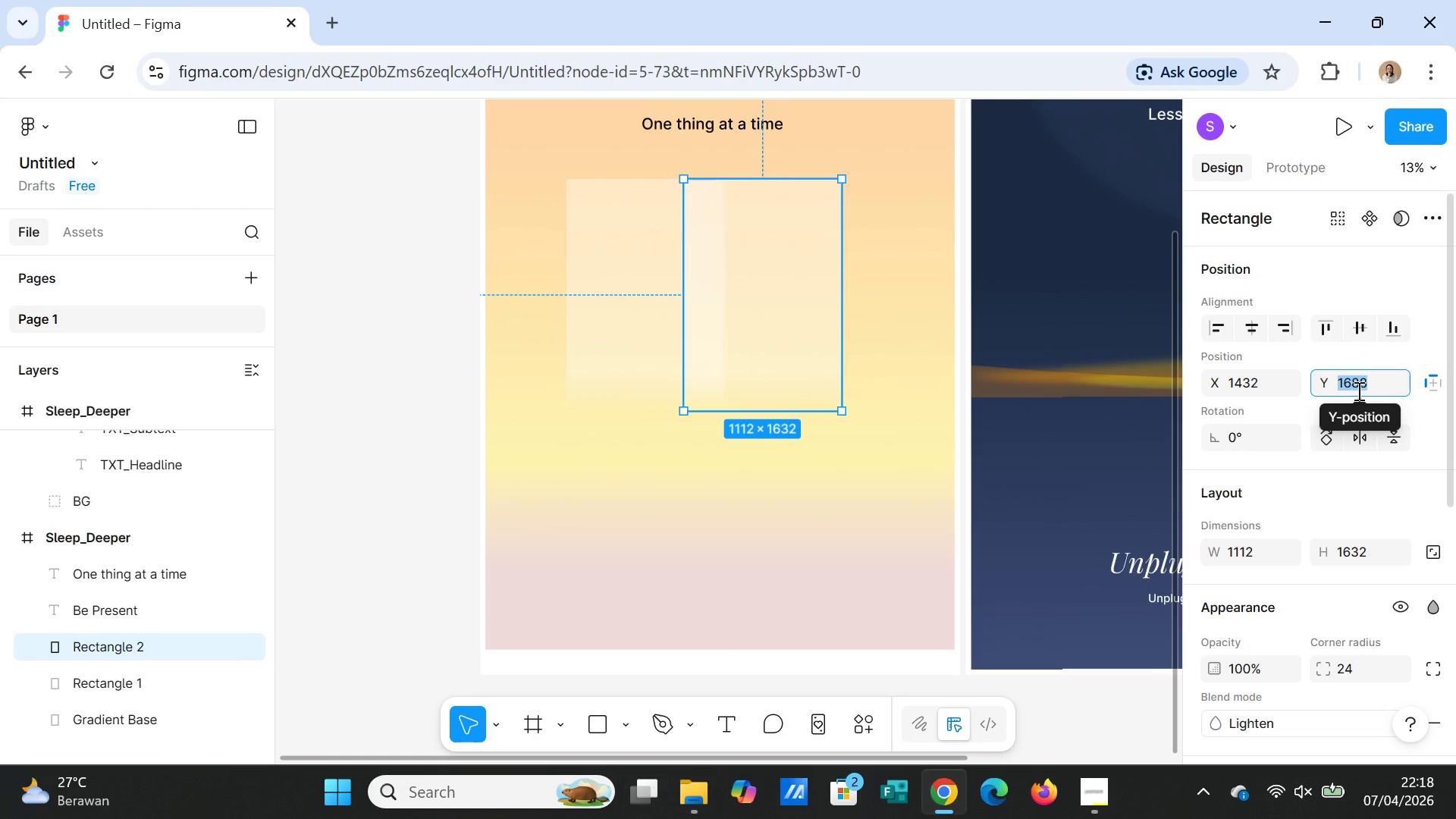 
type(1100)
 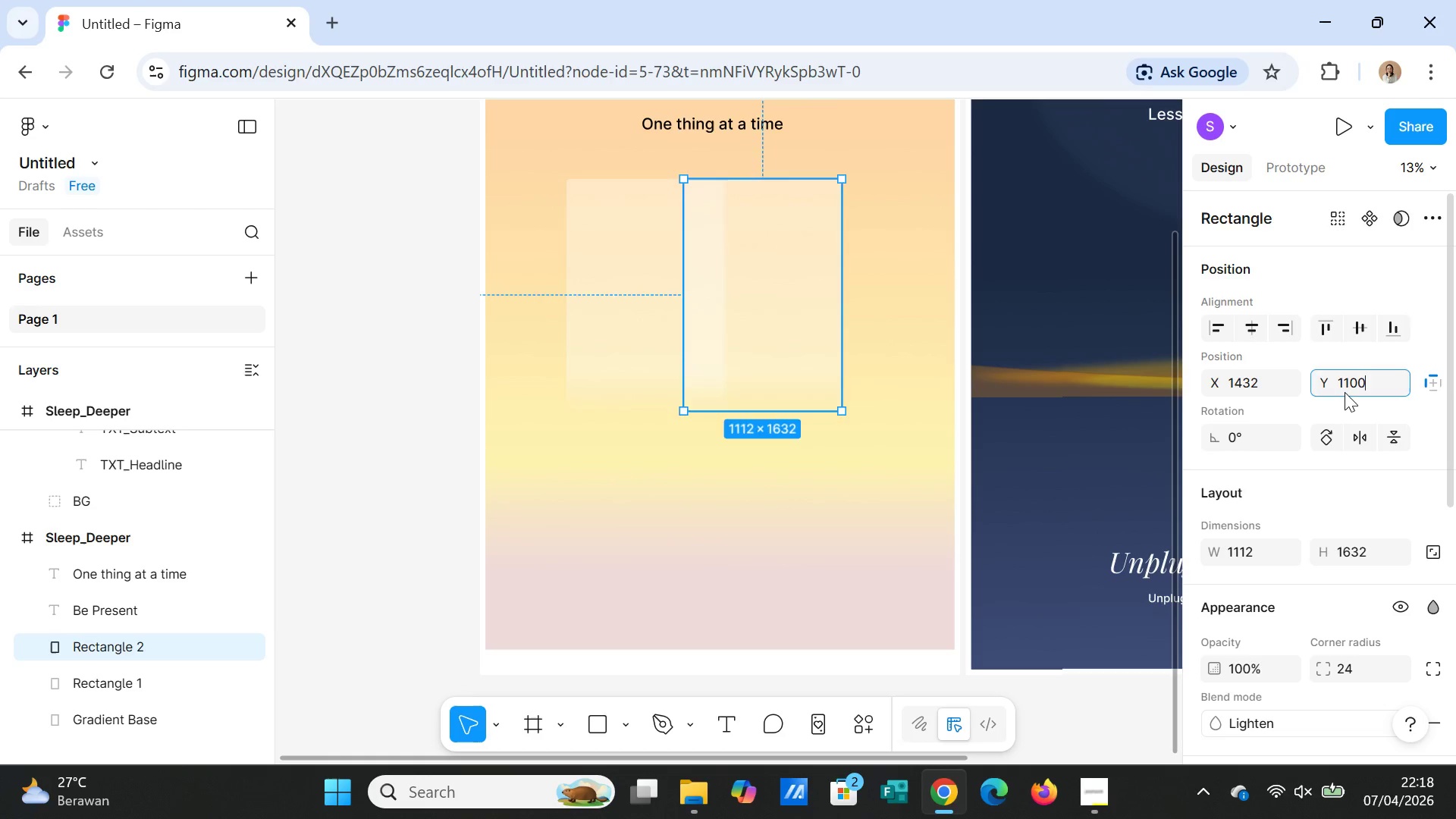 
key(Enter)
 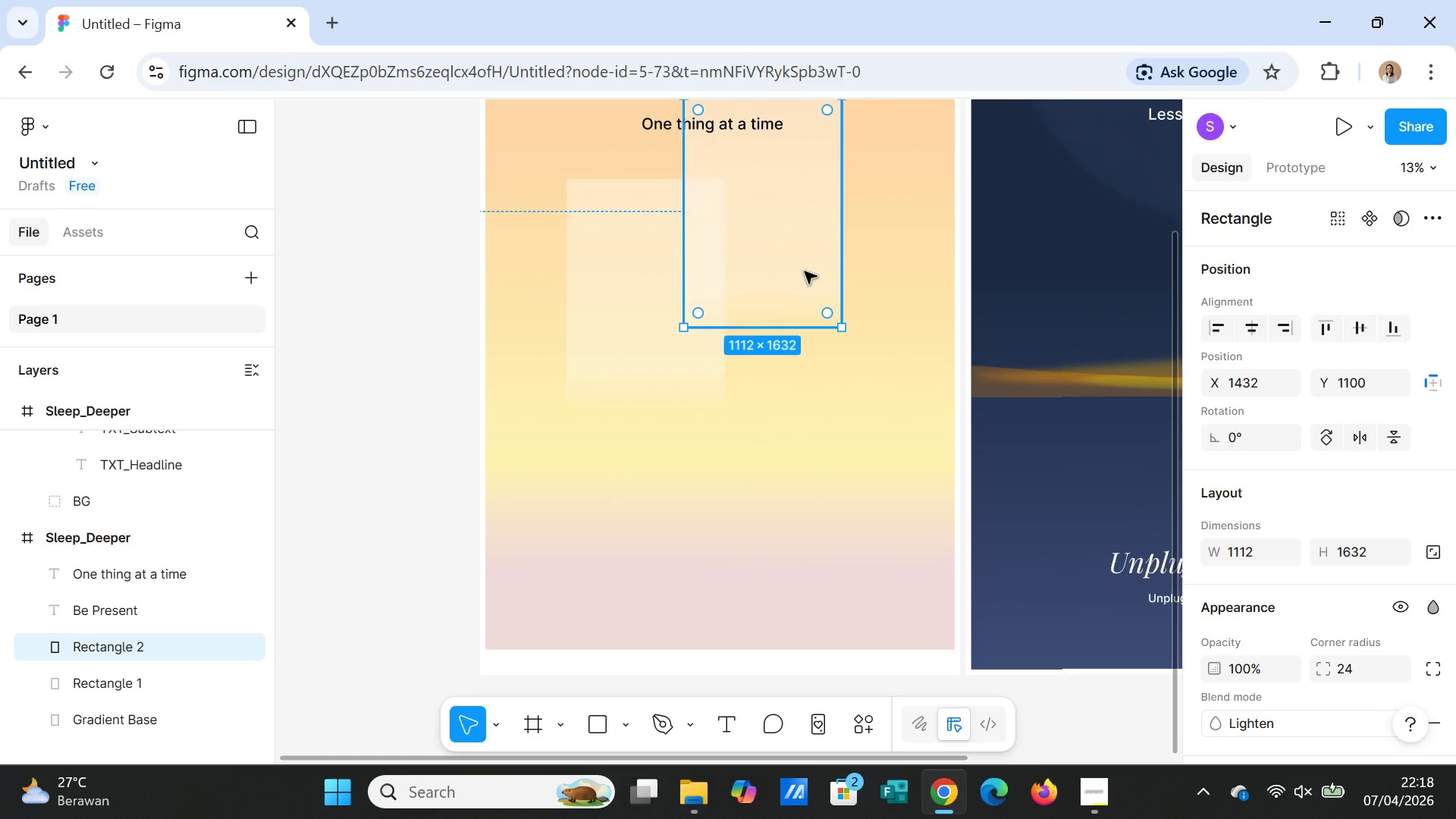 
key(Control+Z)
 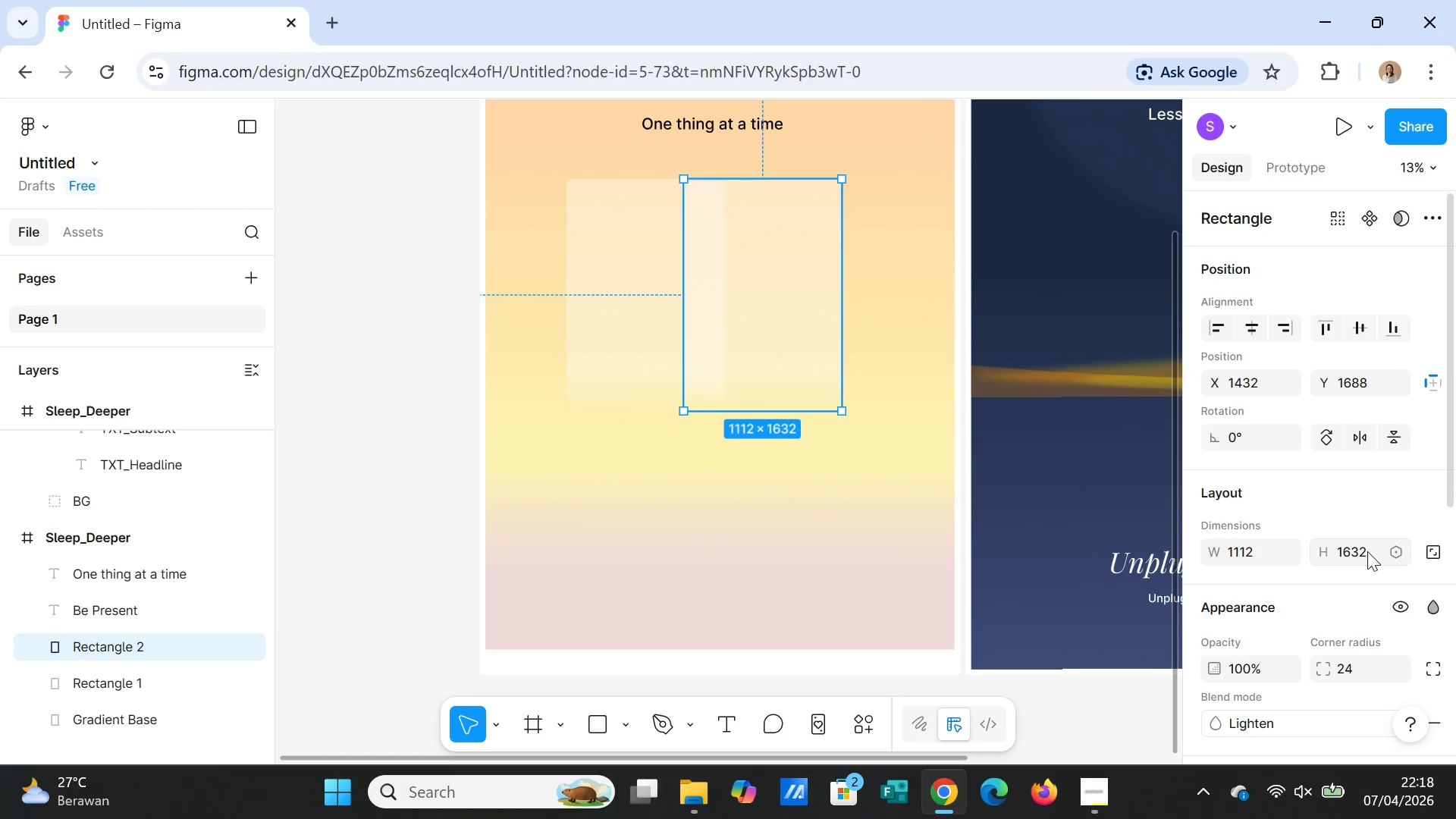 
double_click([1367, 551])
 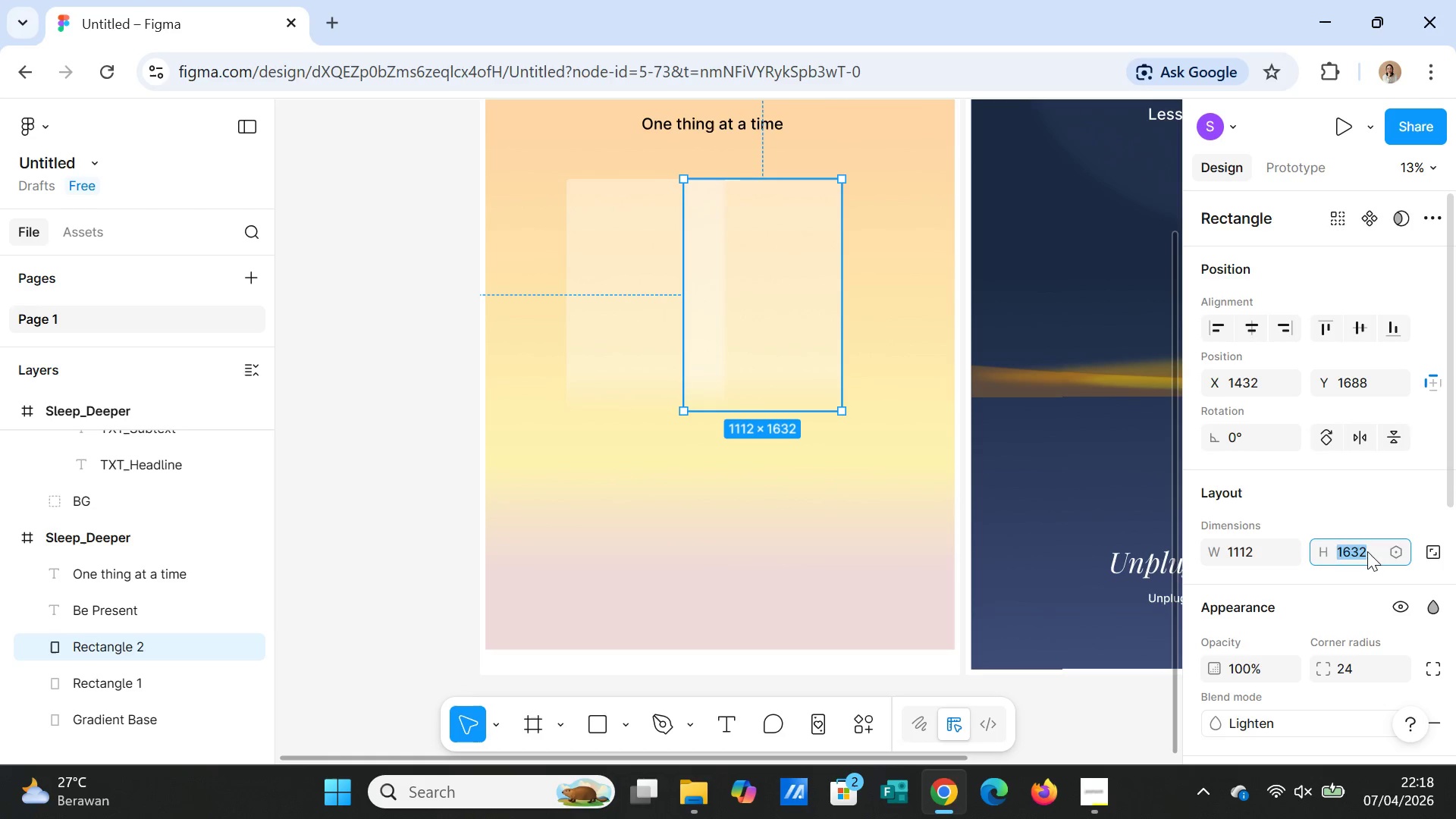 
type(1100)
 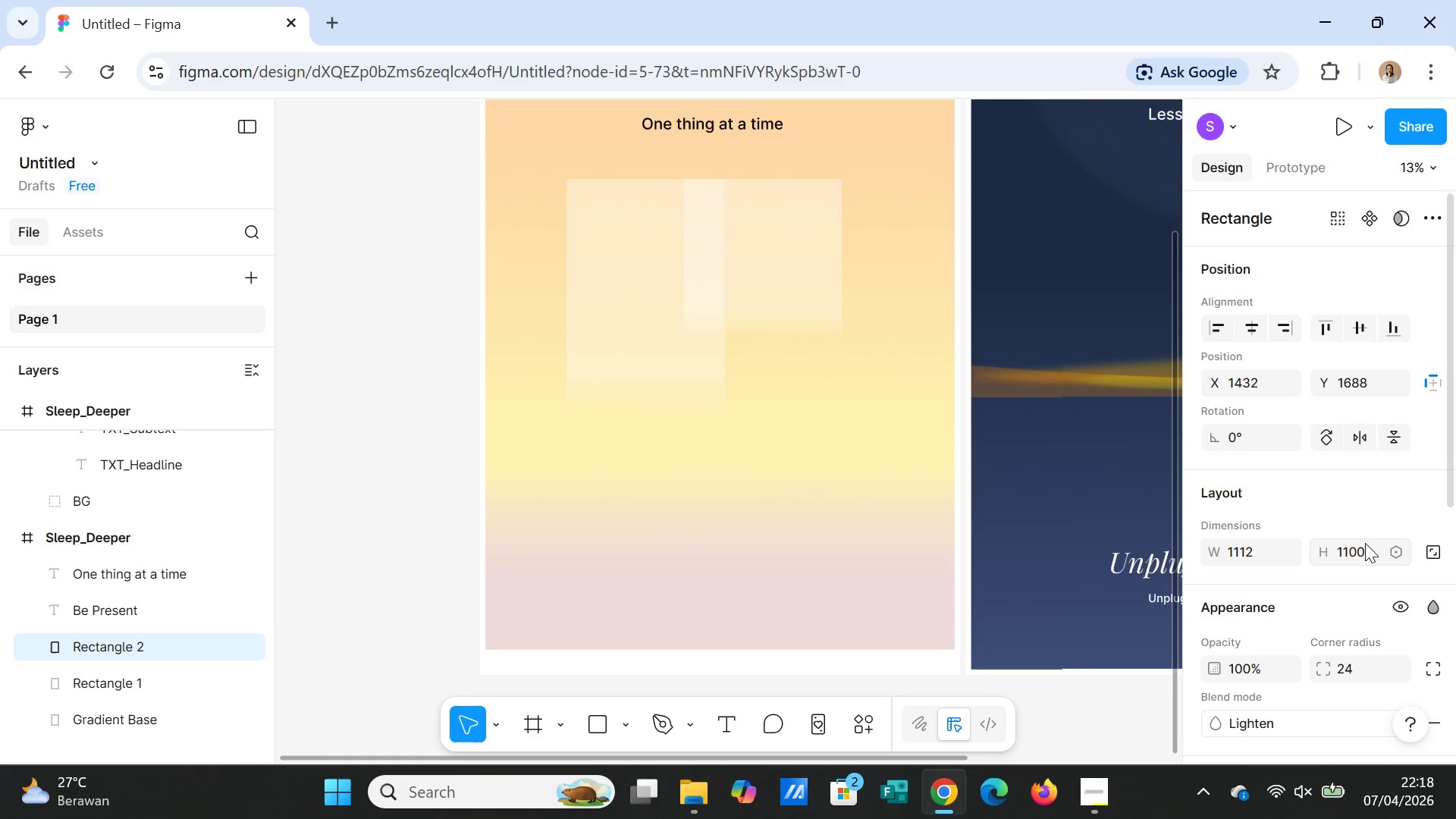 
key(Enter)
 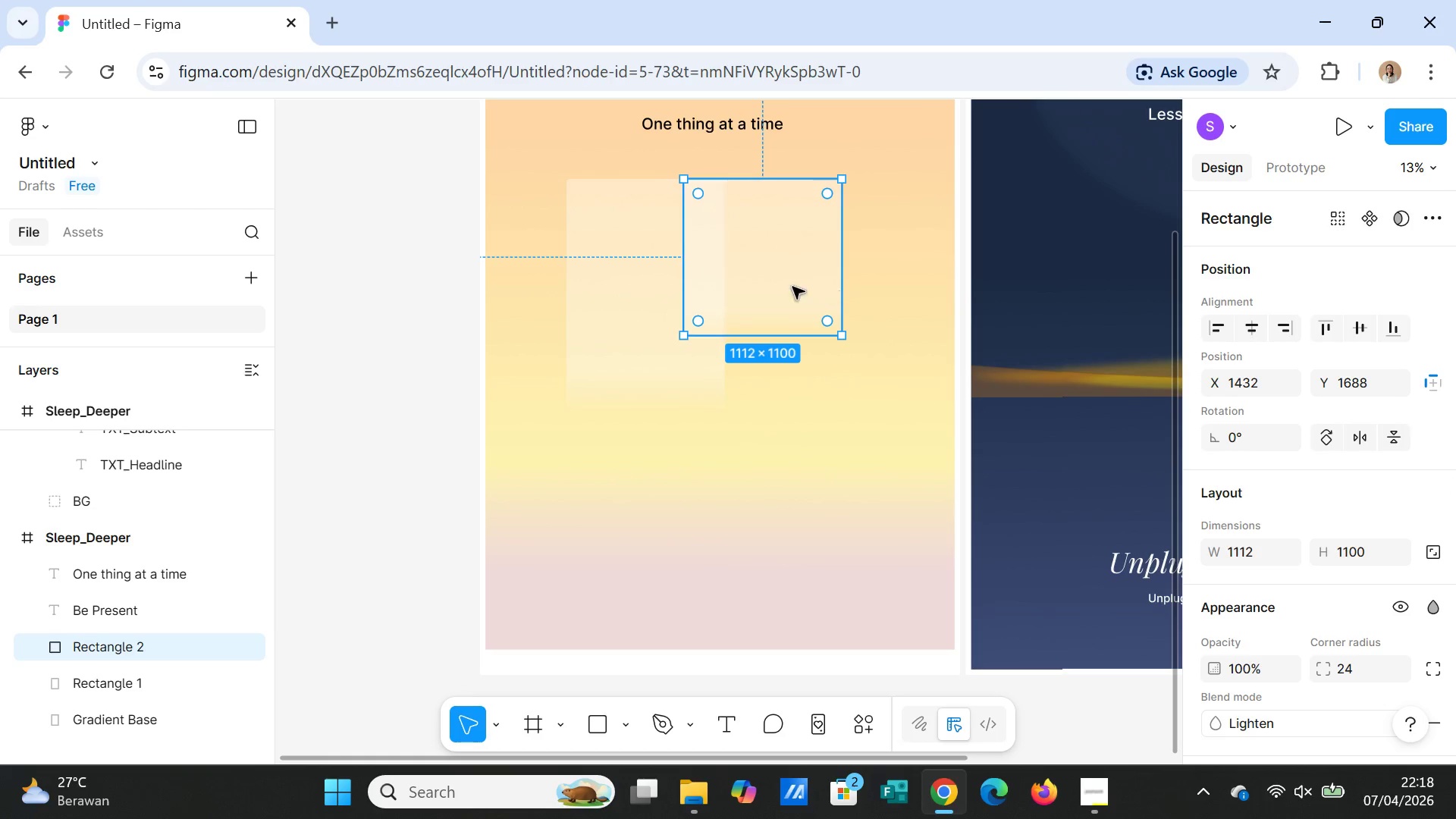 
left_click_drag(start_coordinate=[771, 278], to_coordinate=[774, 305])
 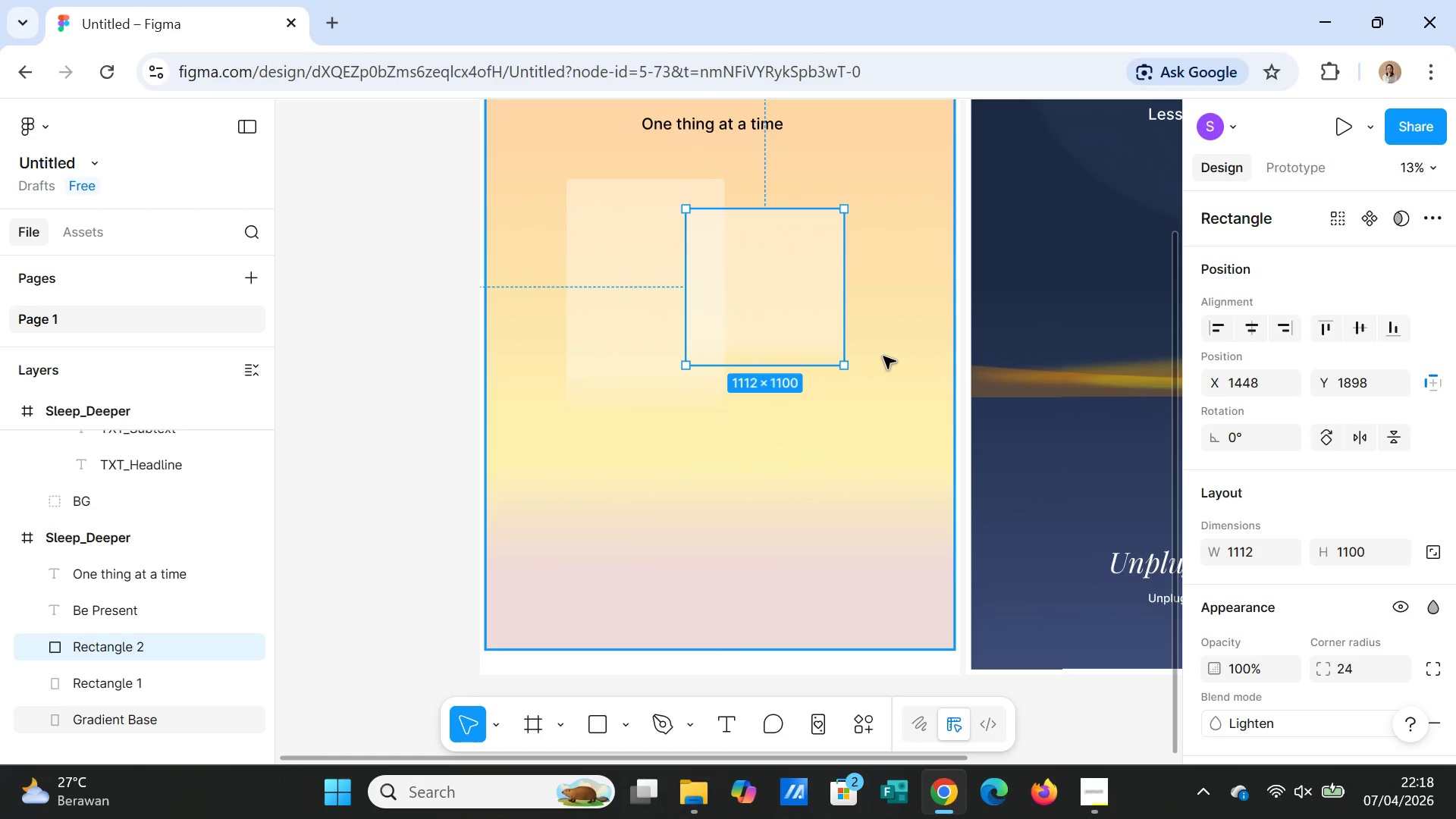 
left_click([883, 356])
 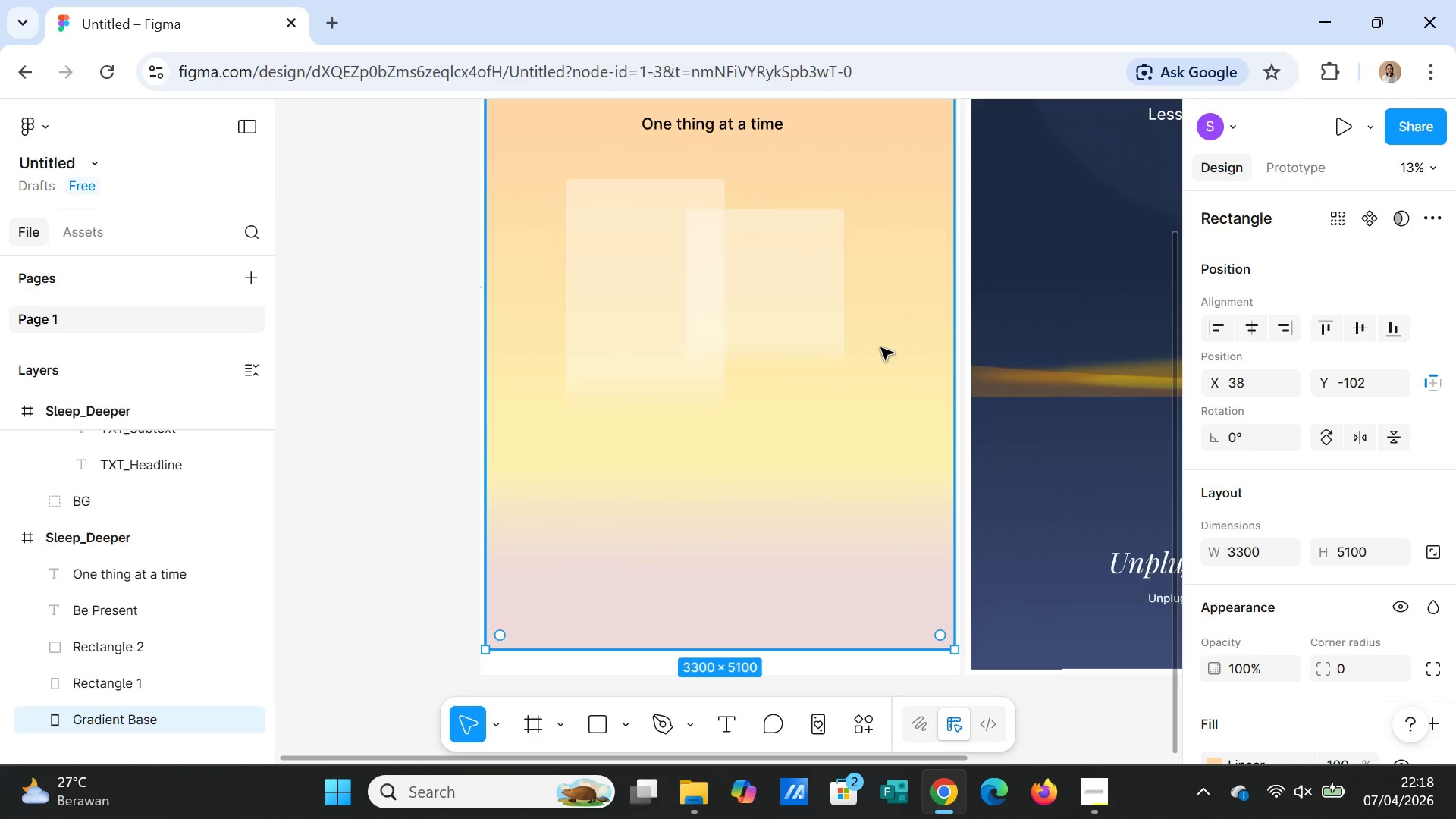 
left_click_drag(start_coordinate=[778, 303], to_coordinate=[756, 306])
 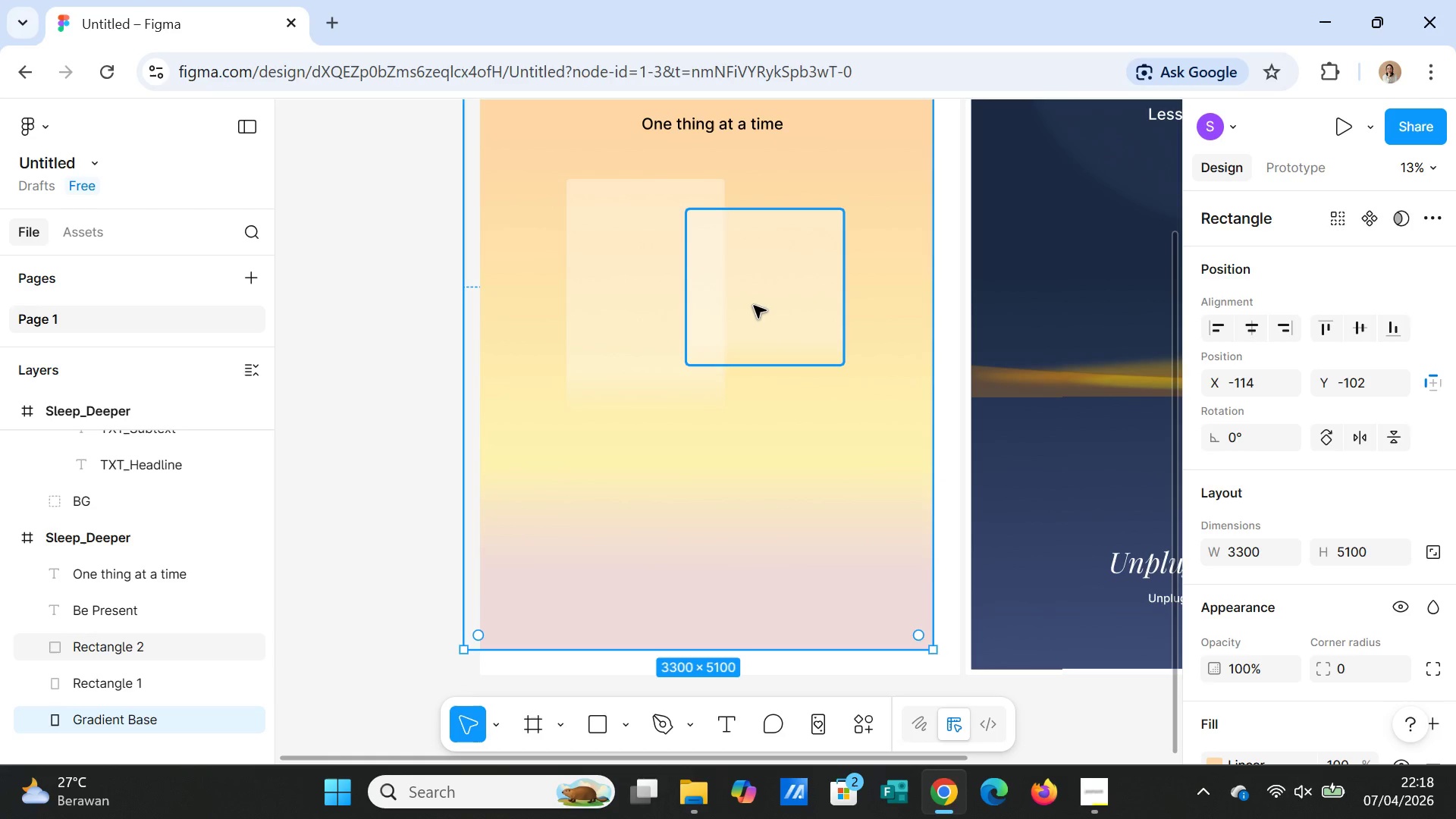 
key(Control+Z)
 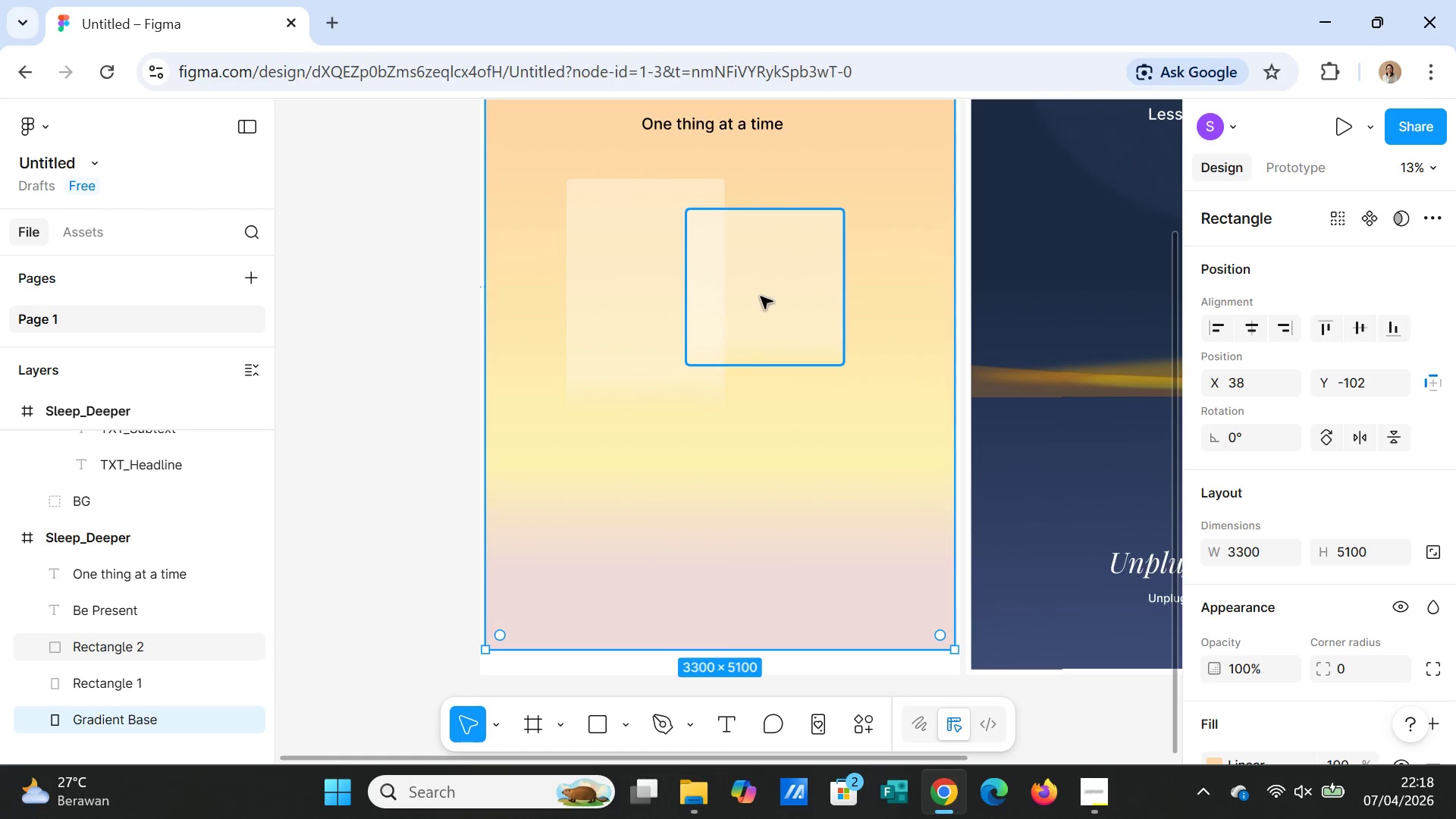 
left_click([761, 297])
 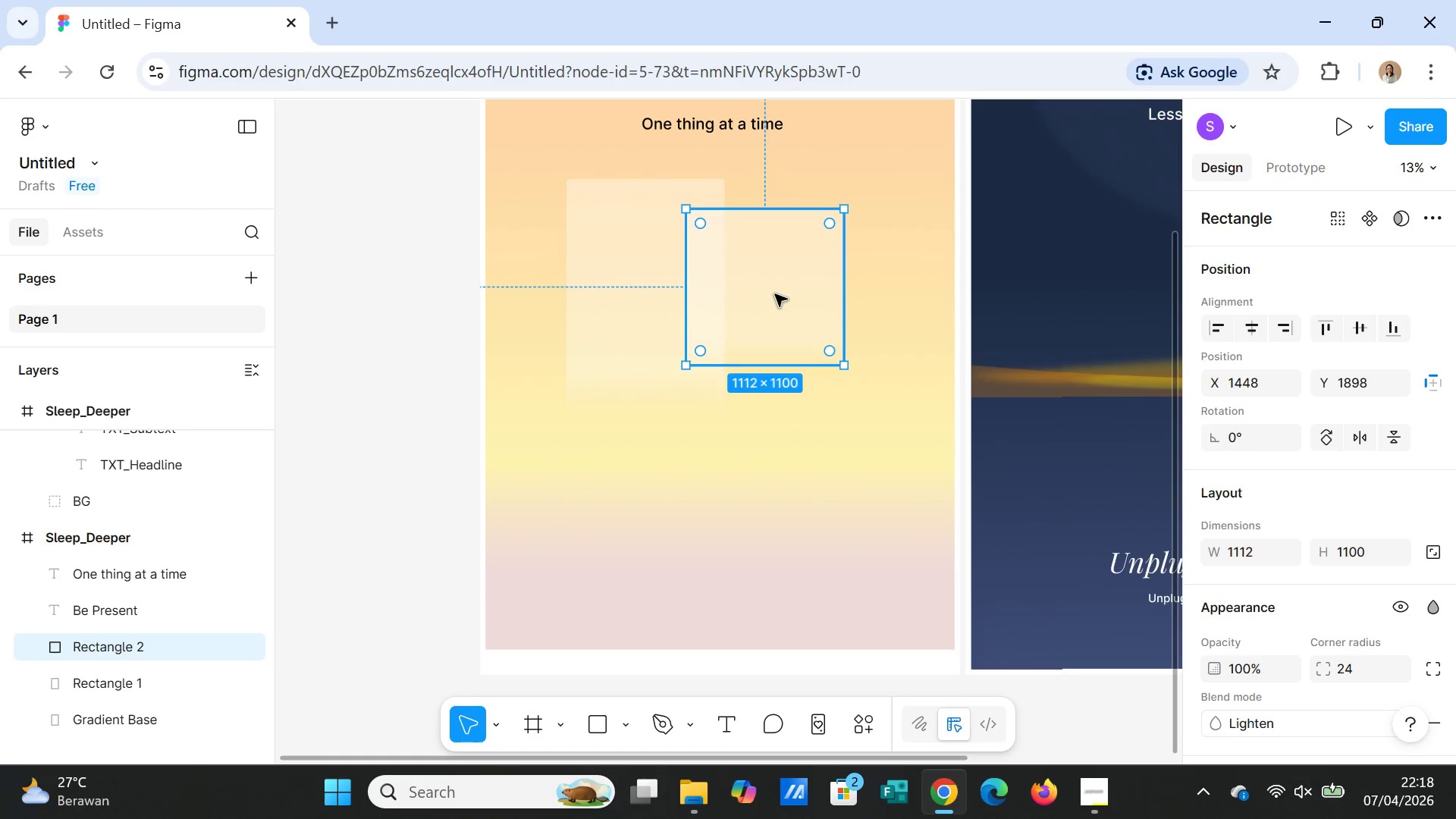 
left_click_drag(start_coordinate=[775, 294], to_coordinate=[720, 303])
 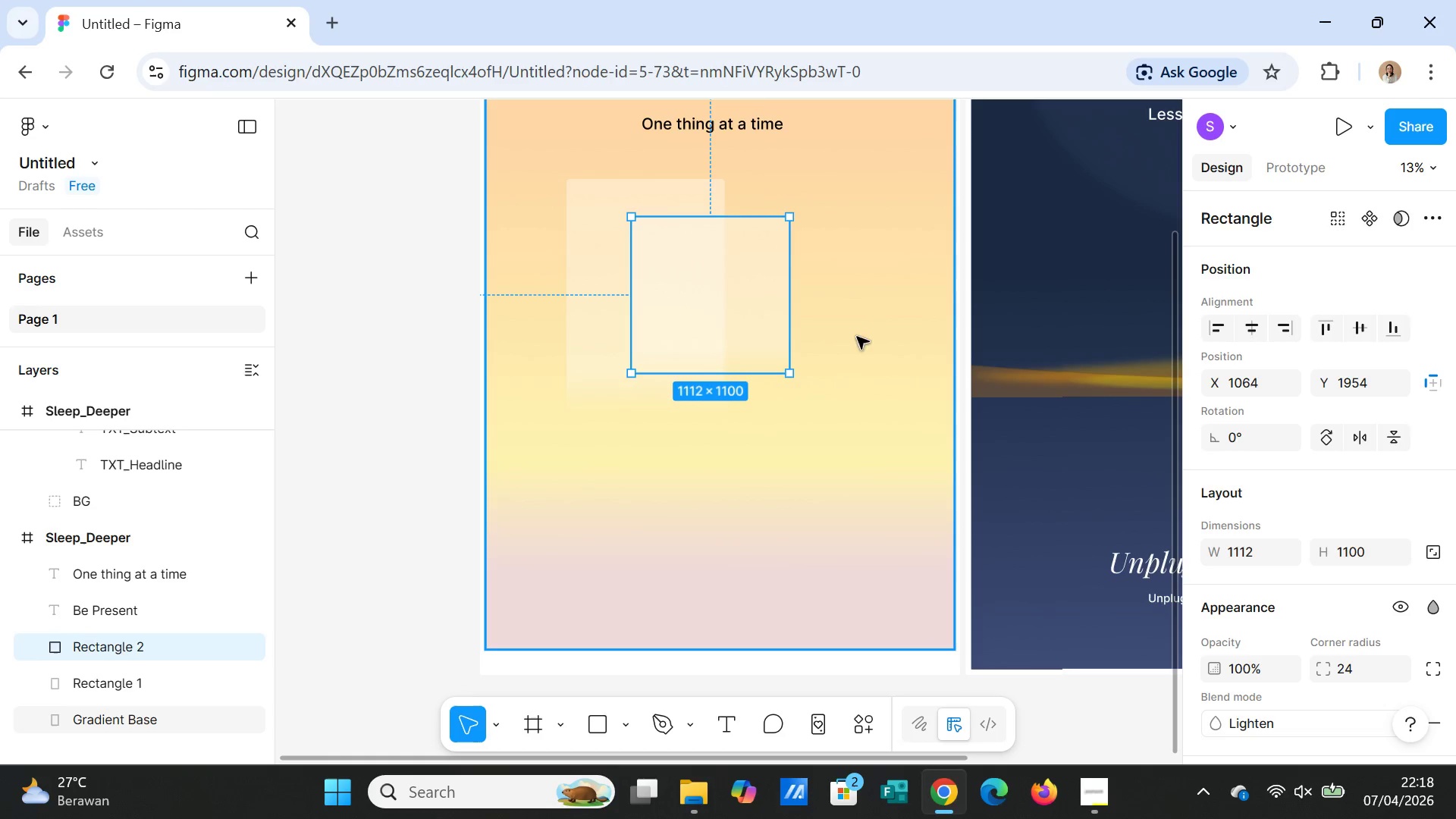 
left_click([857, 337])
 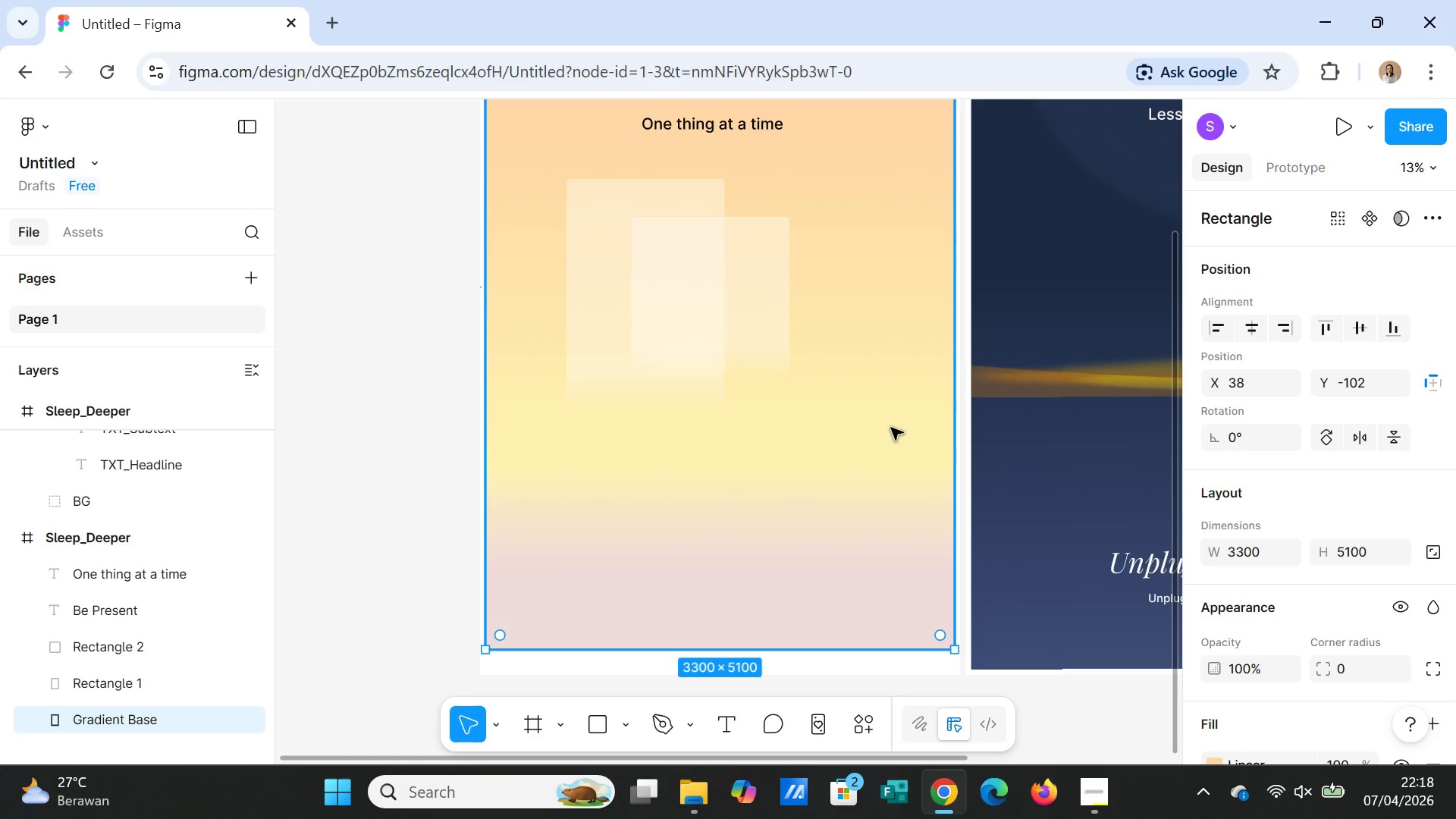 
left_click_drag(start_coordinate=[745, 312], to_coordinate=[761, 312])
 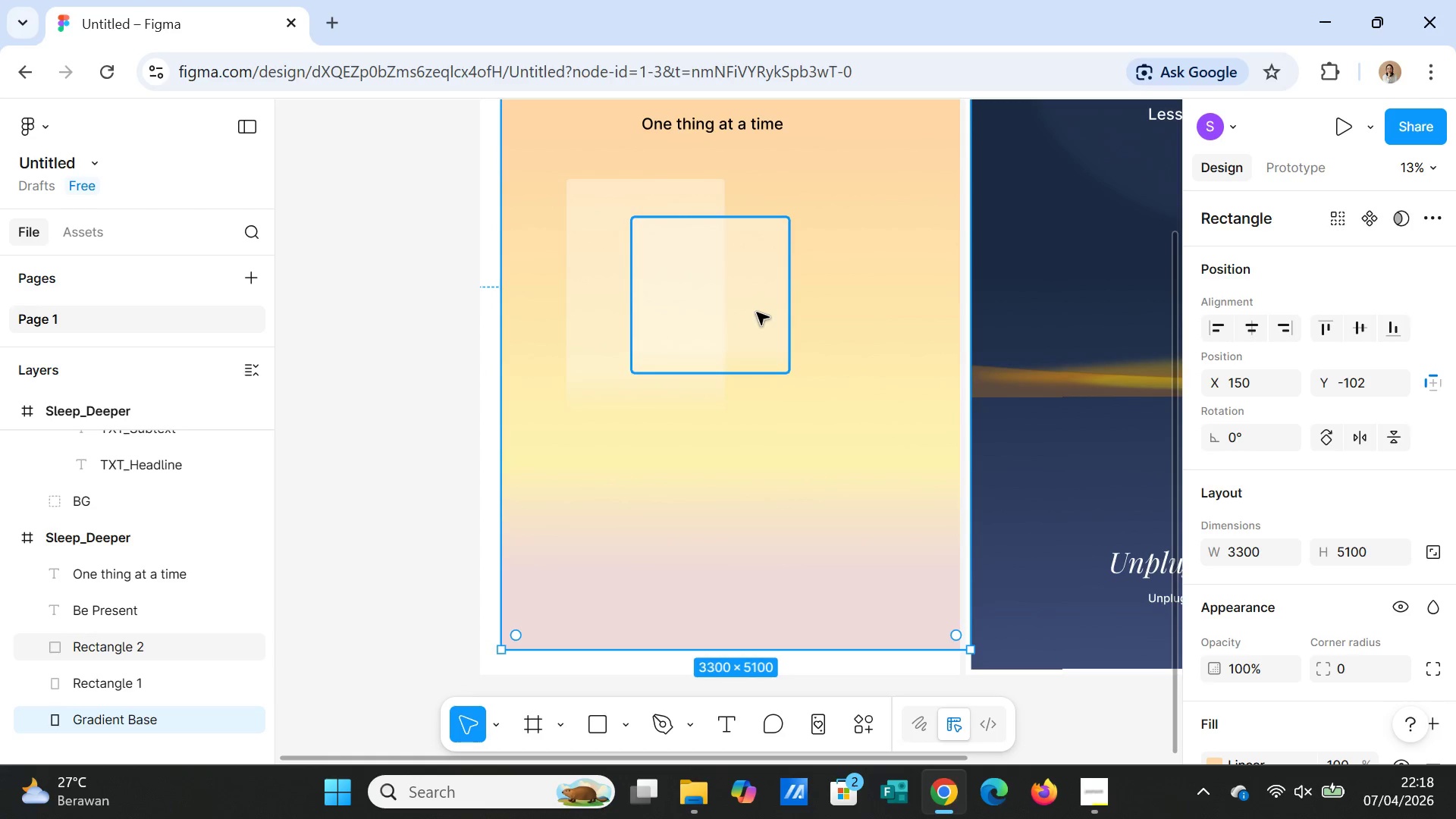 
key(Control+Z)
 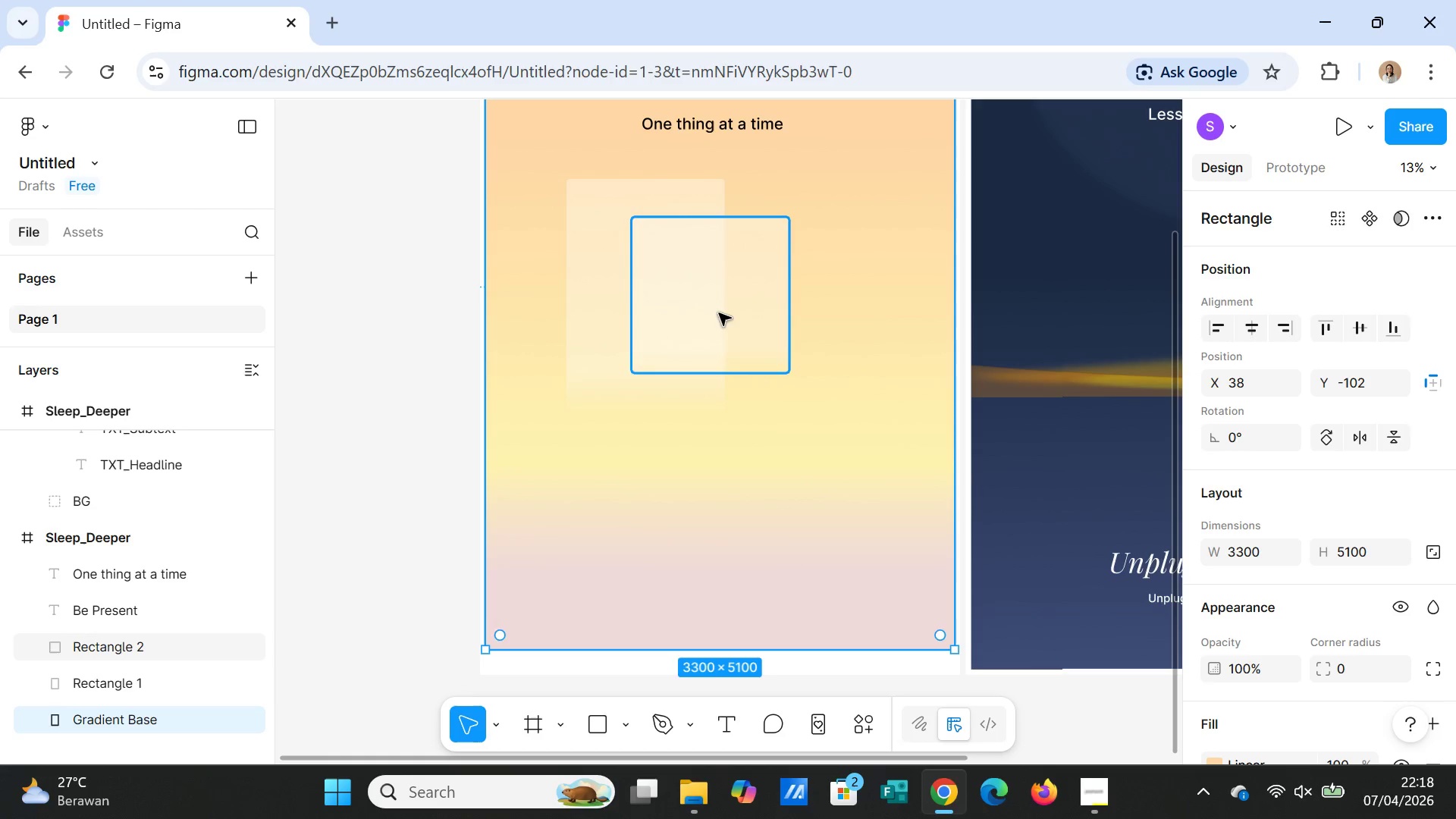 
left_click([719, 313])
 